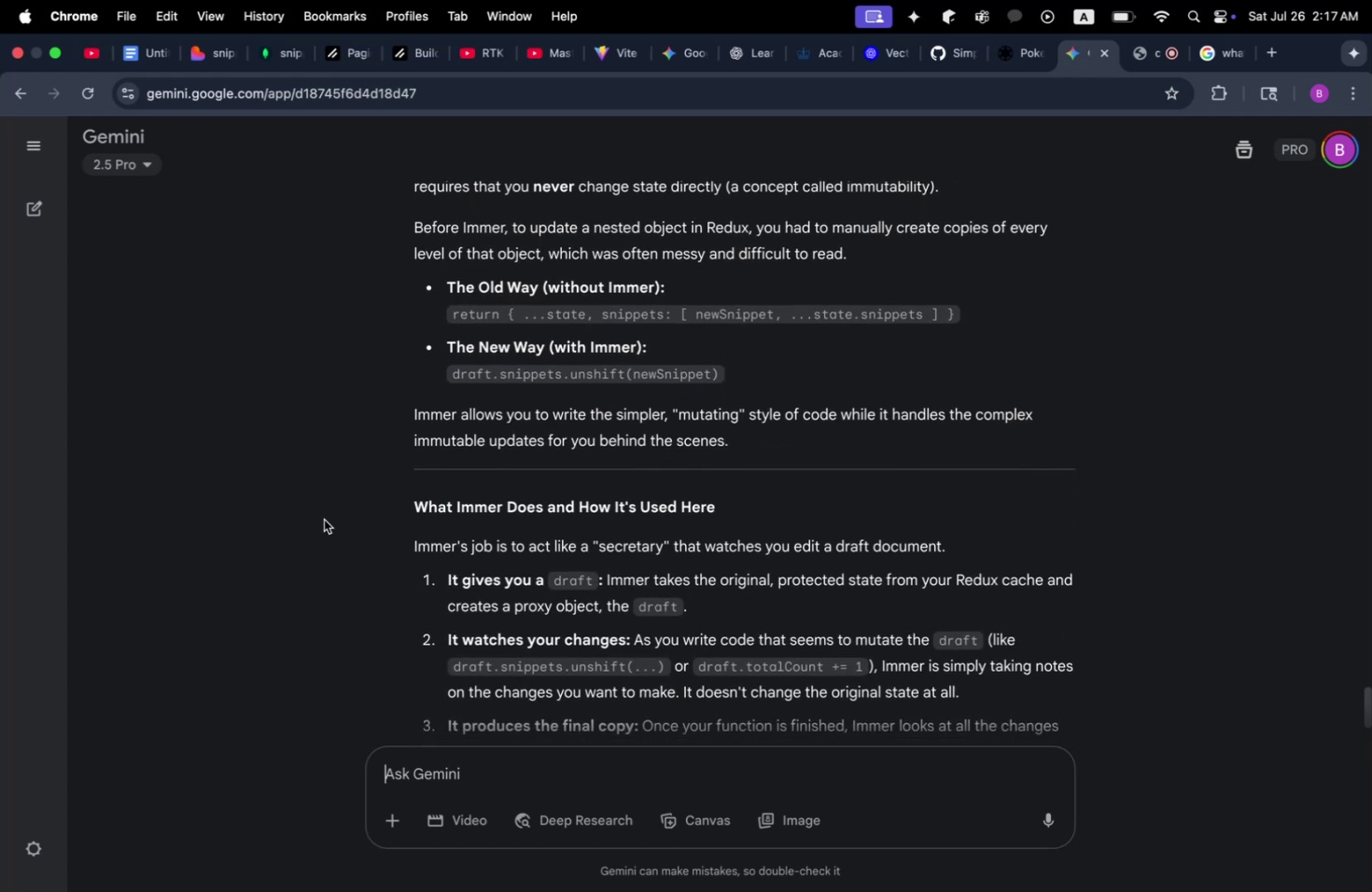 
scroll: coordinate [324, 520], scroll_direction: up, amount: 10.0
 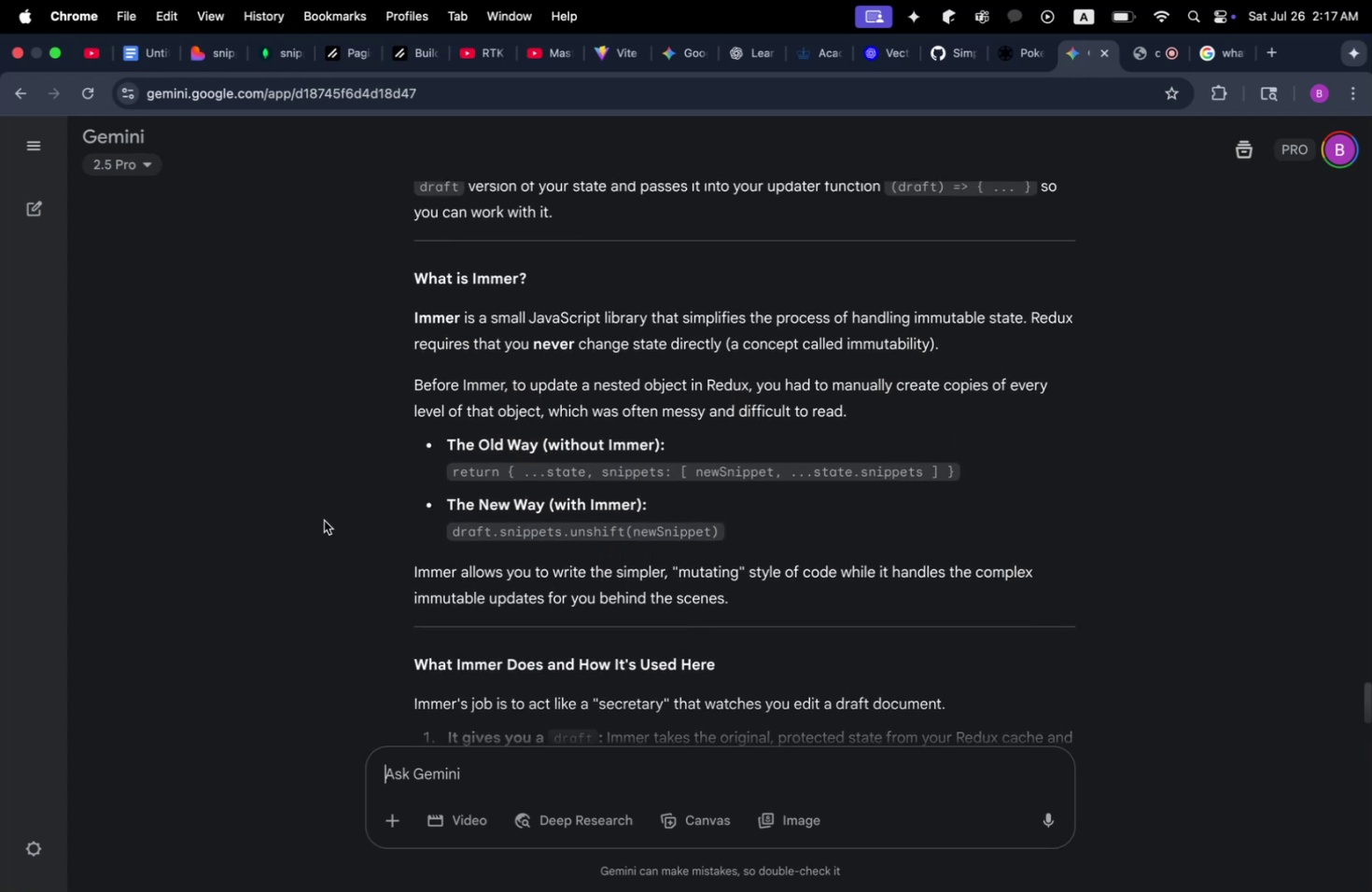 
scroll: coordinate [341, 468], scroll_direction: down, amount: 12.0
 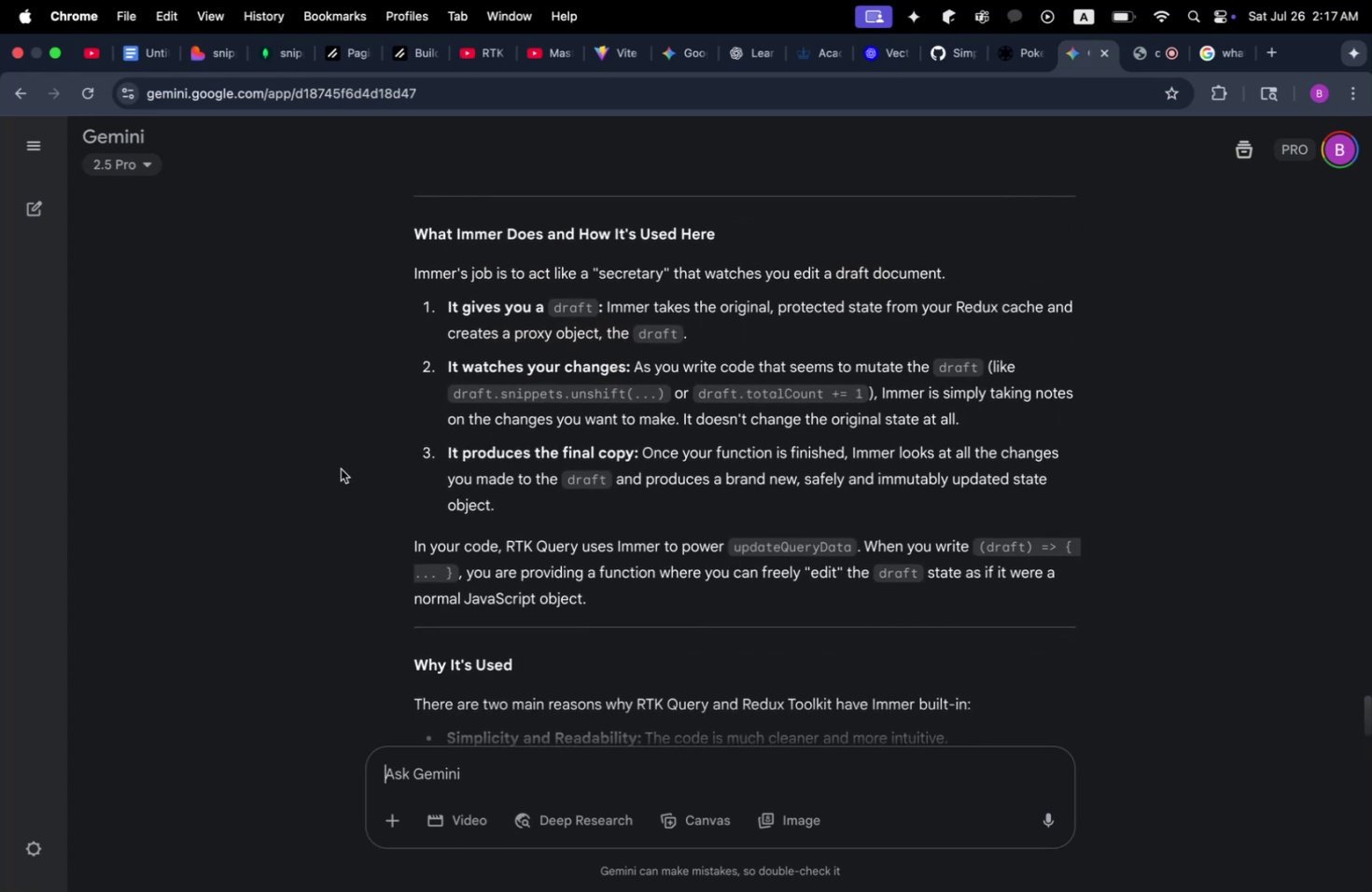 
scroll: coordinate [341, 468], scroll_direction: up, amount: 9.0
 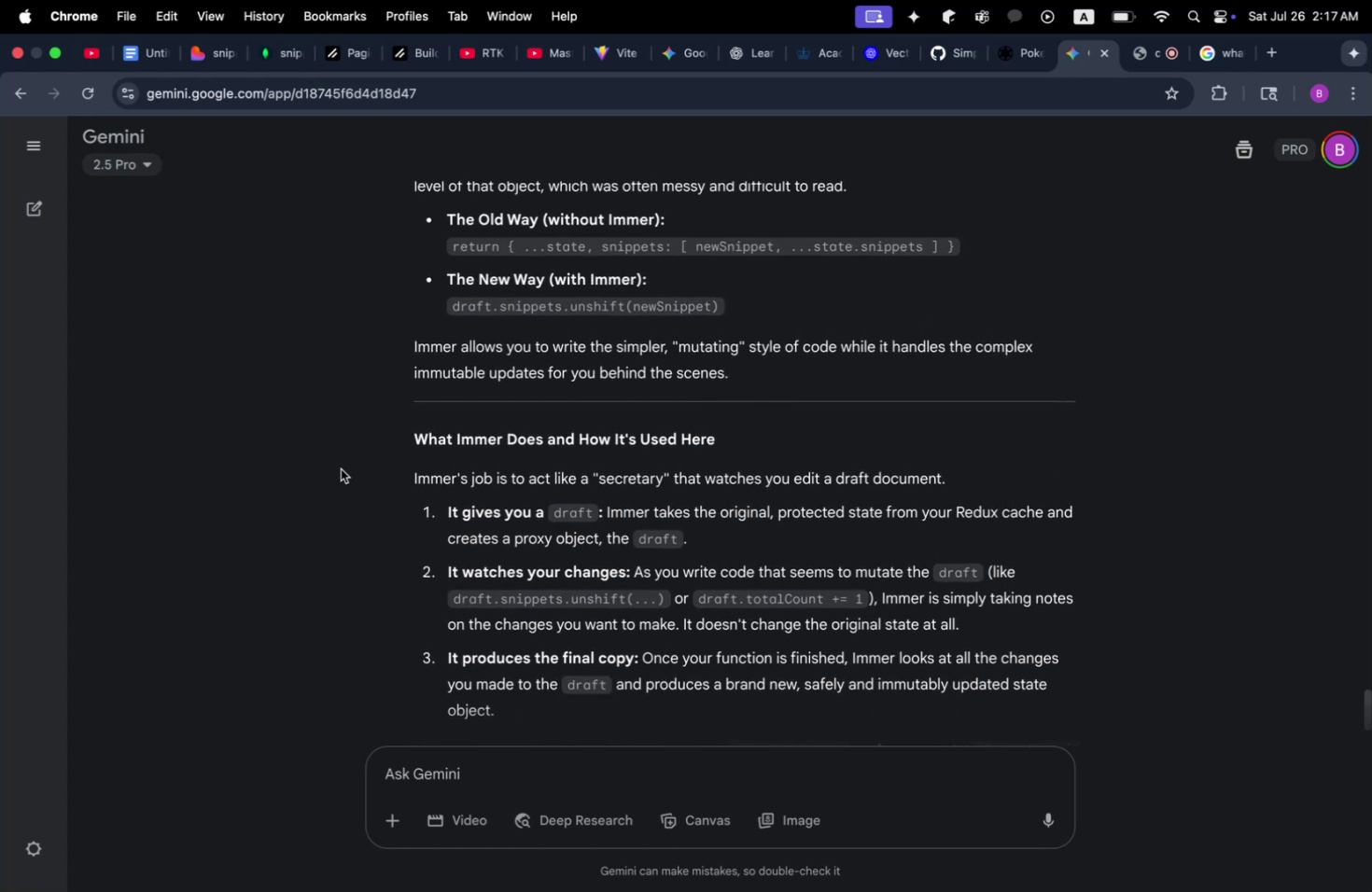 
scroll: coordinate [340, 462], scroll_direction: down, amount: 19.0
 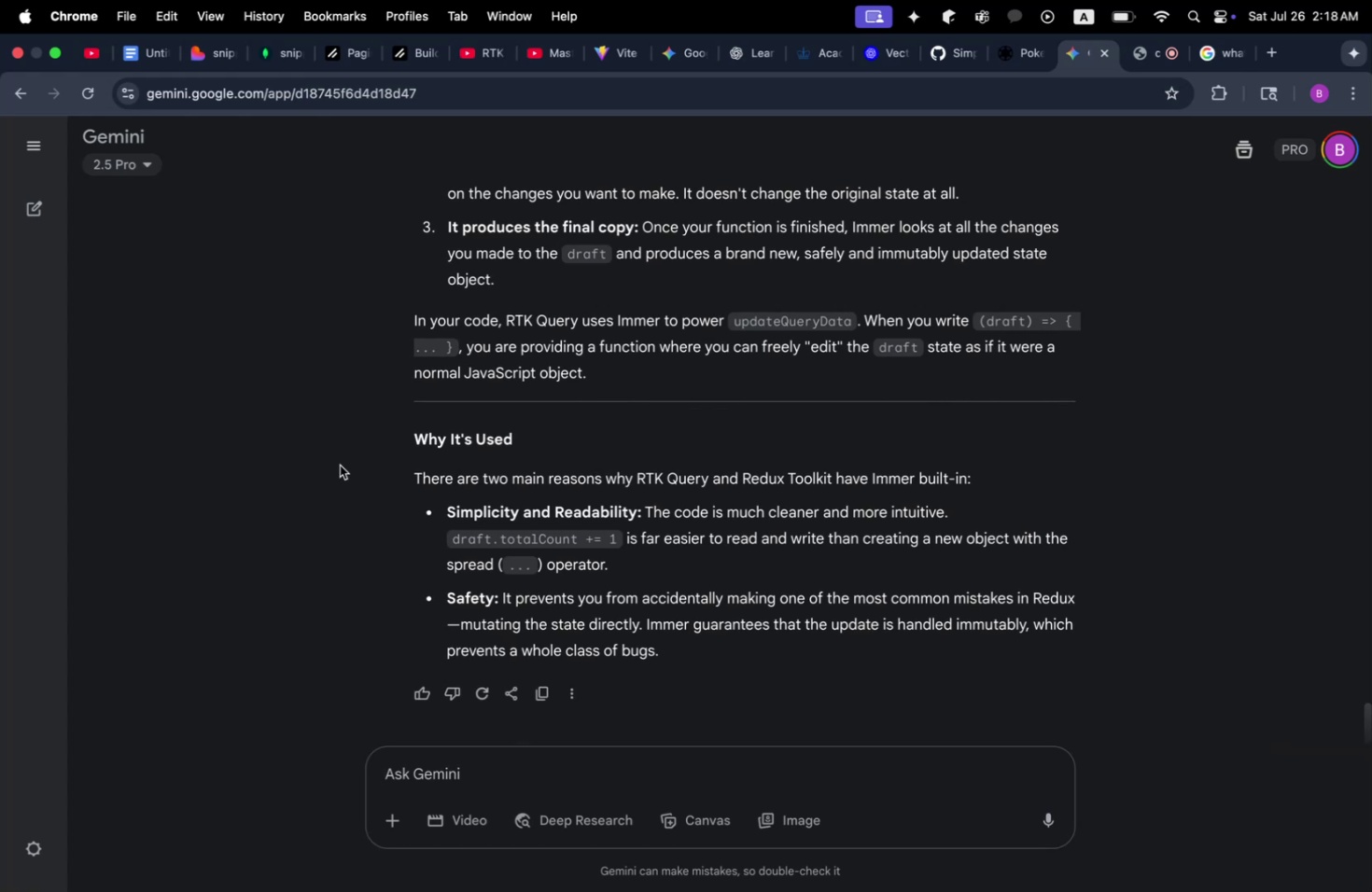 
wait(5.33)
 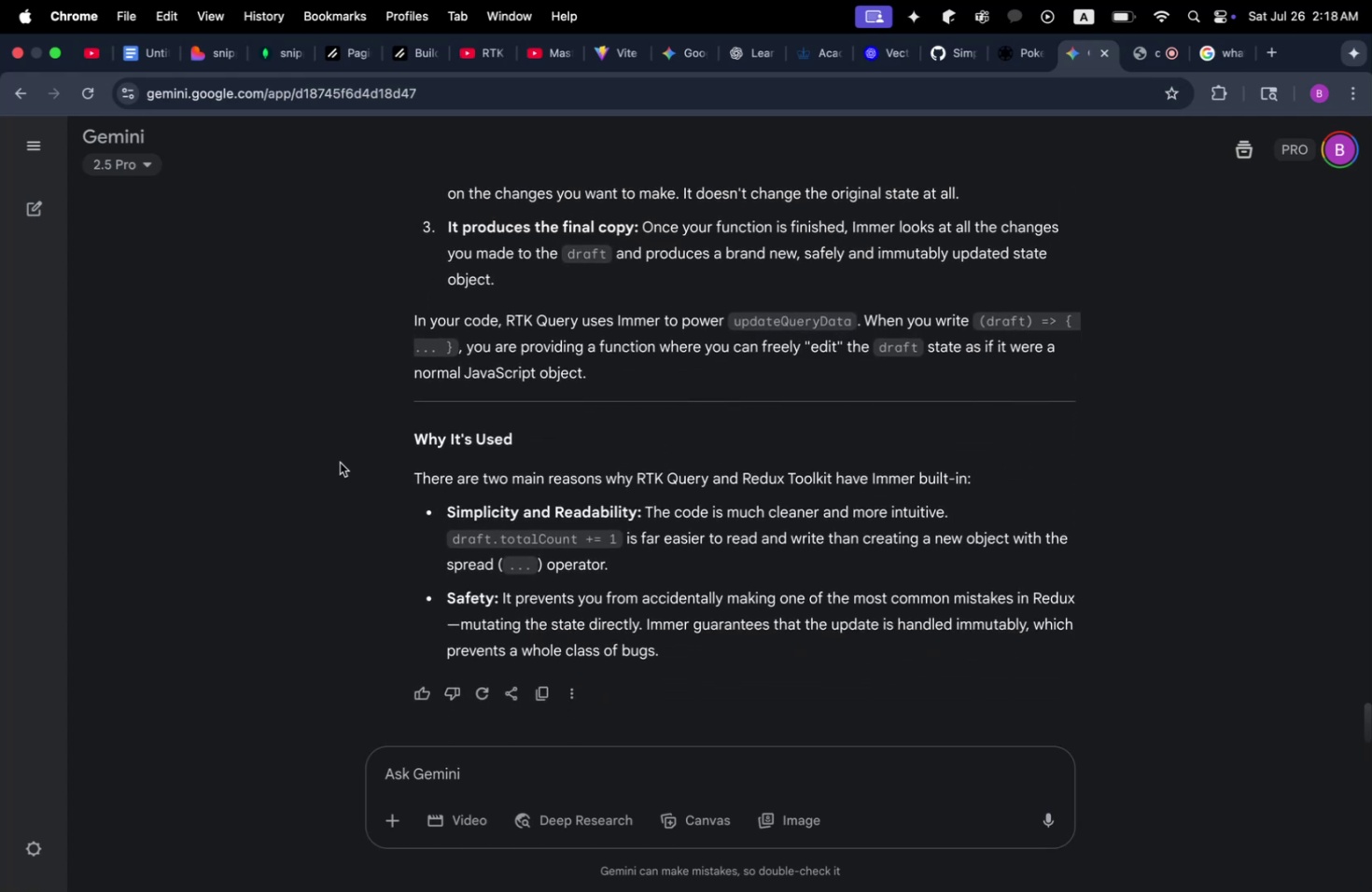 
key(Meta+CommandLeft)
 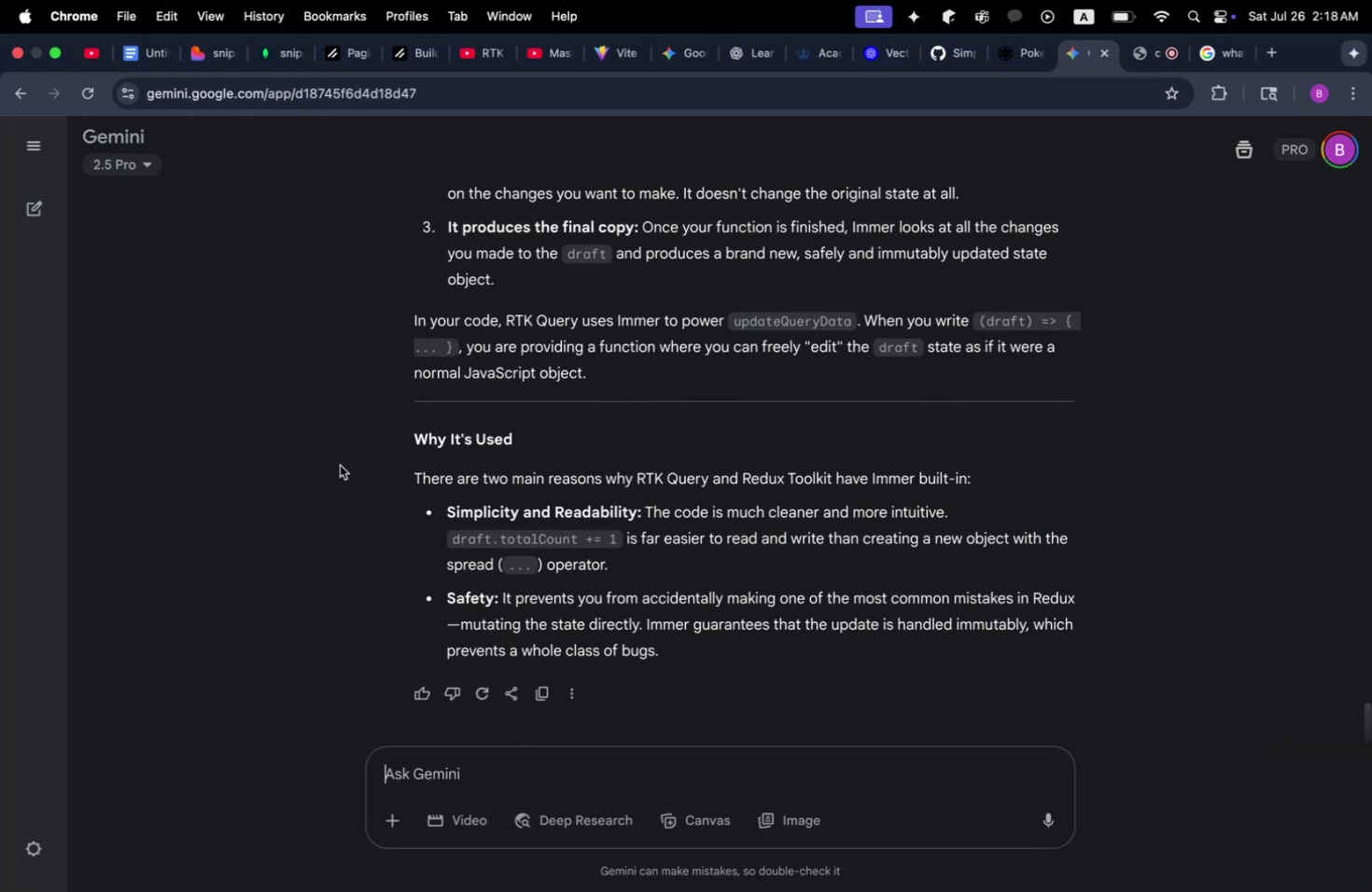 
key(Meta+Tab)
 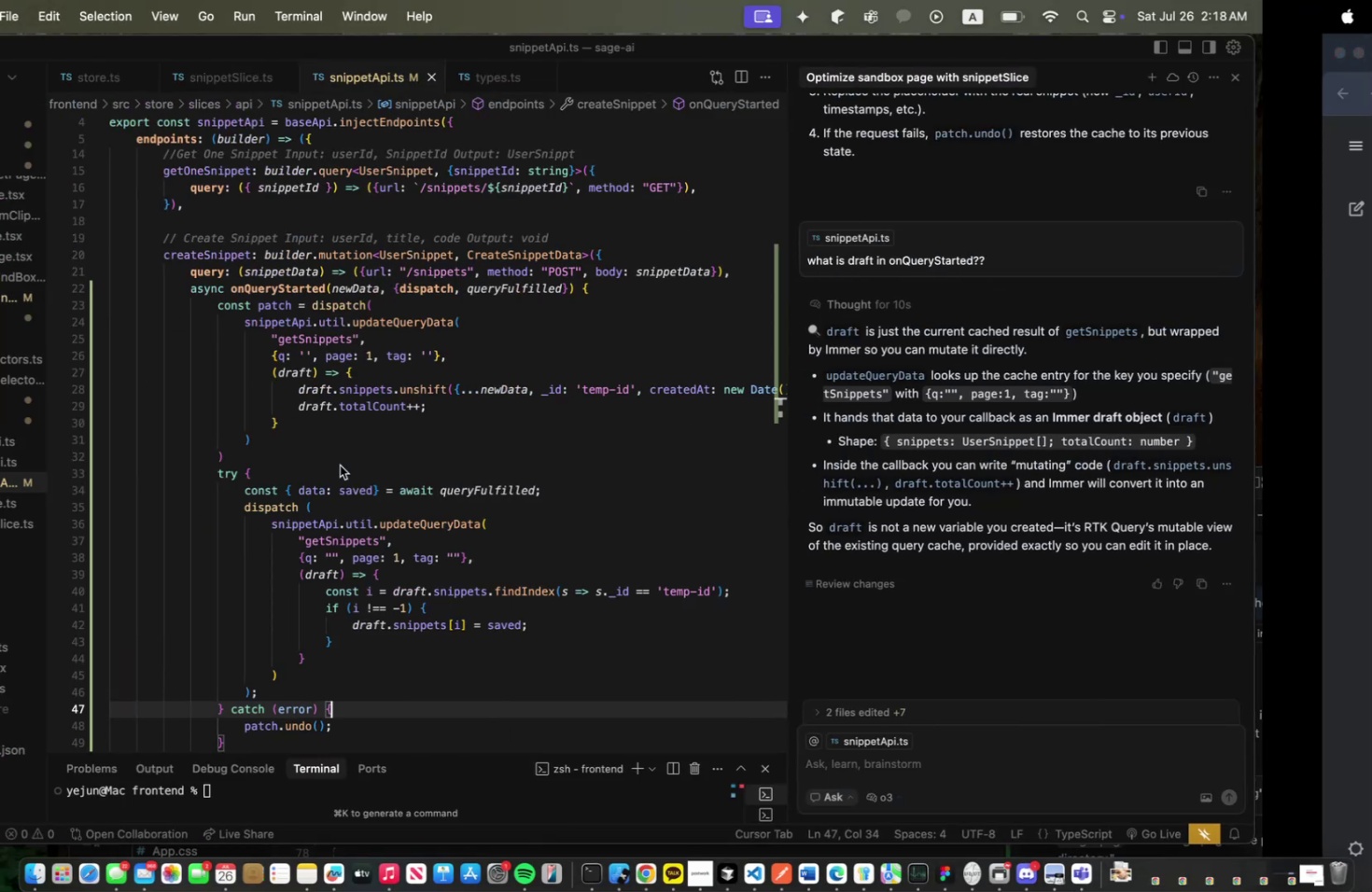 
key(Meta+CommandLeft)
 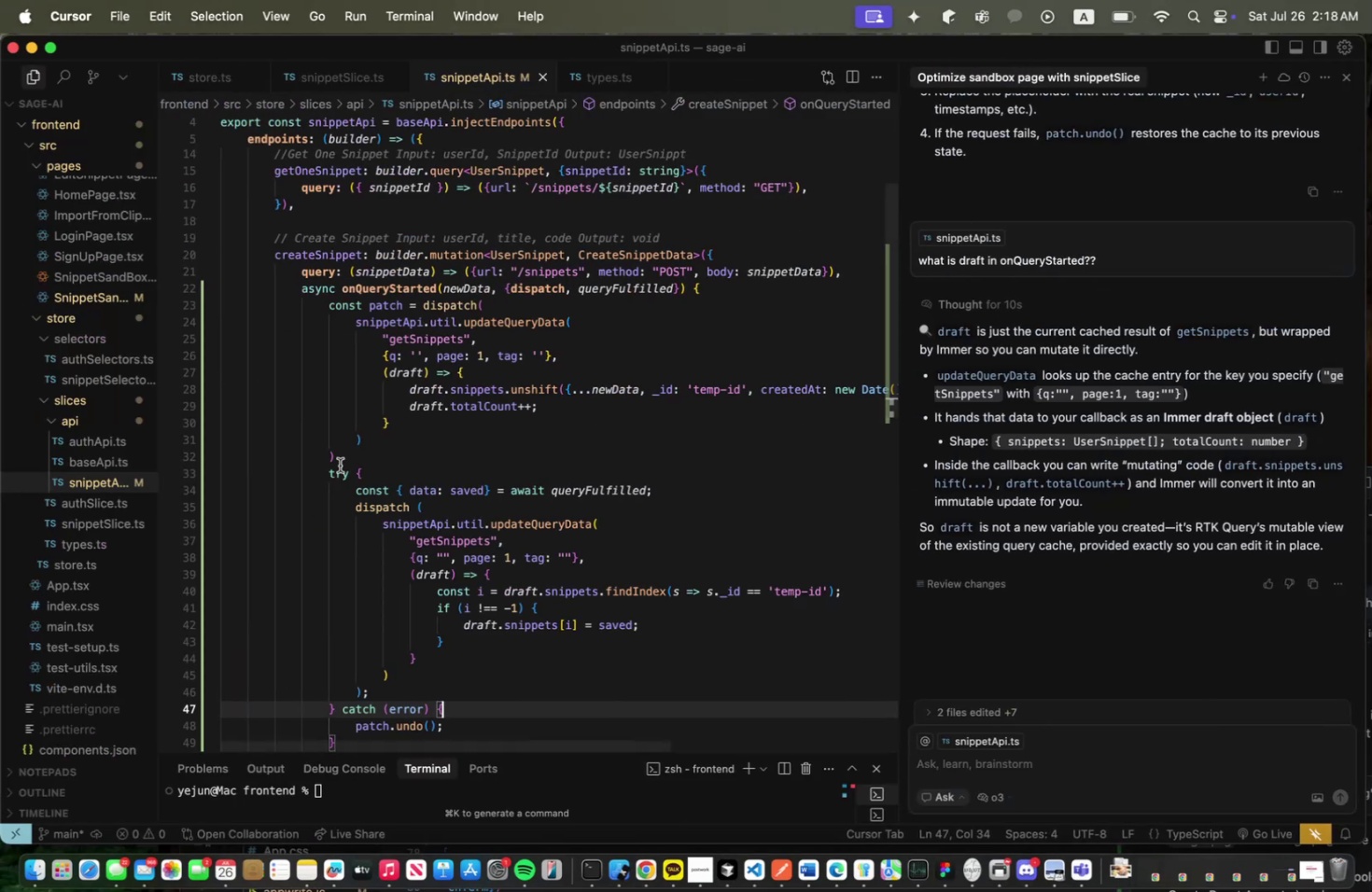 
key(Meta+Tab)
 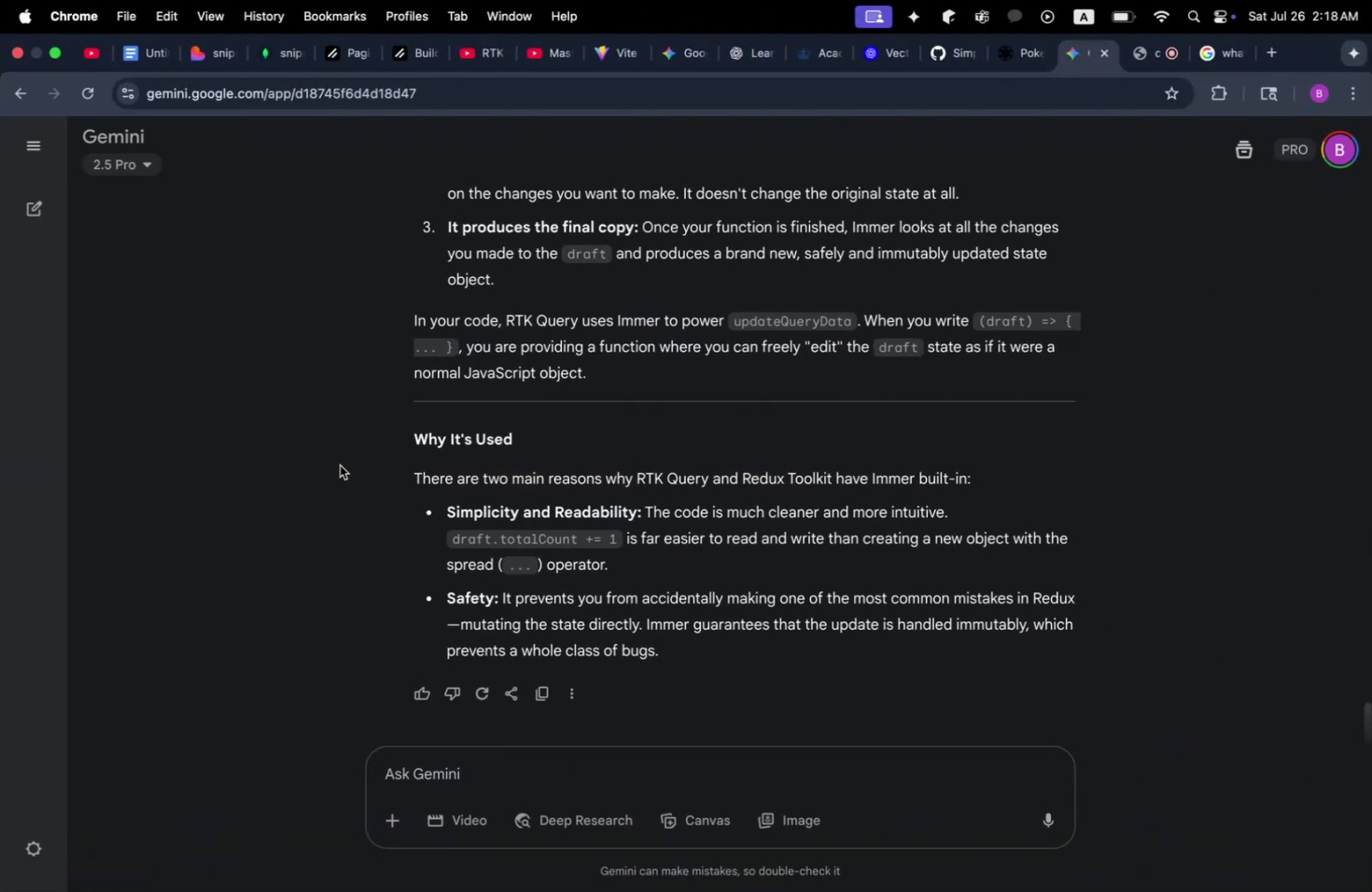 
key(Meta+CommandLeft)
 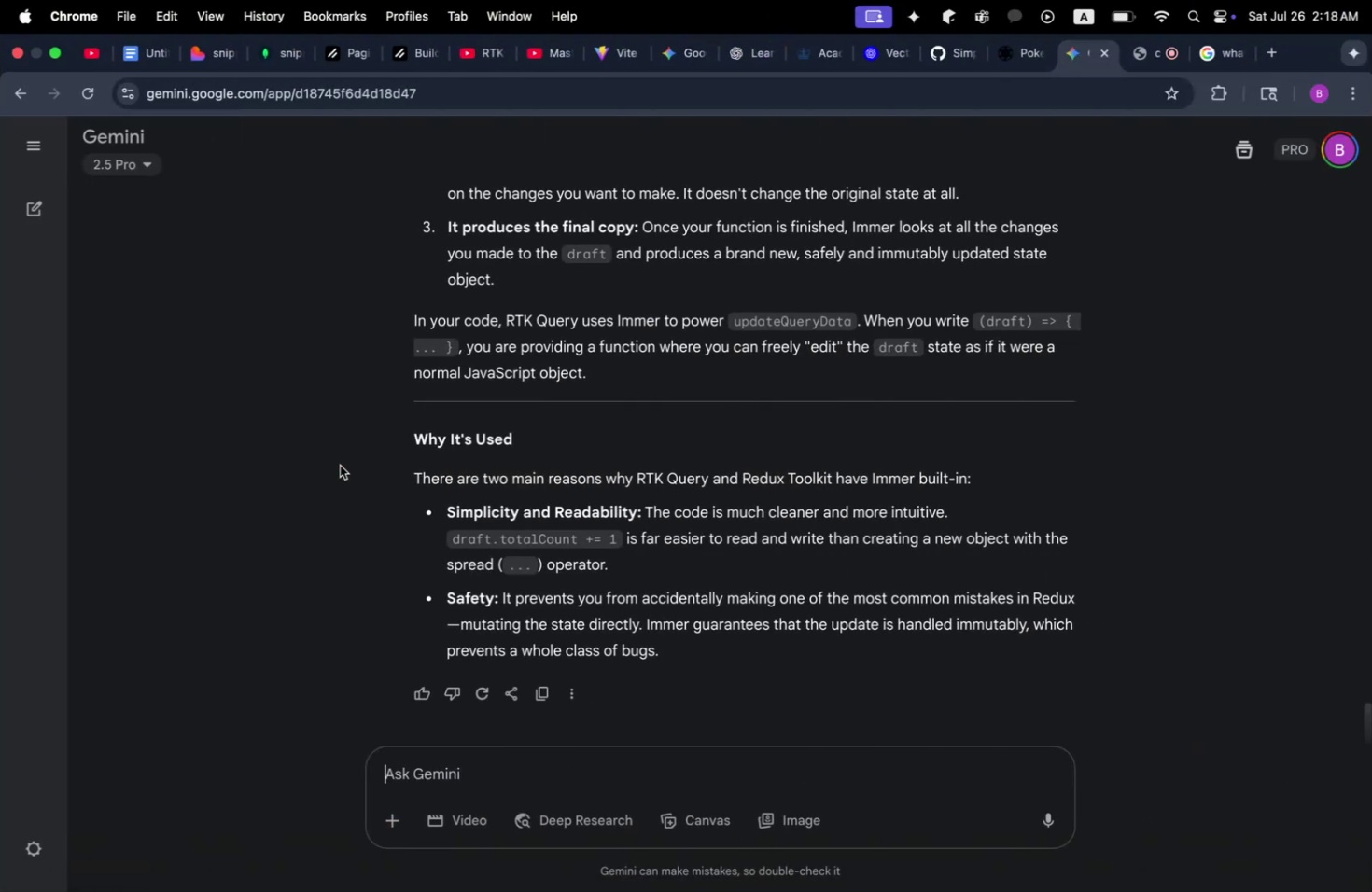 
key(Meta+Tab)
 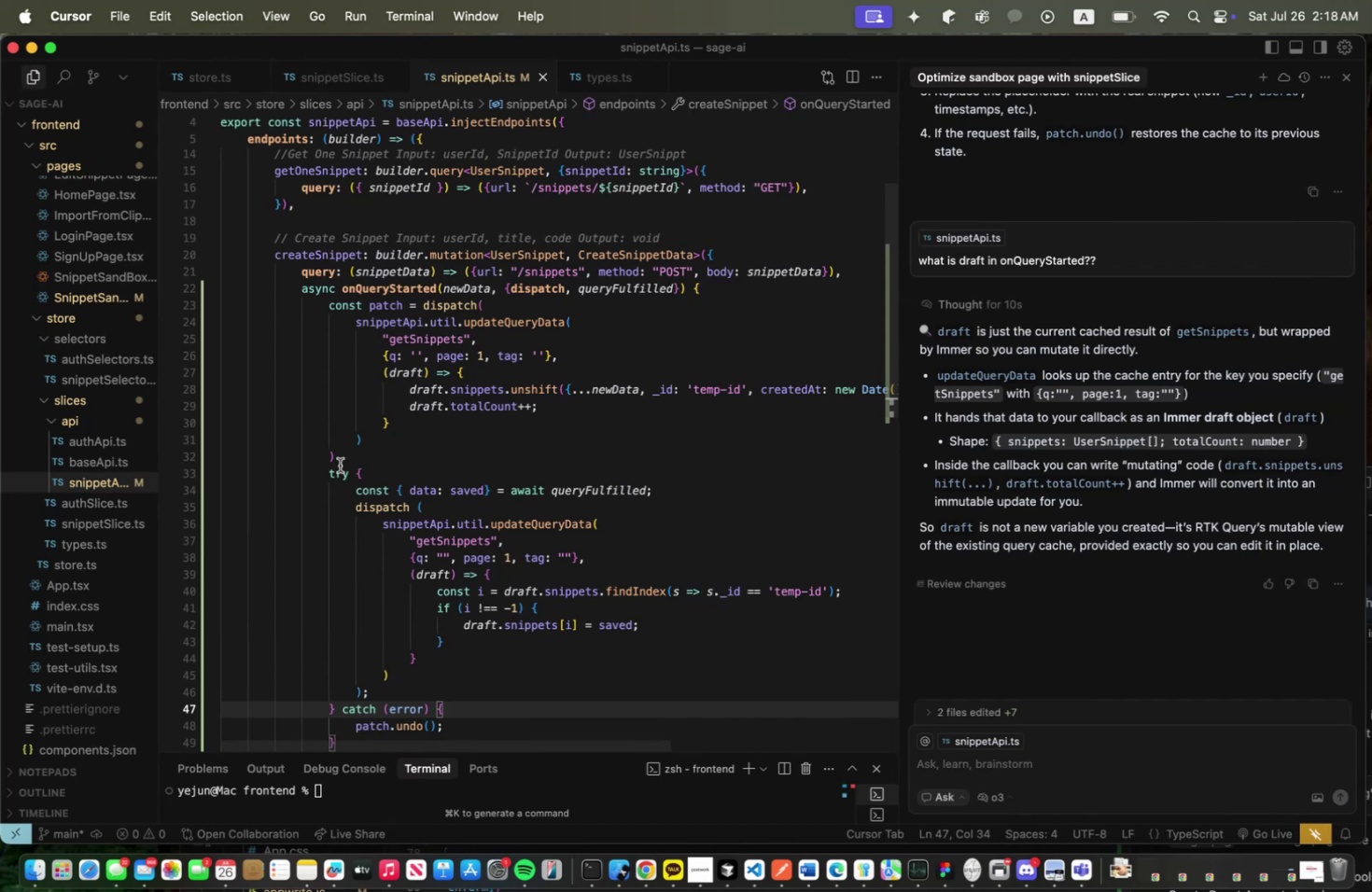 
wait(21.7)
 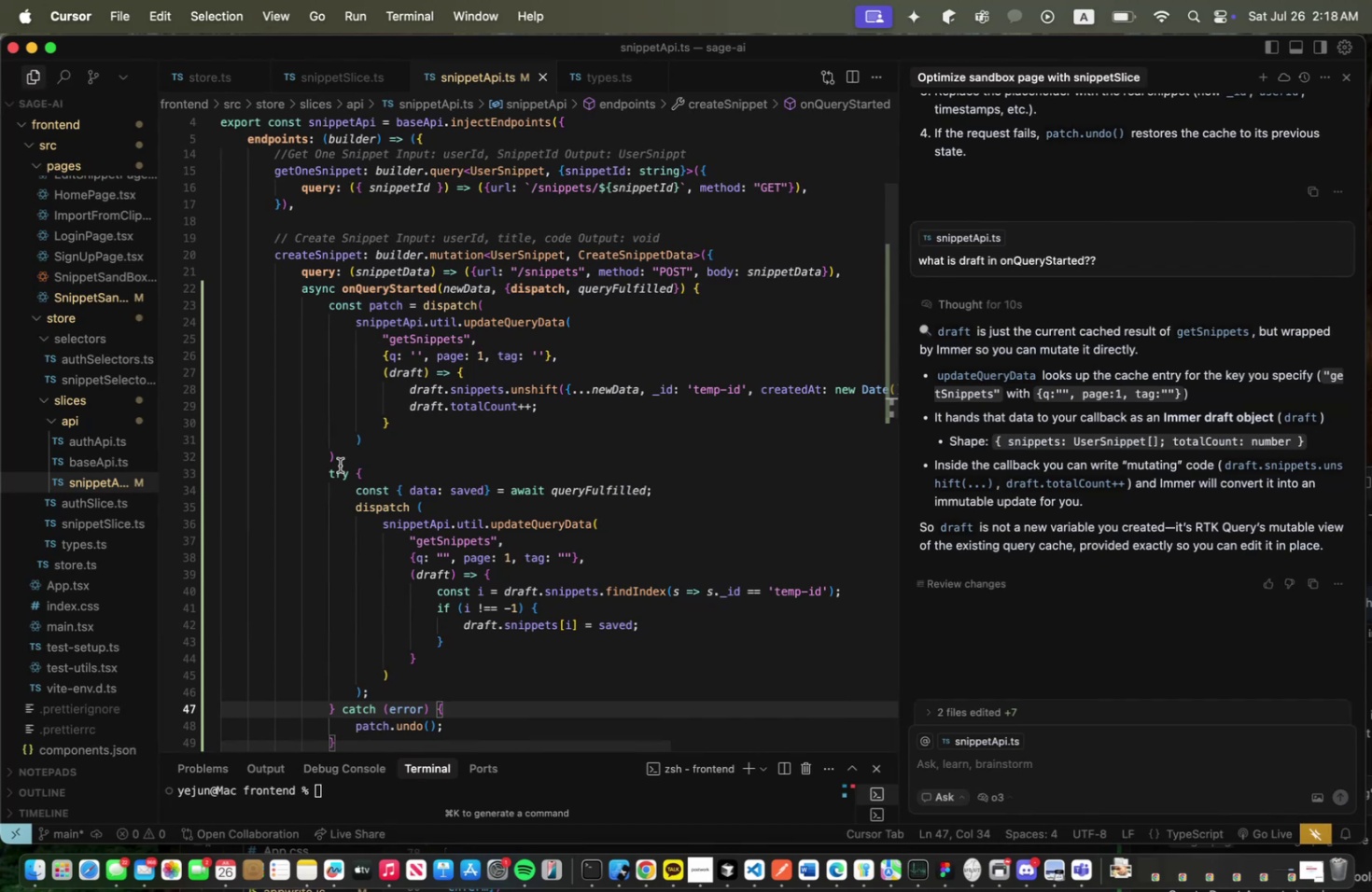 
left_click([587, 68])
 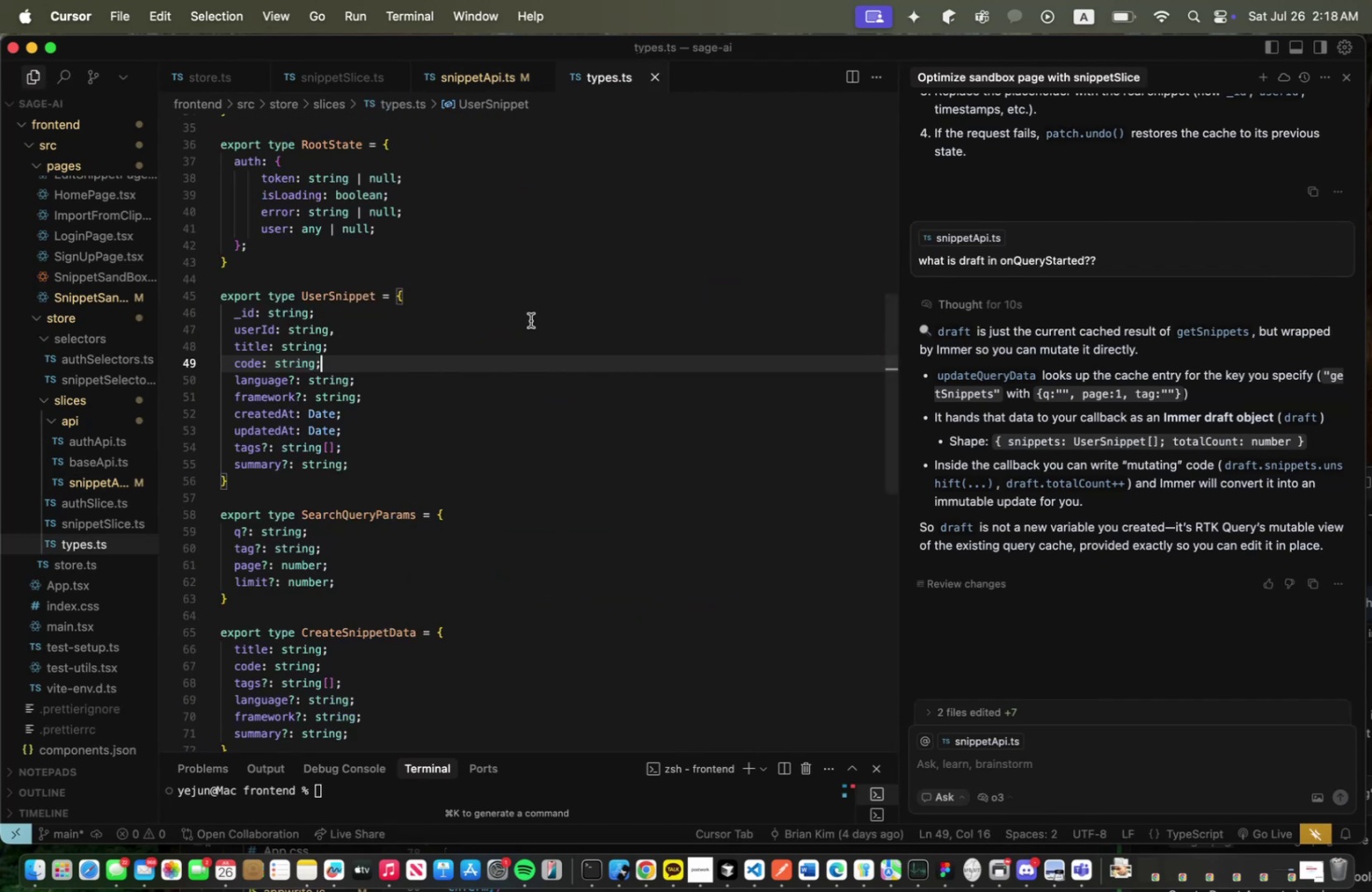 
key(Meta+CommandLeft)
 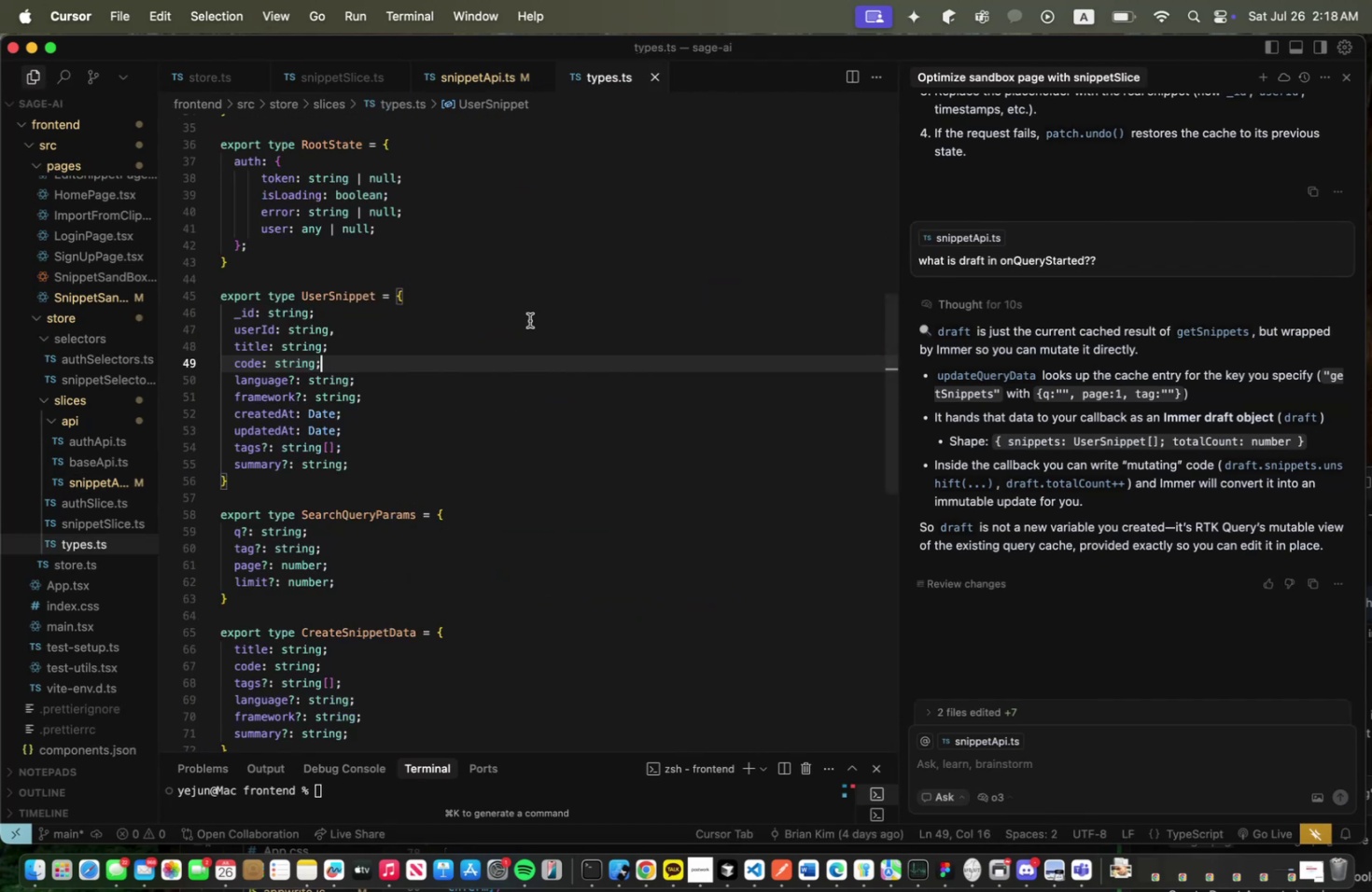 
key(Meta+F)
 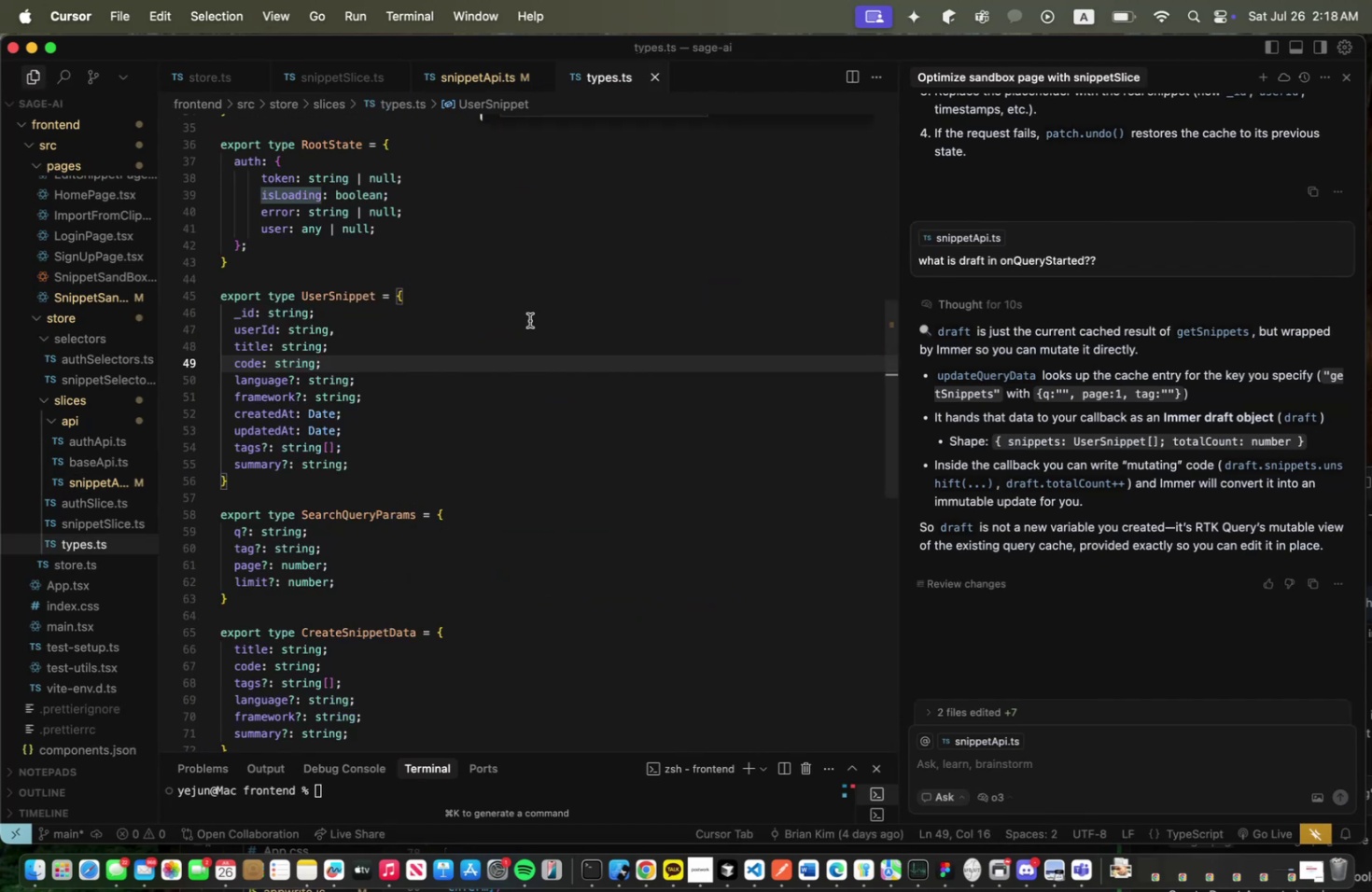 
type(totalCount)
 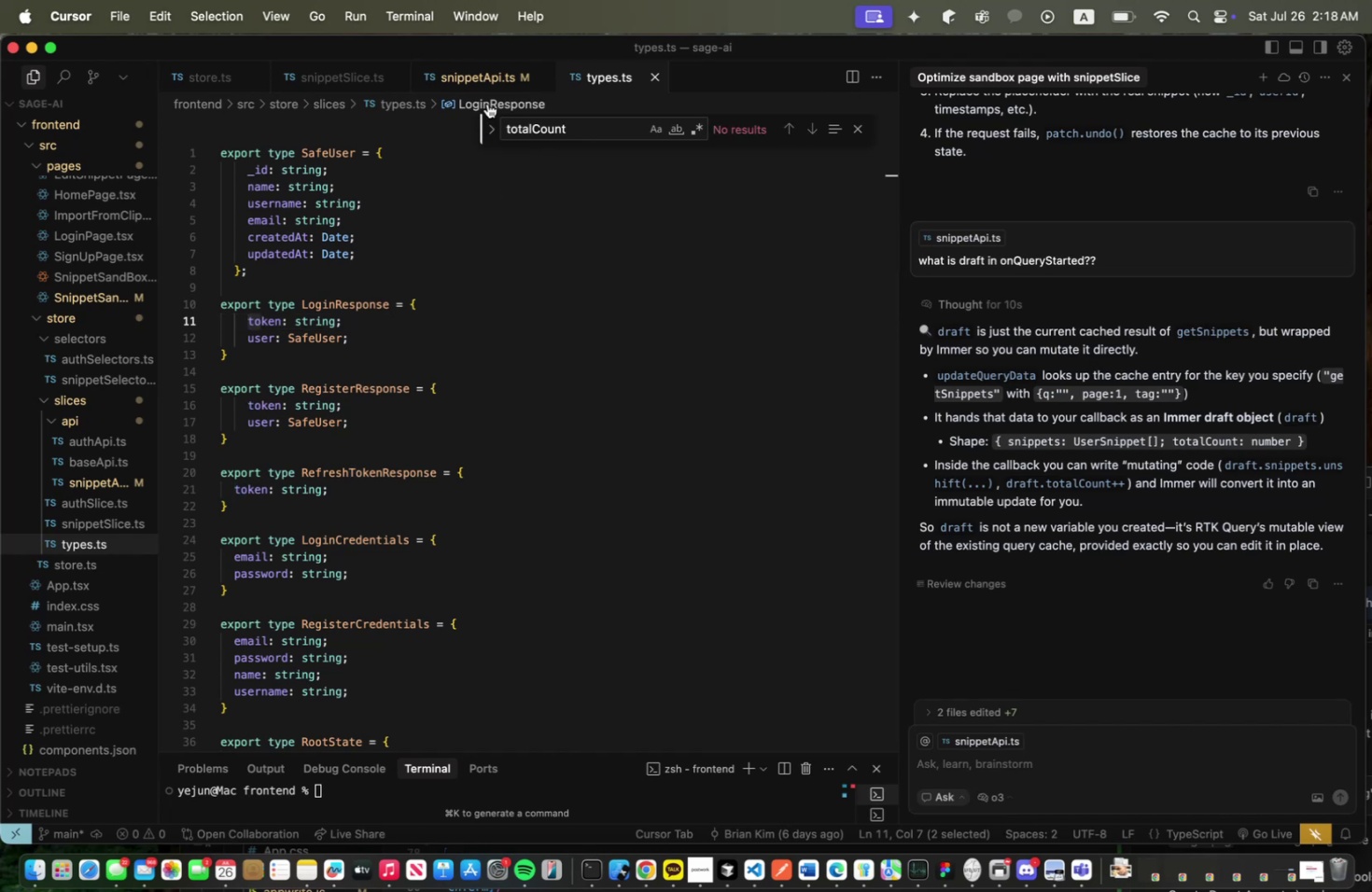 
left_click([482, 93])
 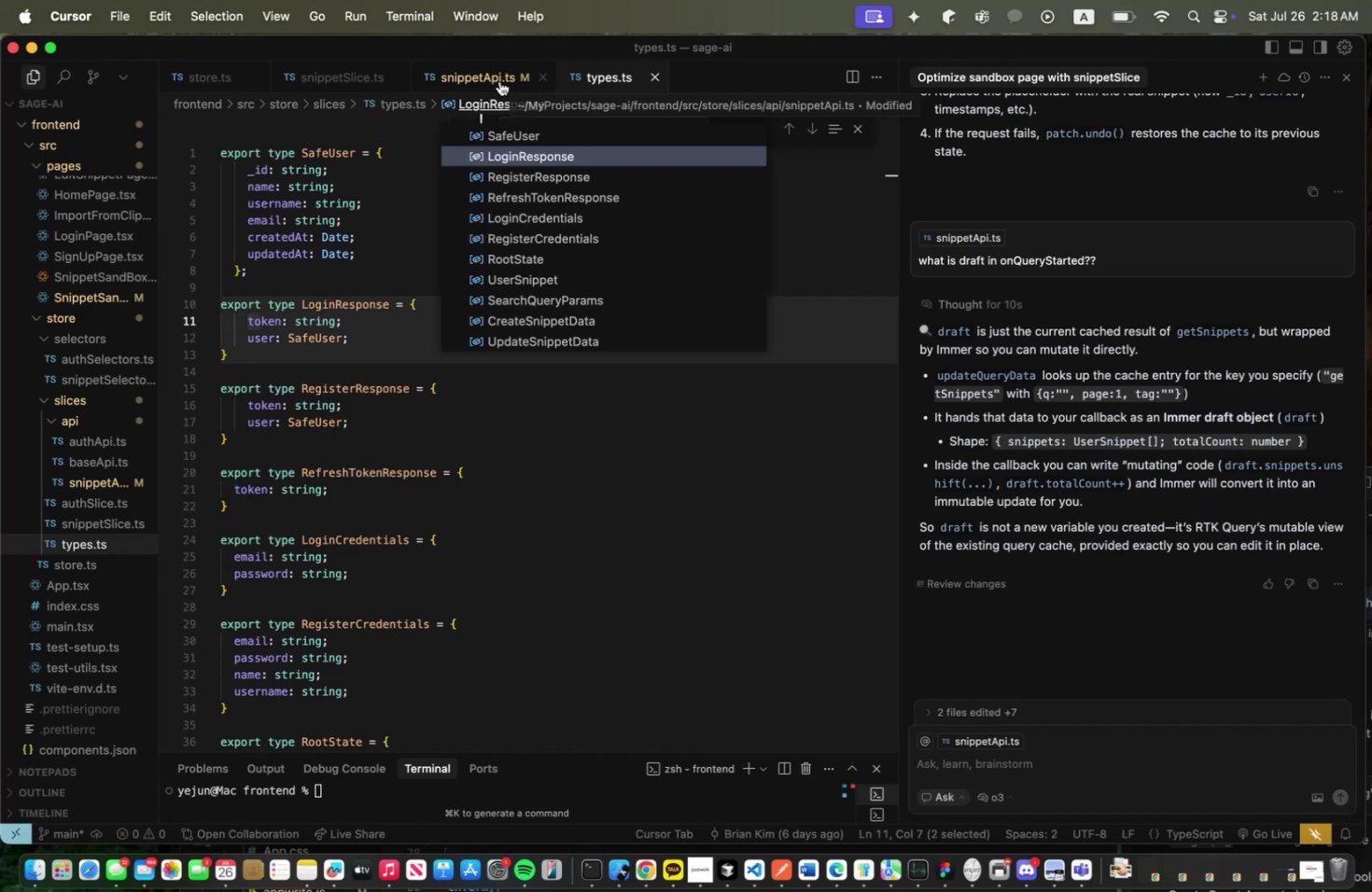 
left_click([499, 81])
 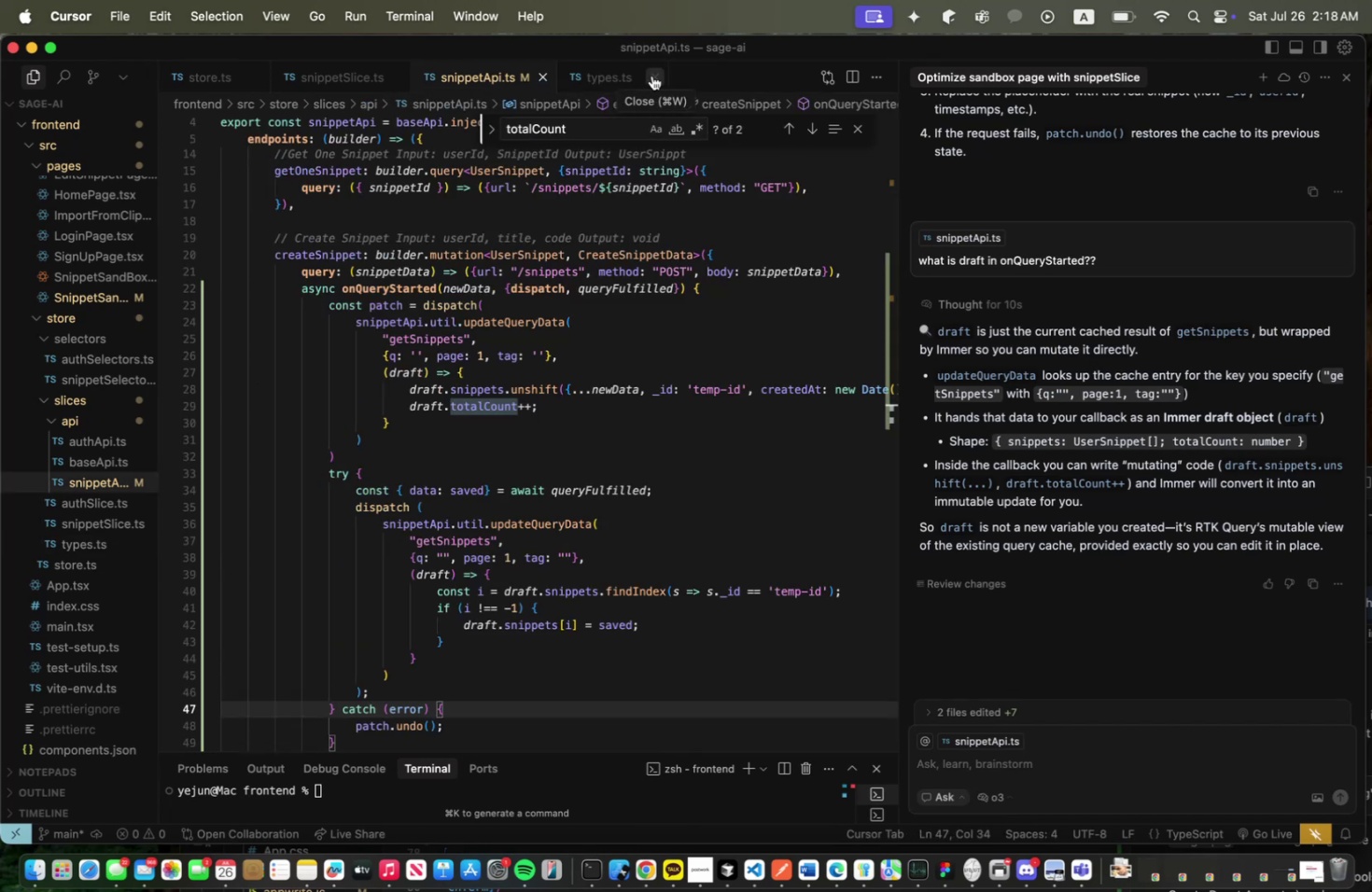 
left_click([652, 76])
 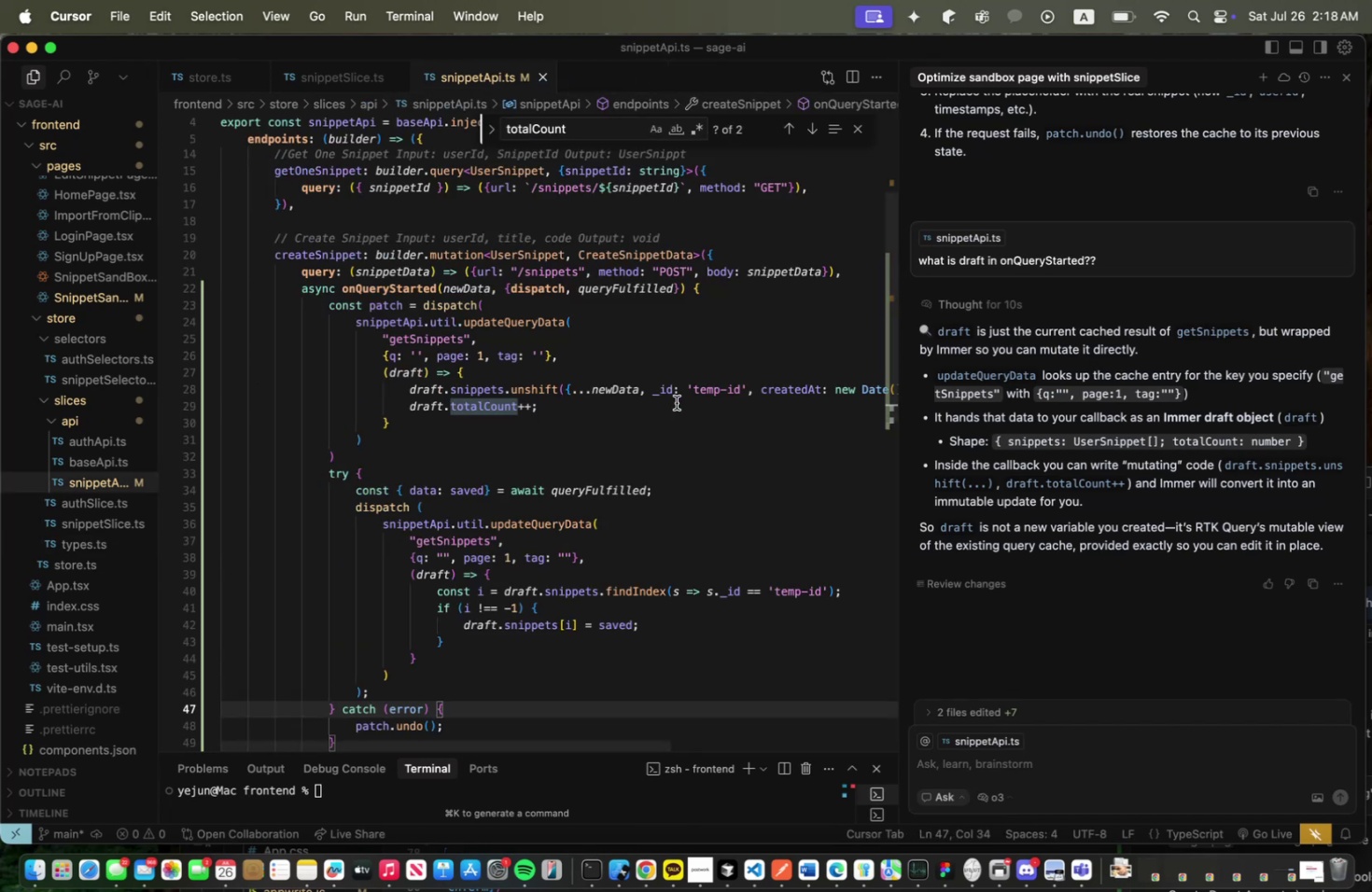 
left_click([664, 408])
 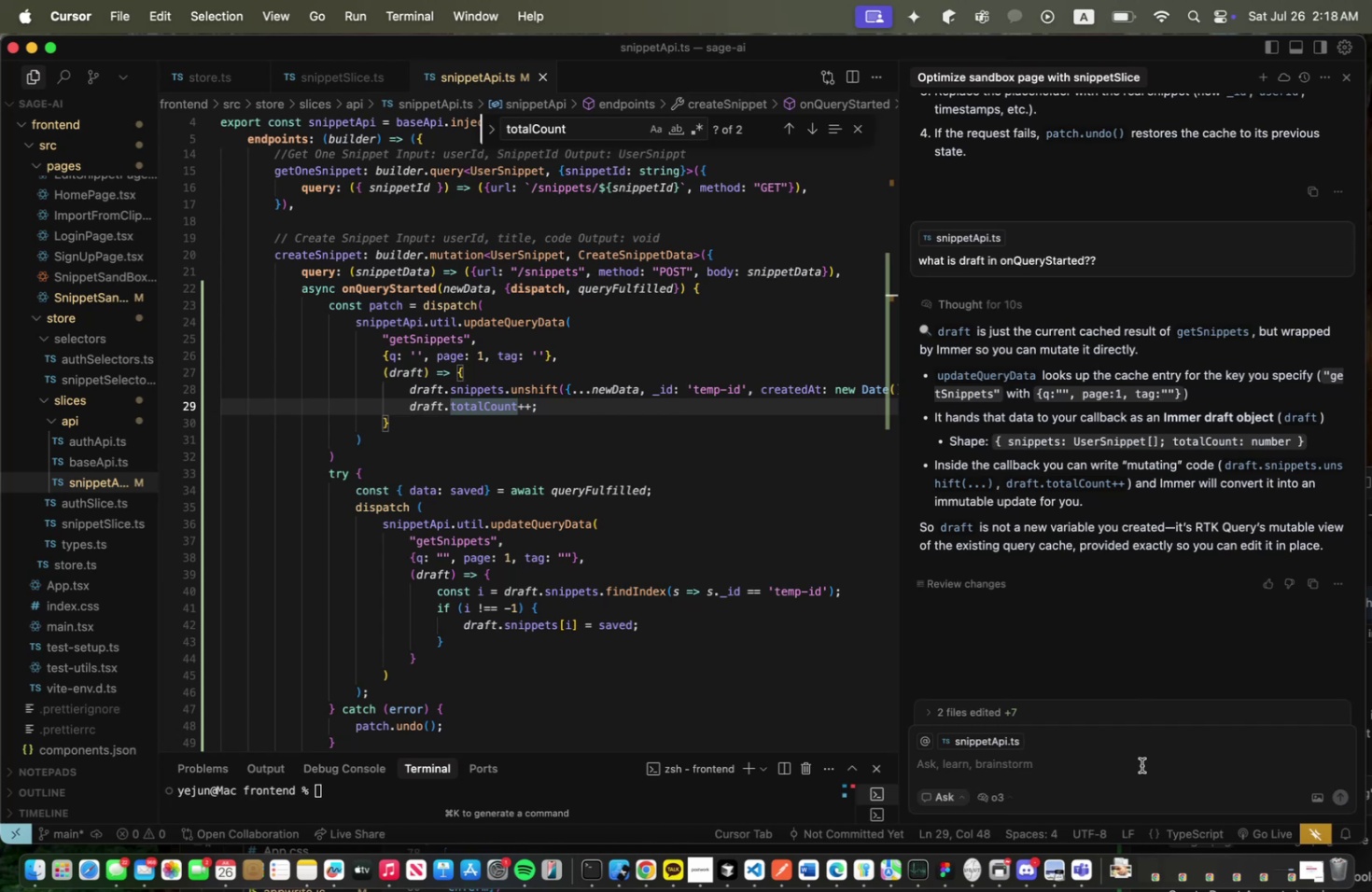 
wait(9.68)
 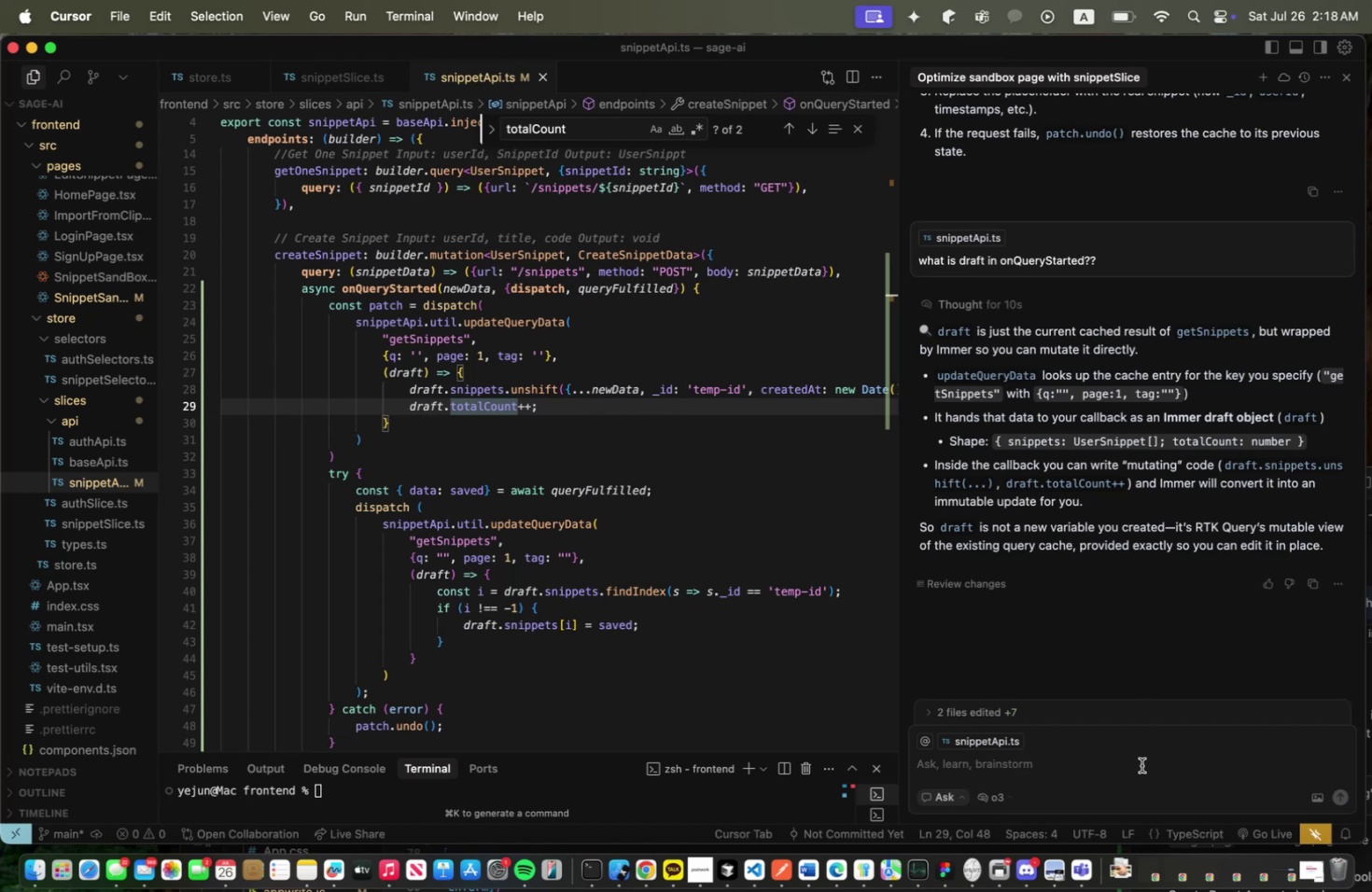 
left_click([1110, 770])
 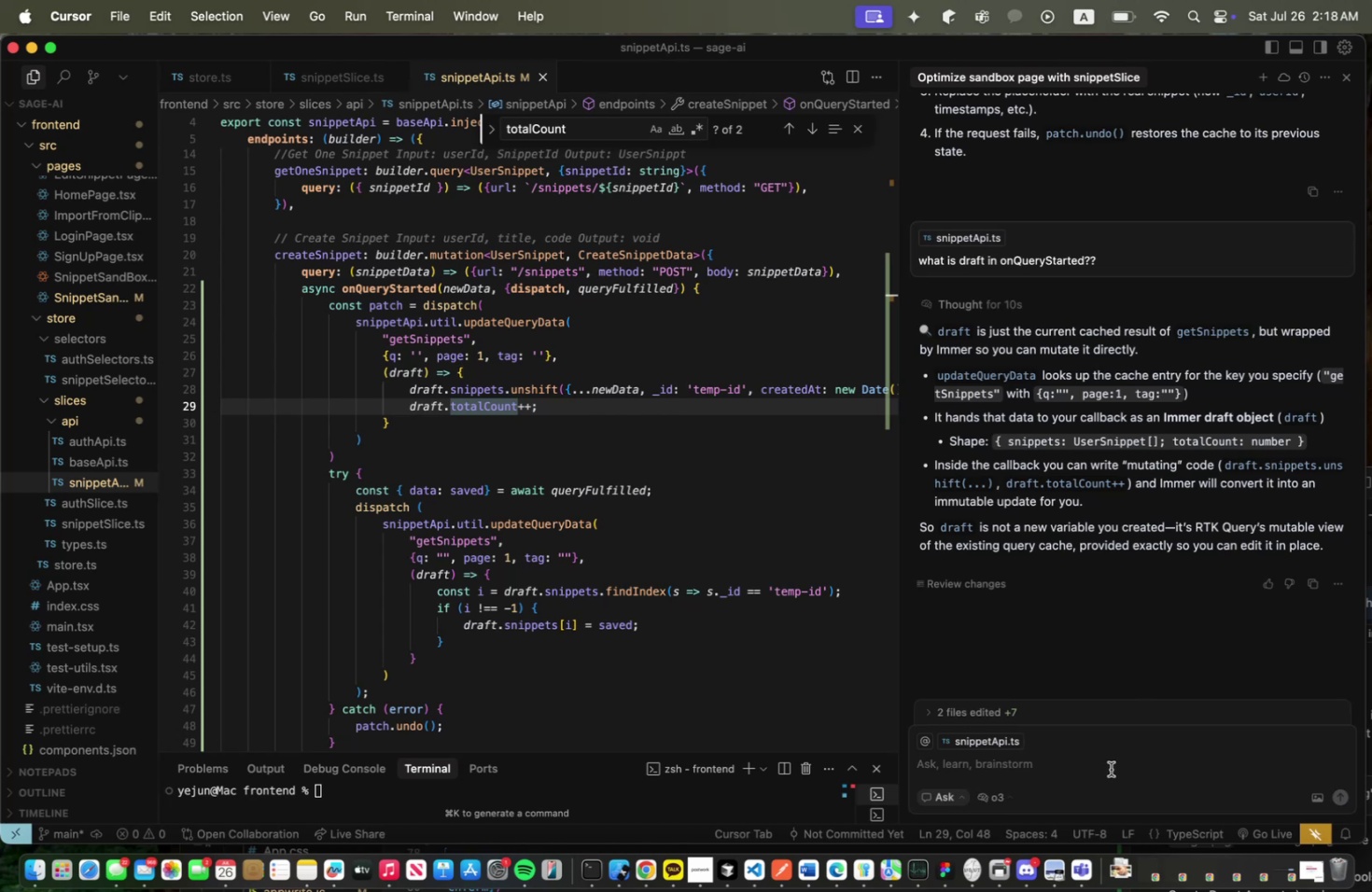 
type(where did you find the shape {snippets: user)
key(Backspace)
key(Backspace)
key(Backspace)
key(Backspace)
key(Backspace)
type(u)
key(Backspace)
type( Usets)
key(Backspace)
key(Backspace)
type(rSnippetp[)
key(Backspace)
key(Backspace)
type([].....}? )
 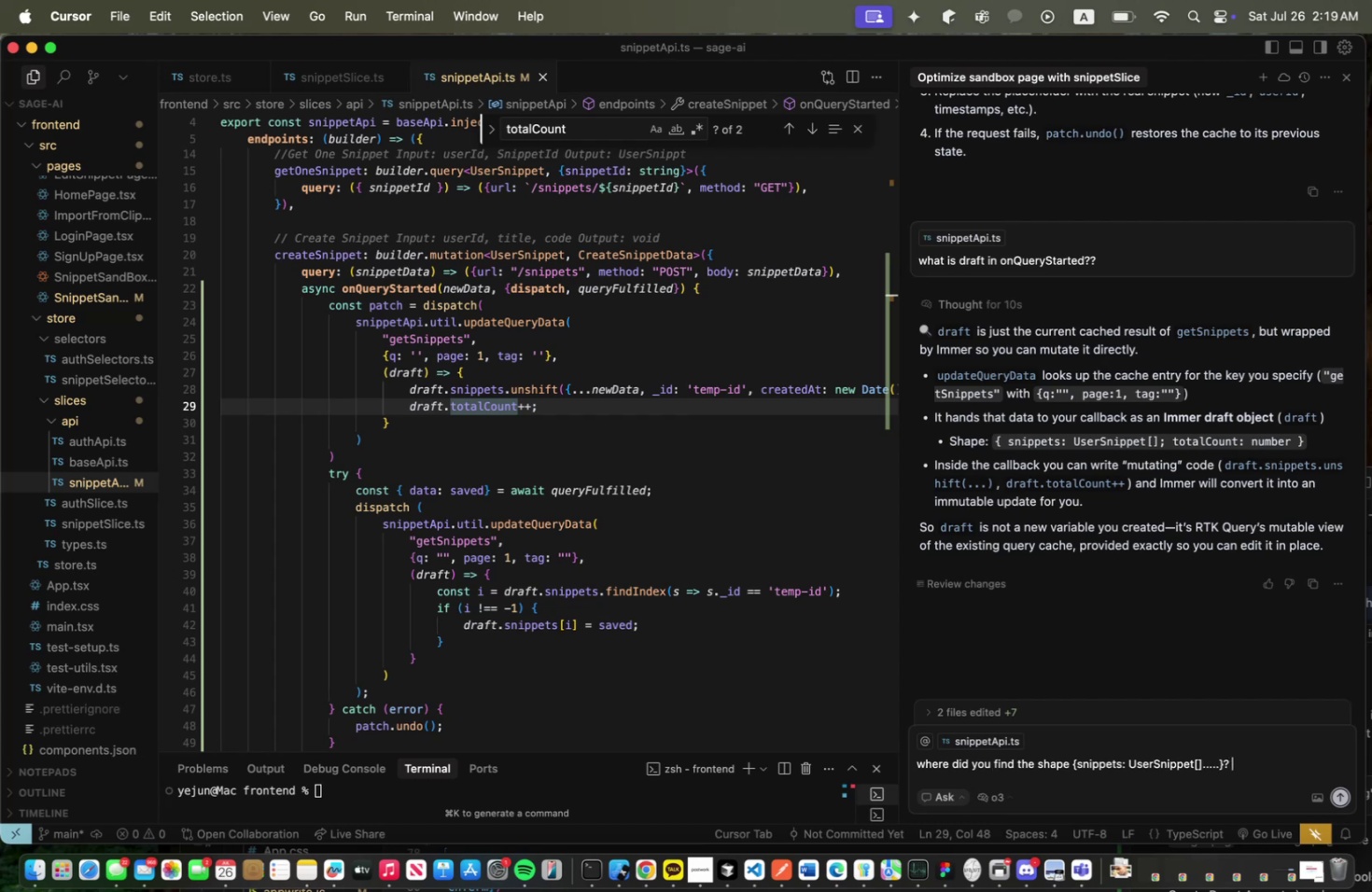 
key(Enter)
 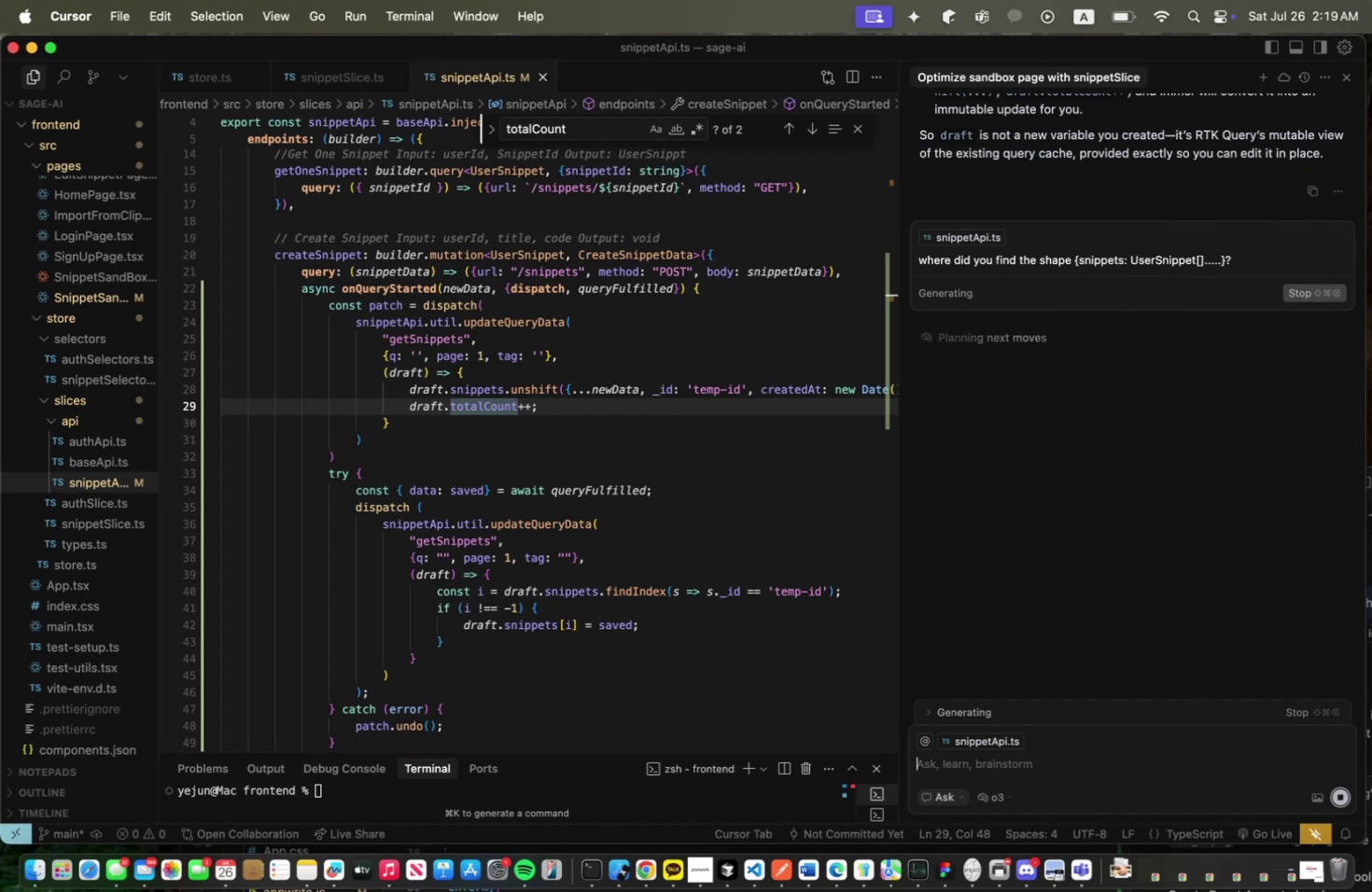 
wait(15.4)
 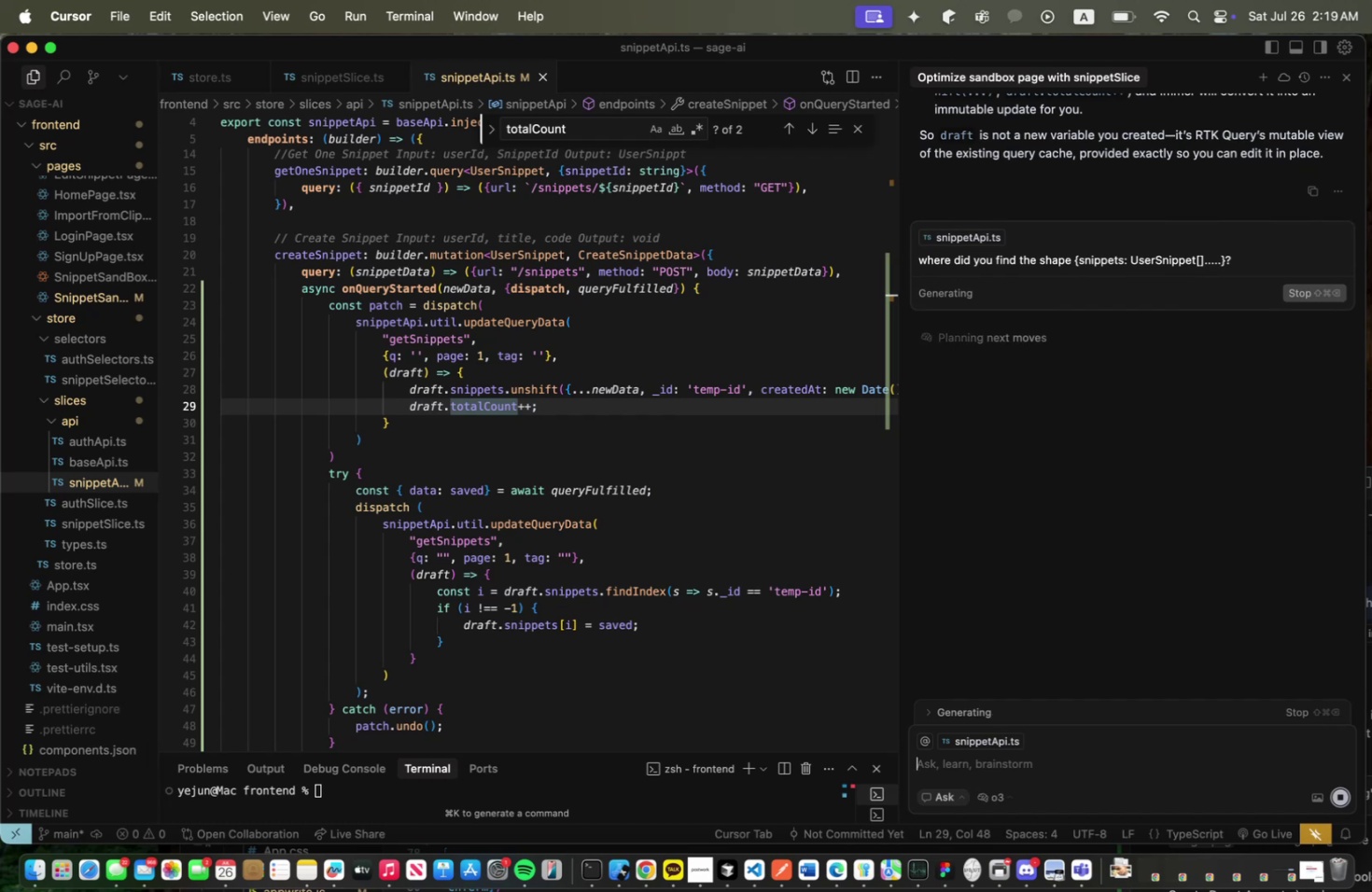 
key(Meta+CommandLeft)
 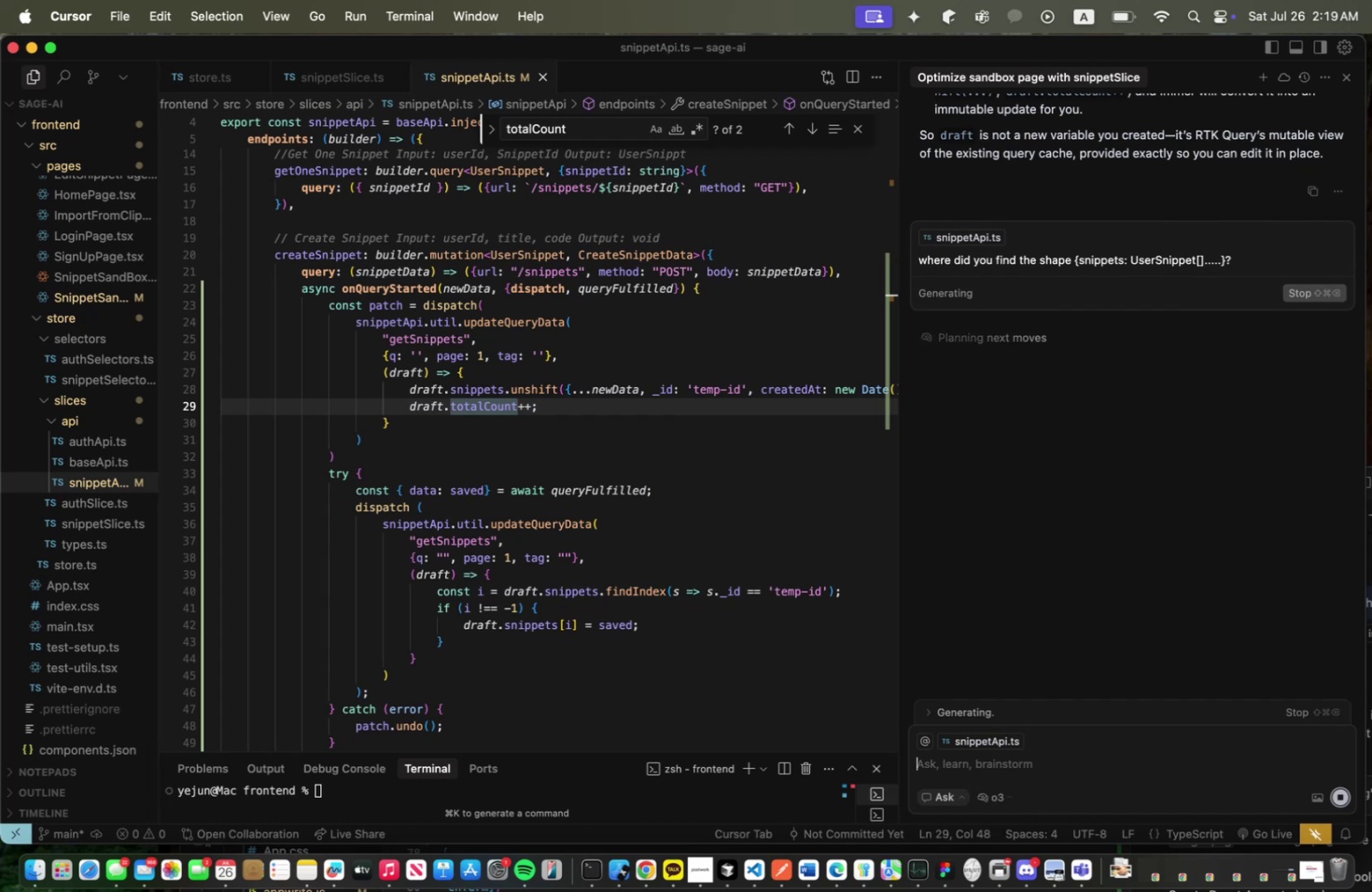 
key(Meta+F)
 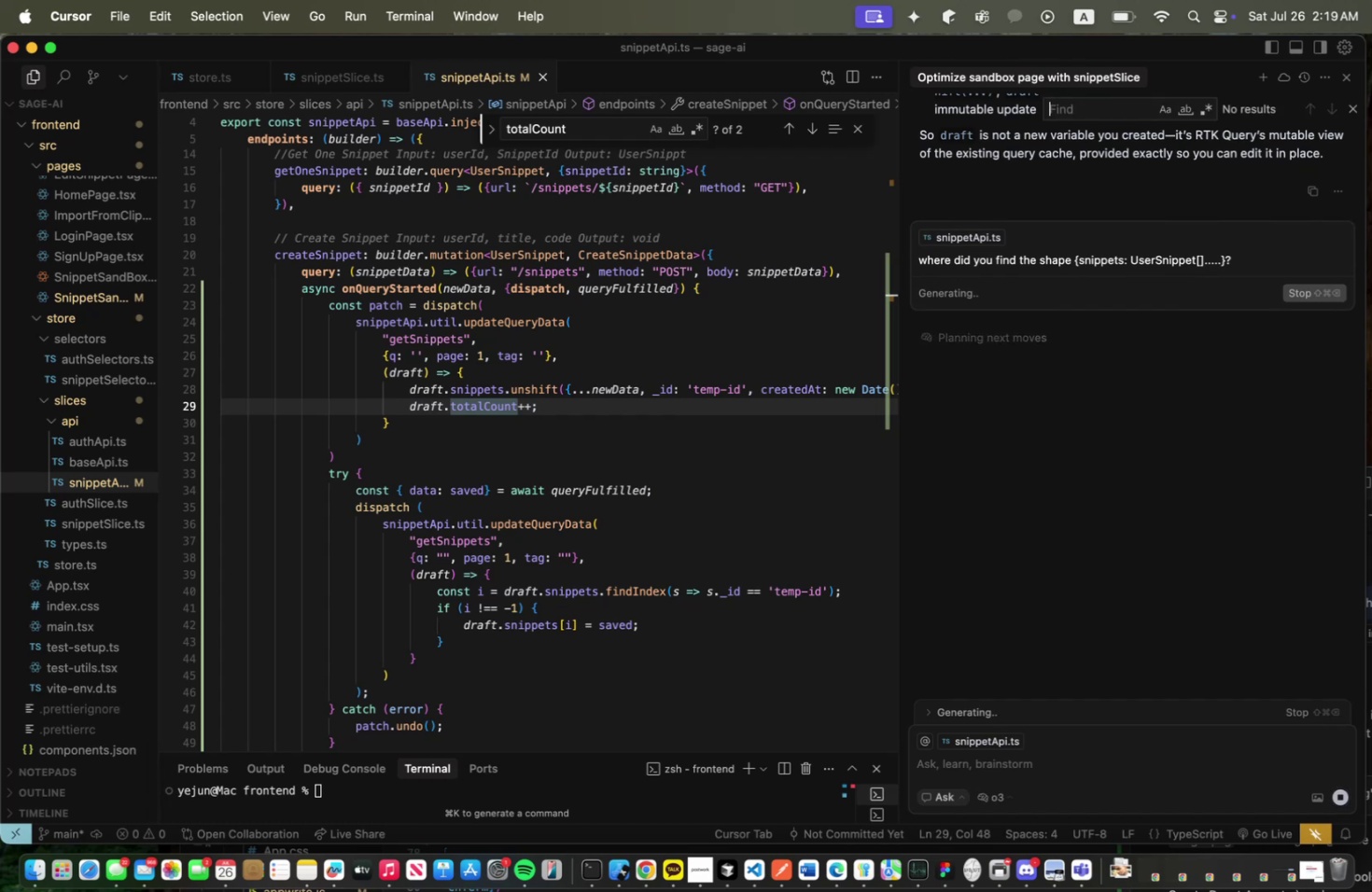 
type(sni)
 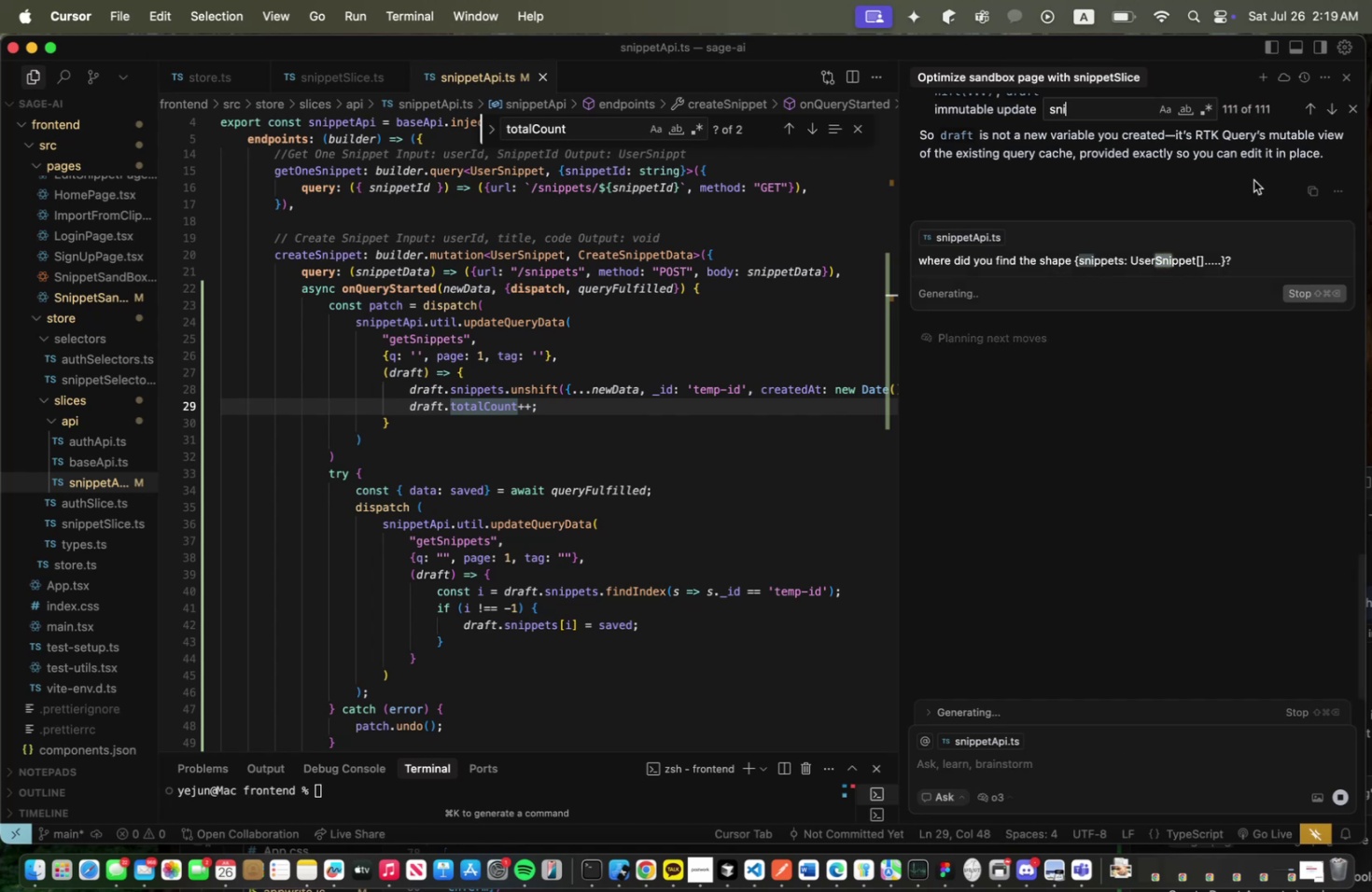 
left_click([1351, 112])
 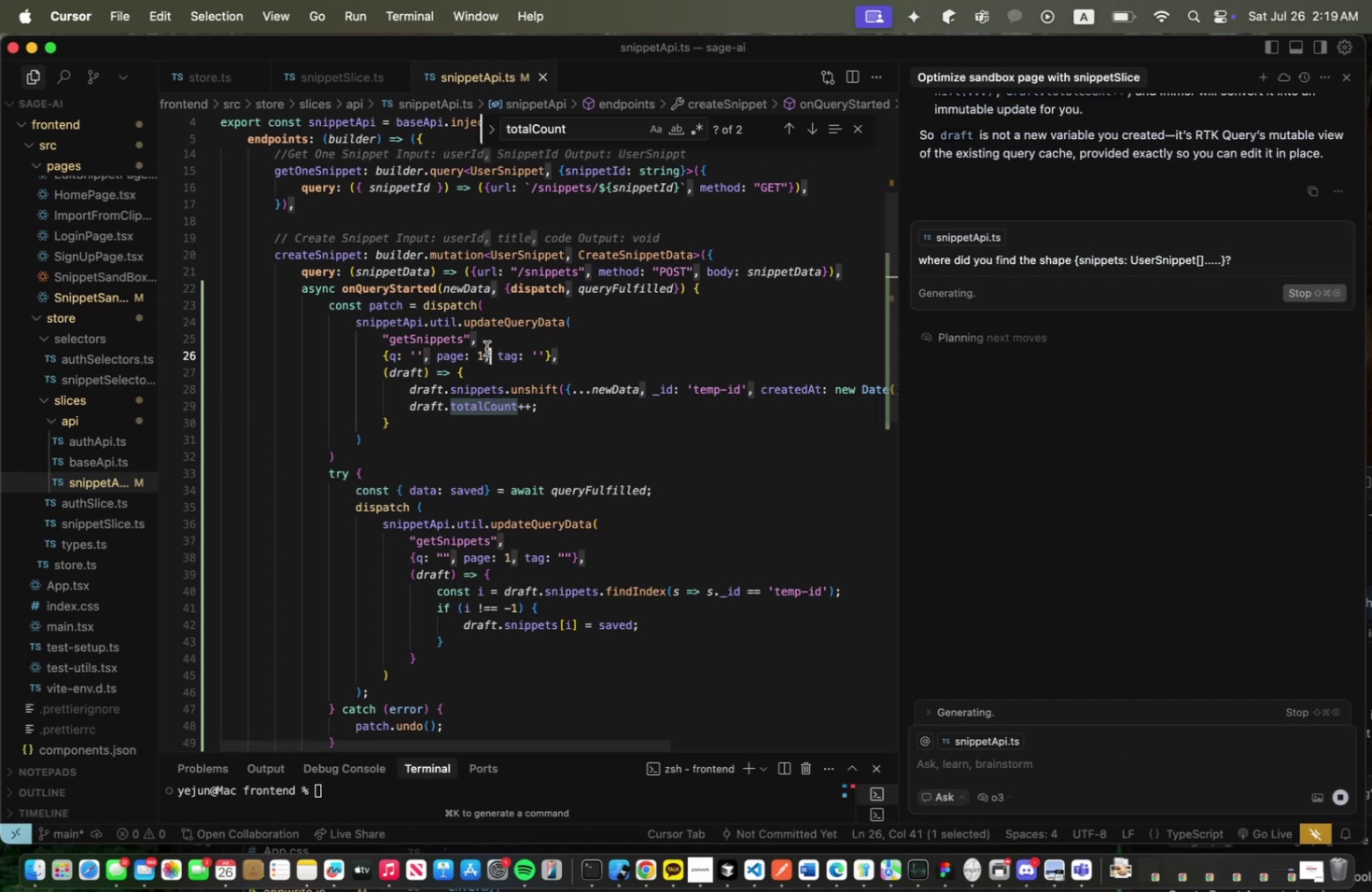 
key(Meta+CommandLeft)
 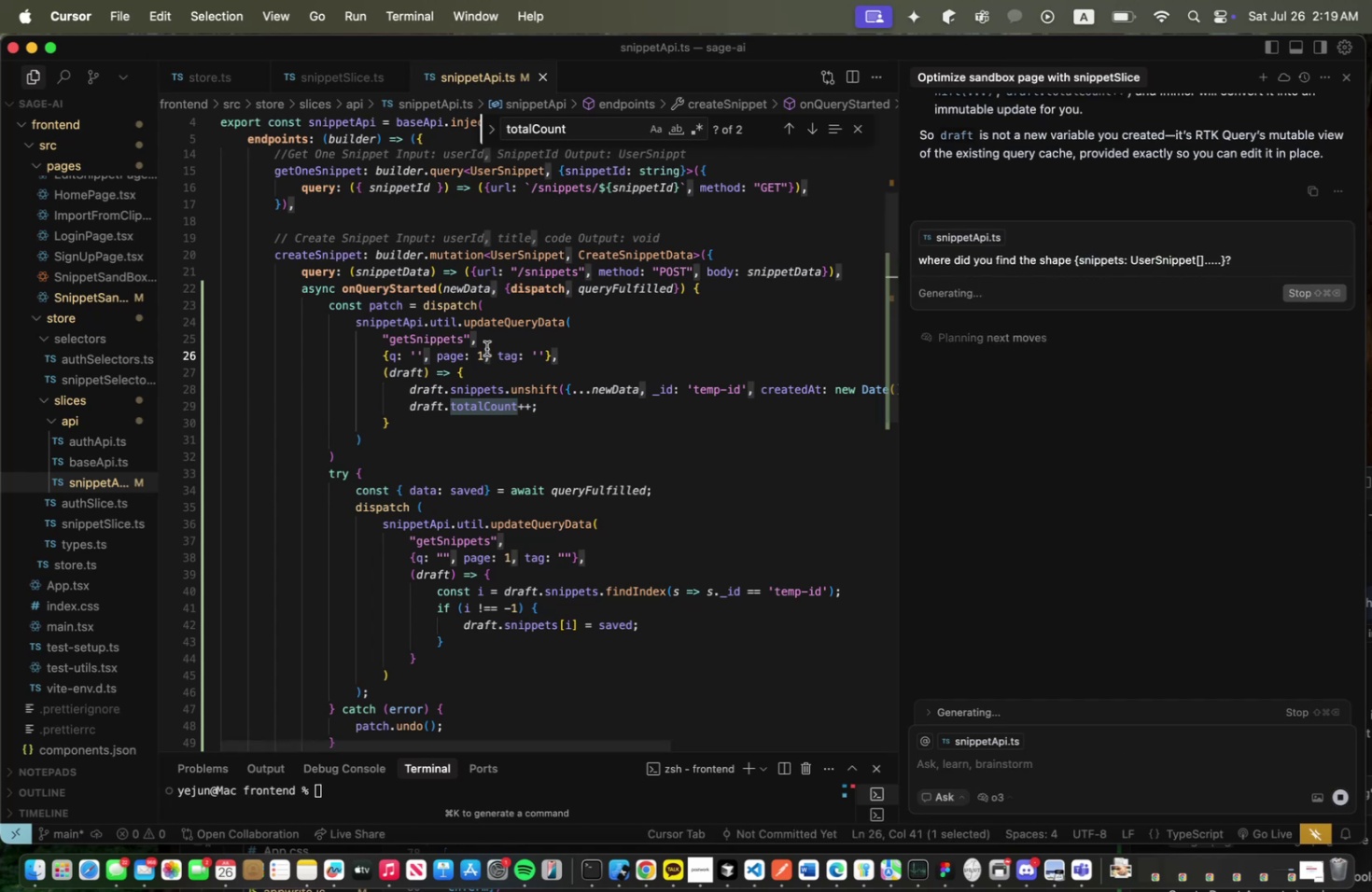 
key(Meta+P)
 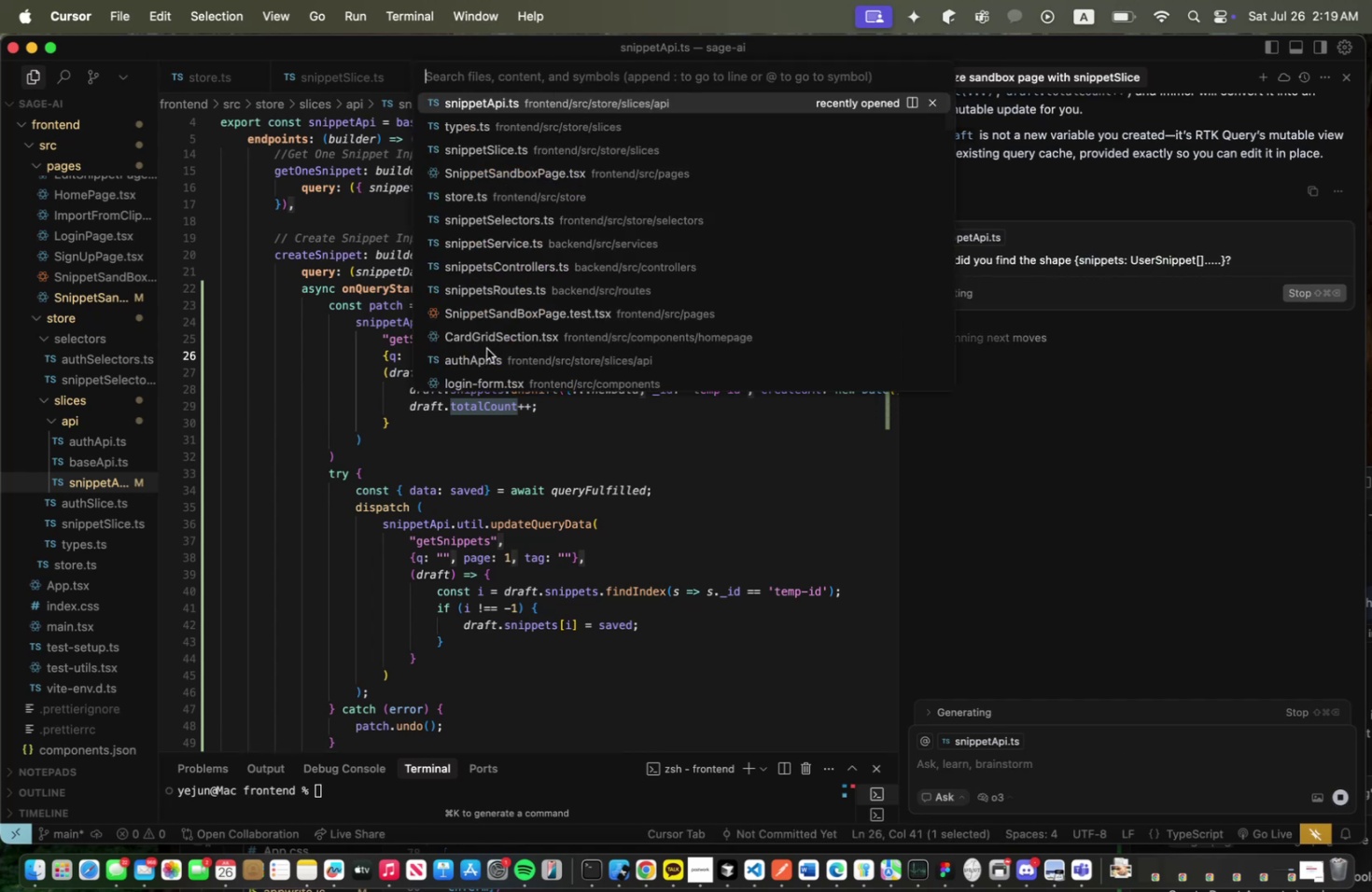 
type(snippets)
 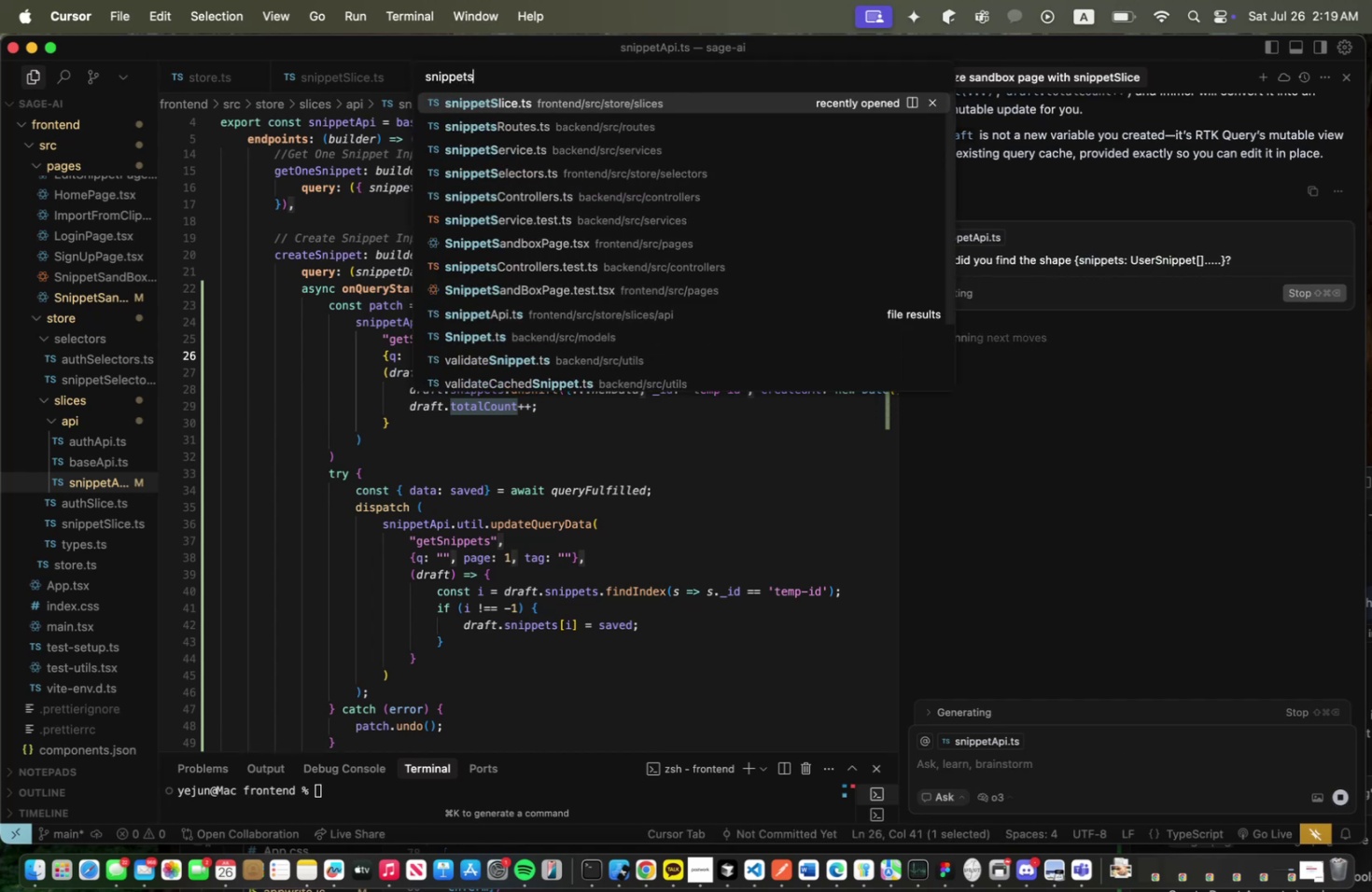 
key(ArrowDown)
 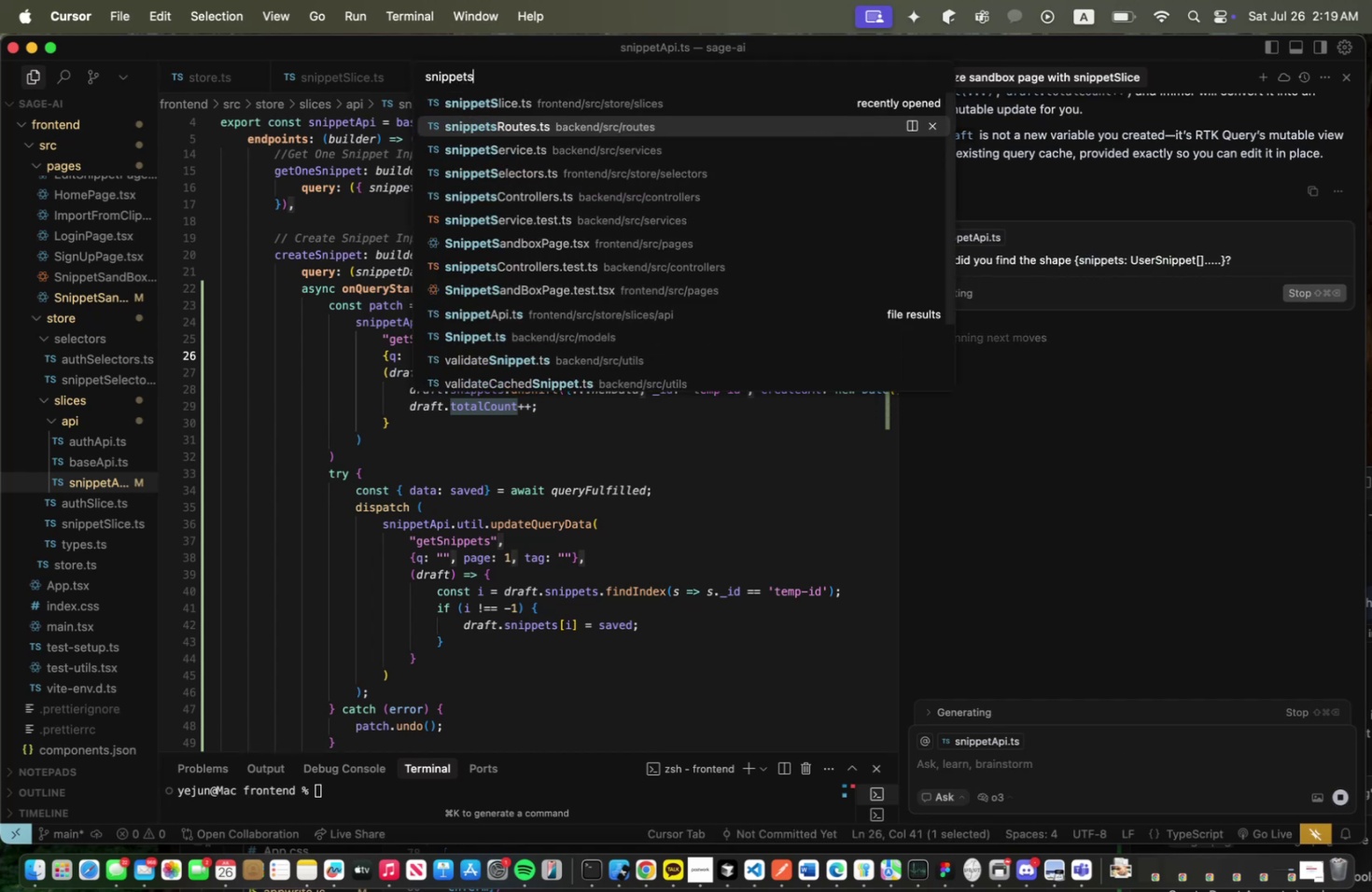 
key(Enter)
 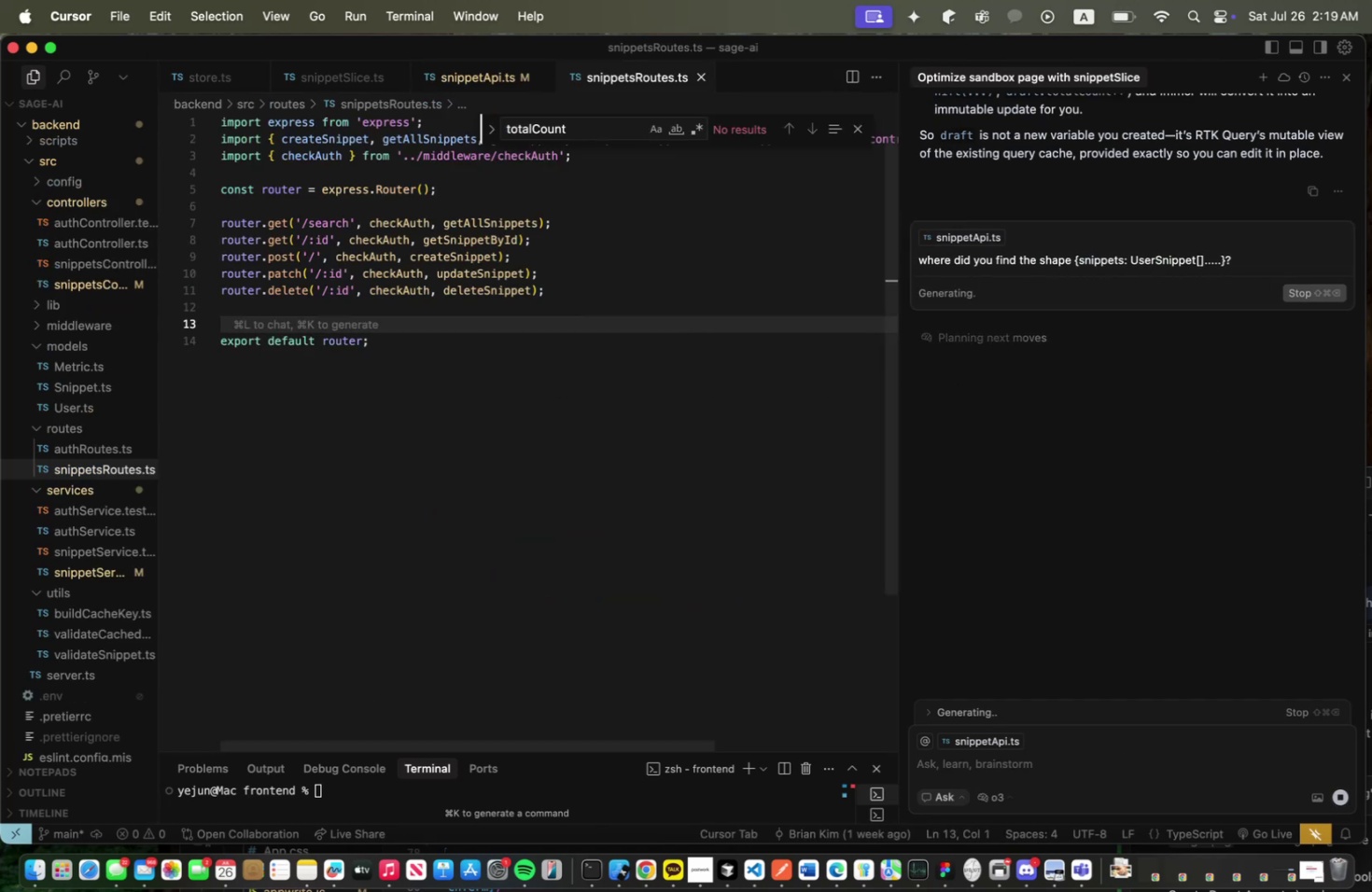 
key(Meta+P)
 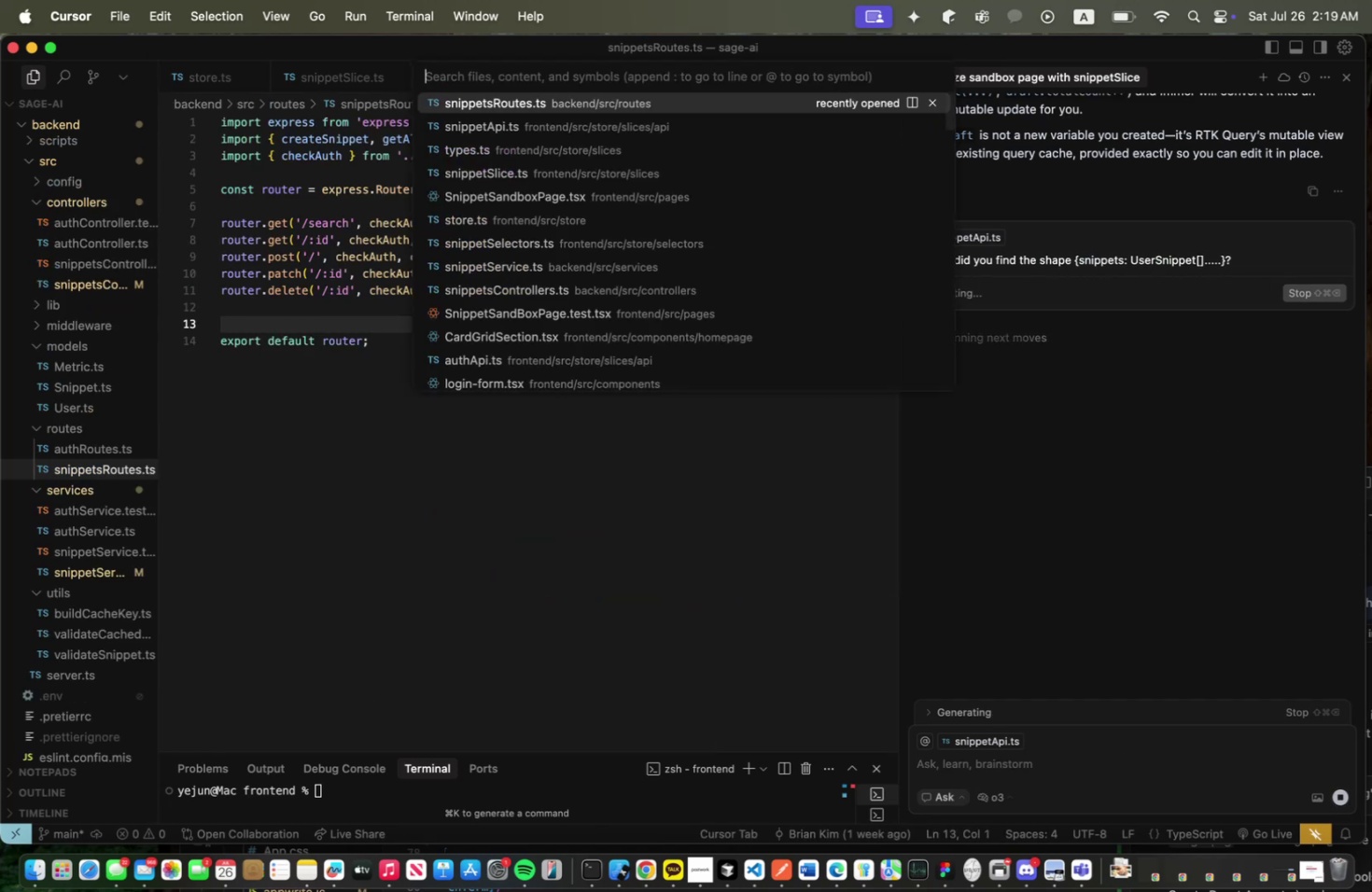 
type(snippets)
 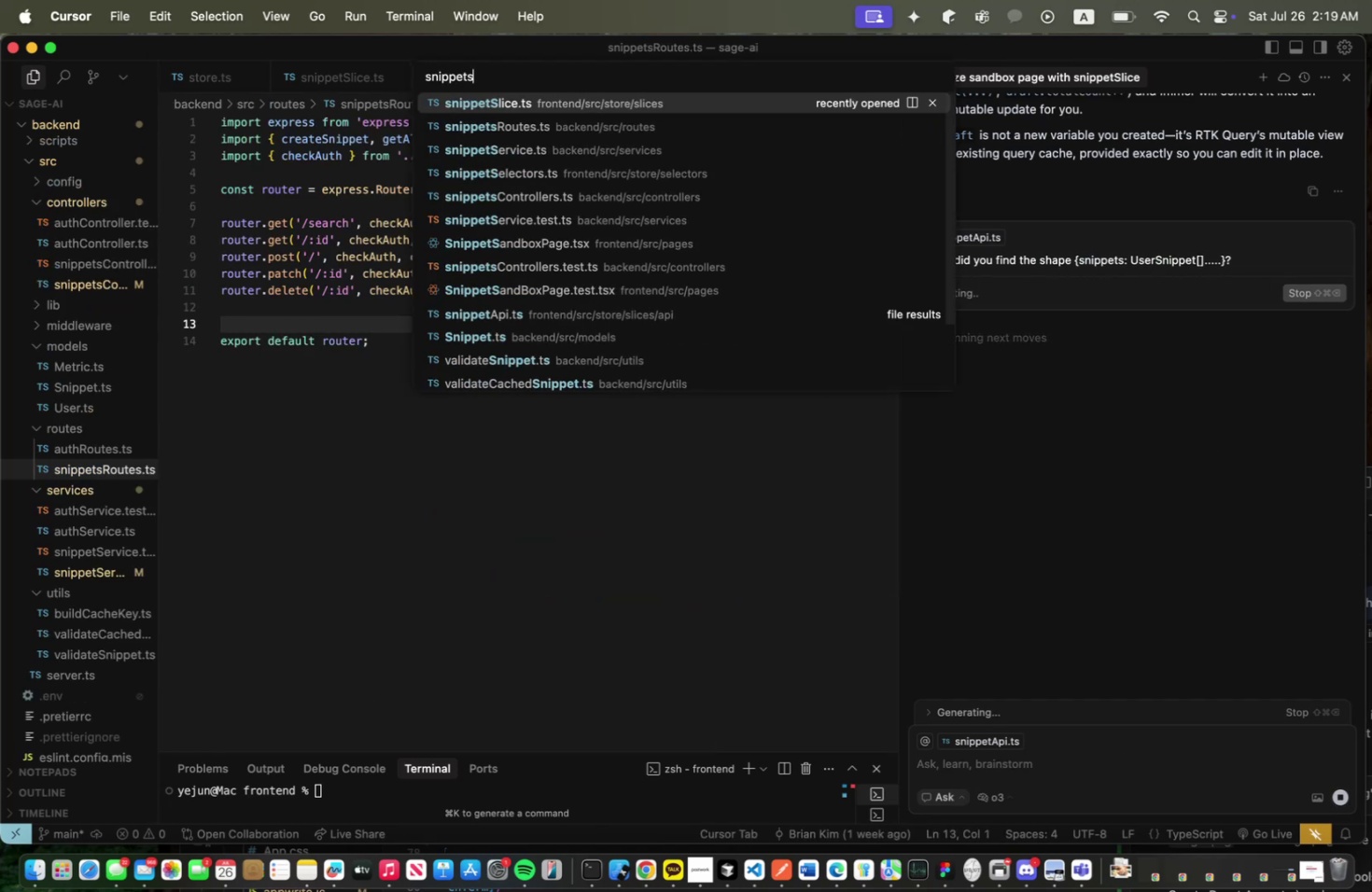 
key(ArrowDown)
 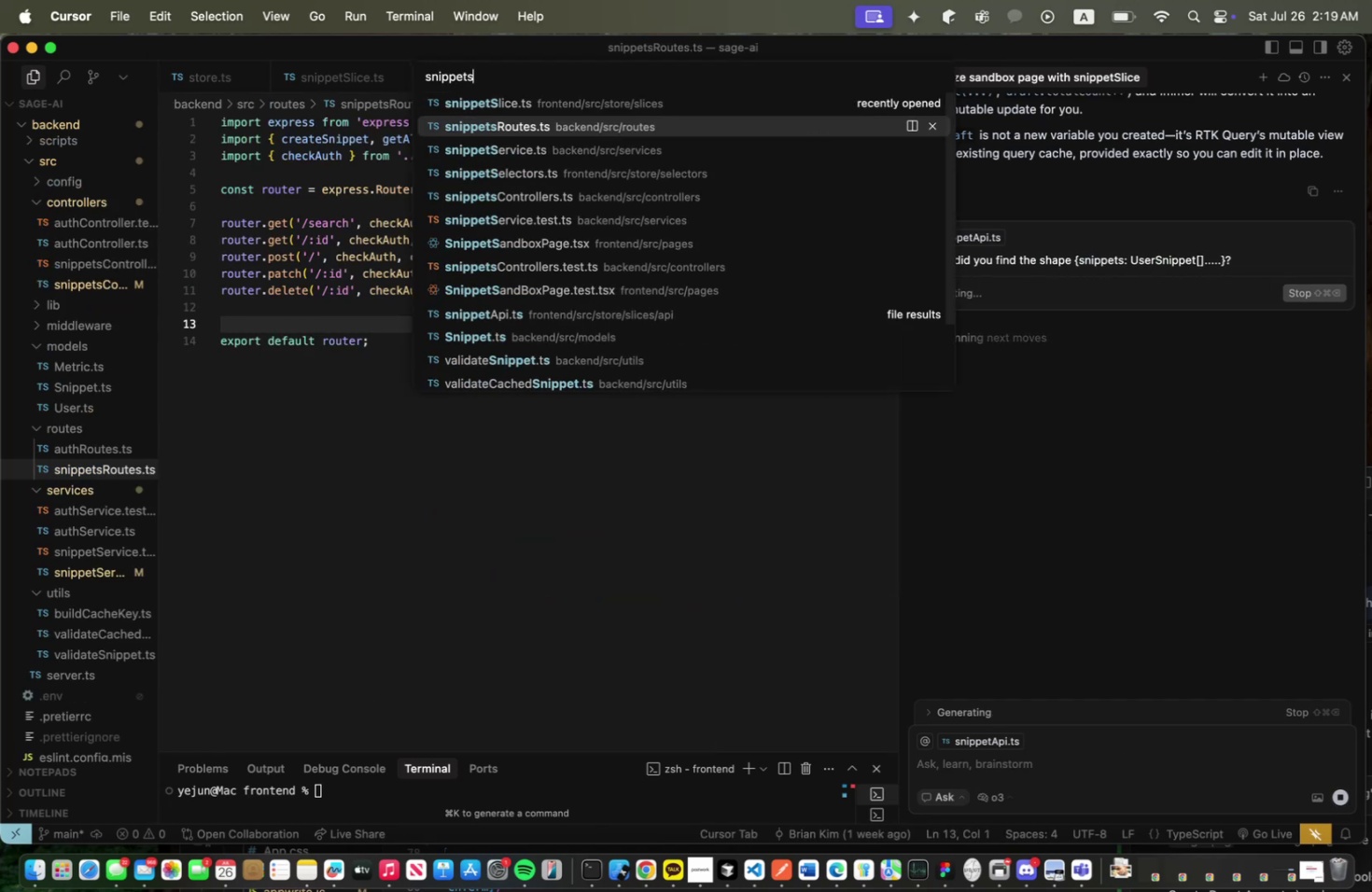 
key(ArrowDown)
 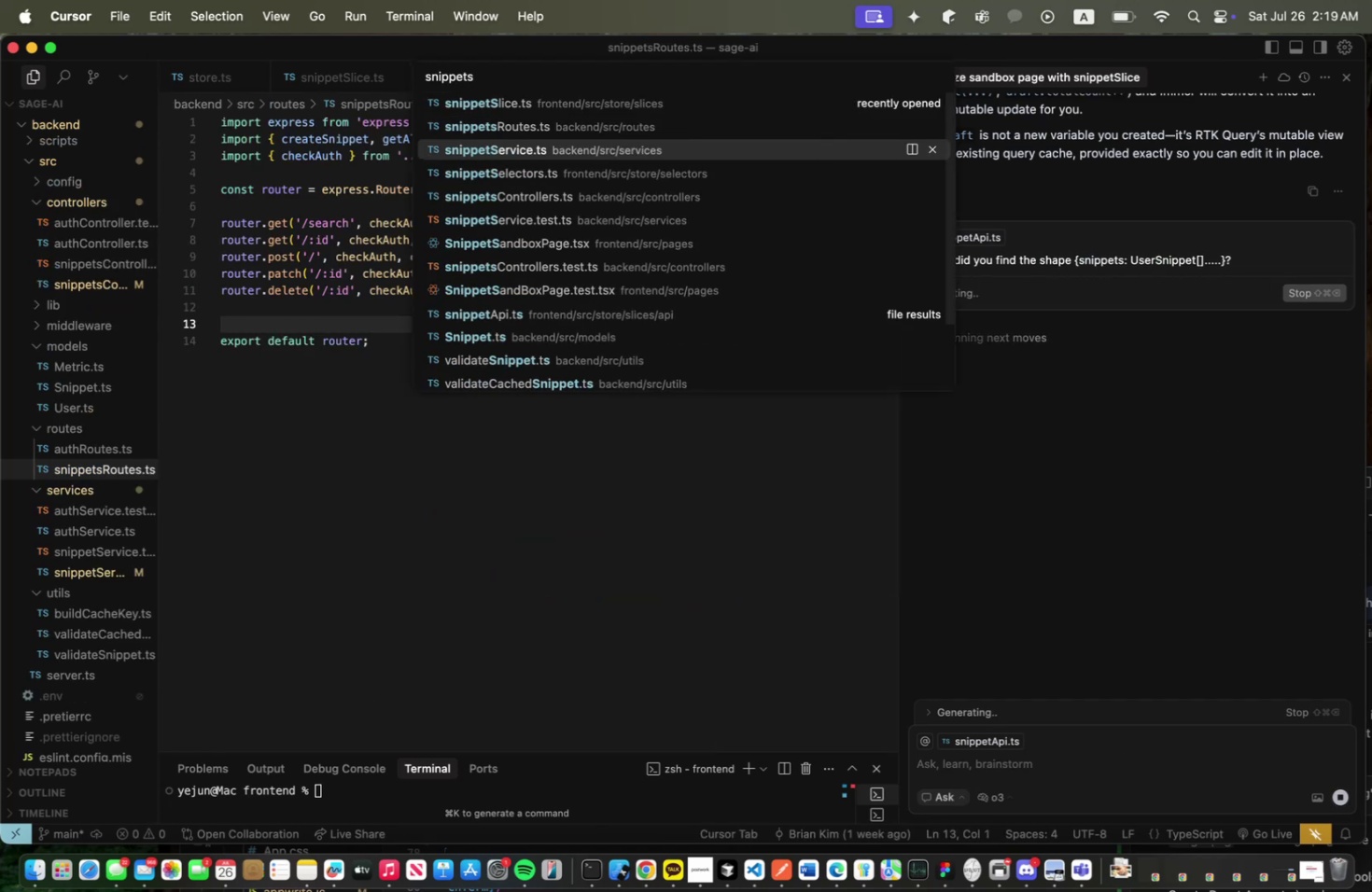 
key(Enter)
 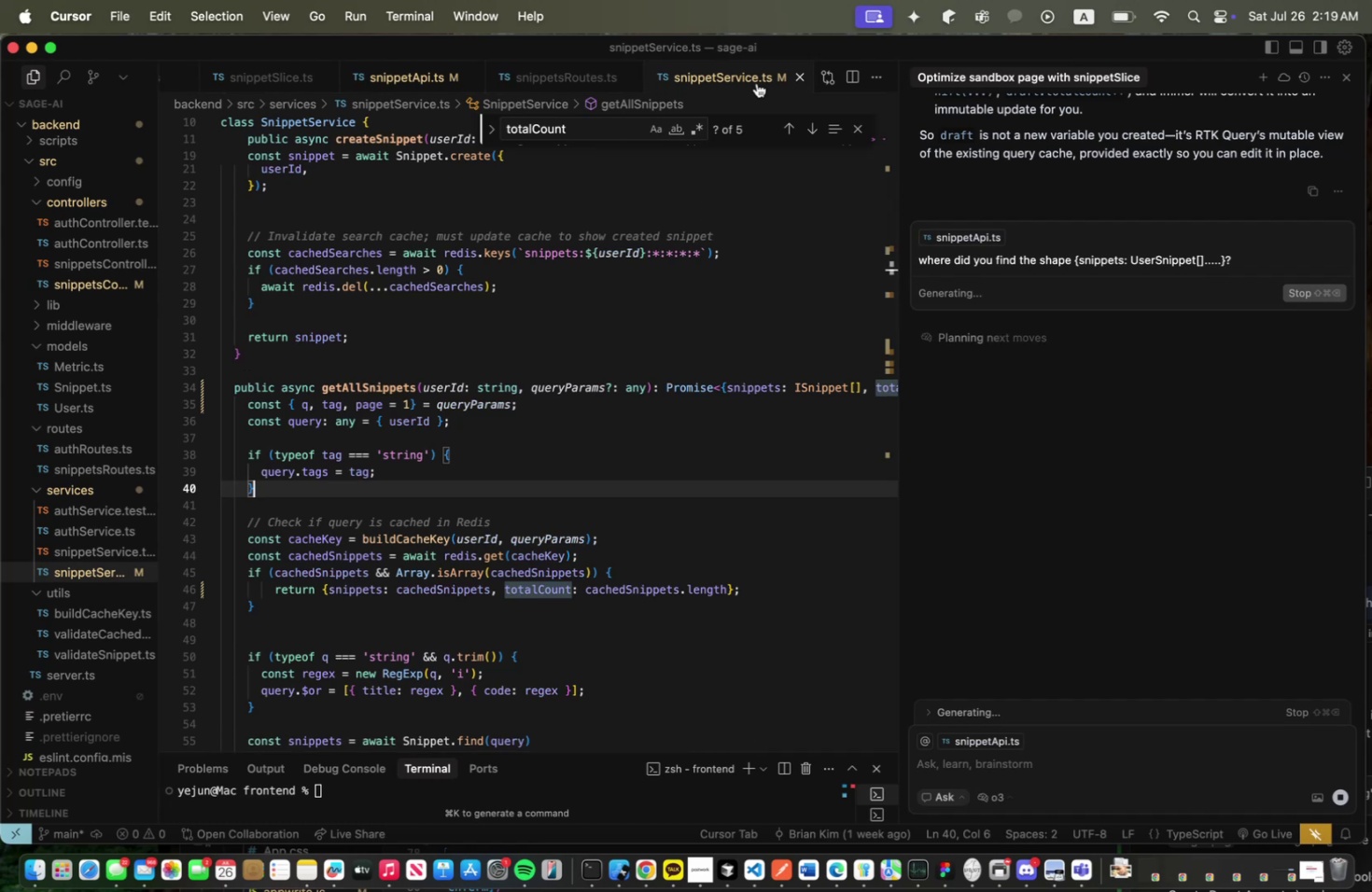 
left_click([562, 81])
 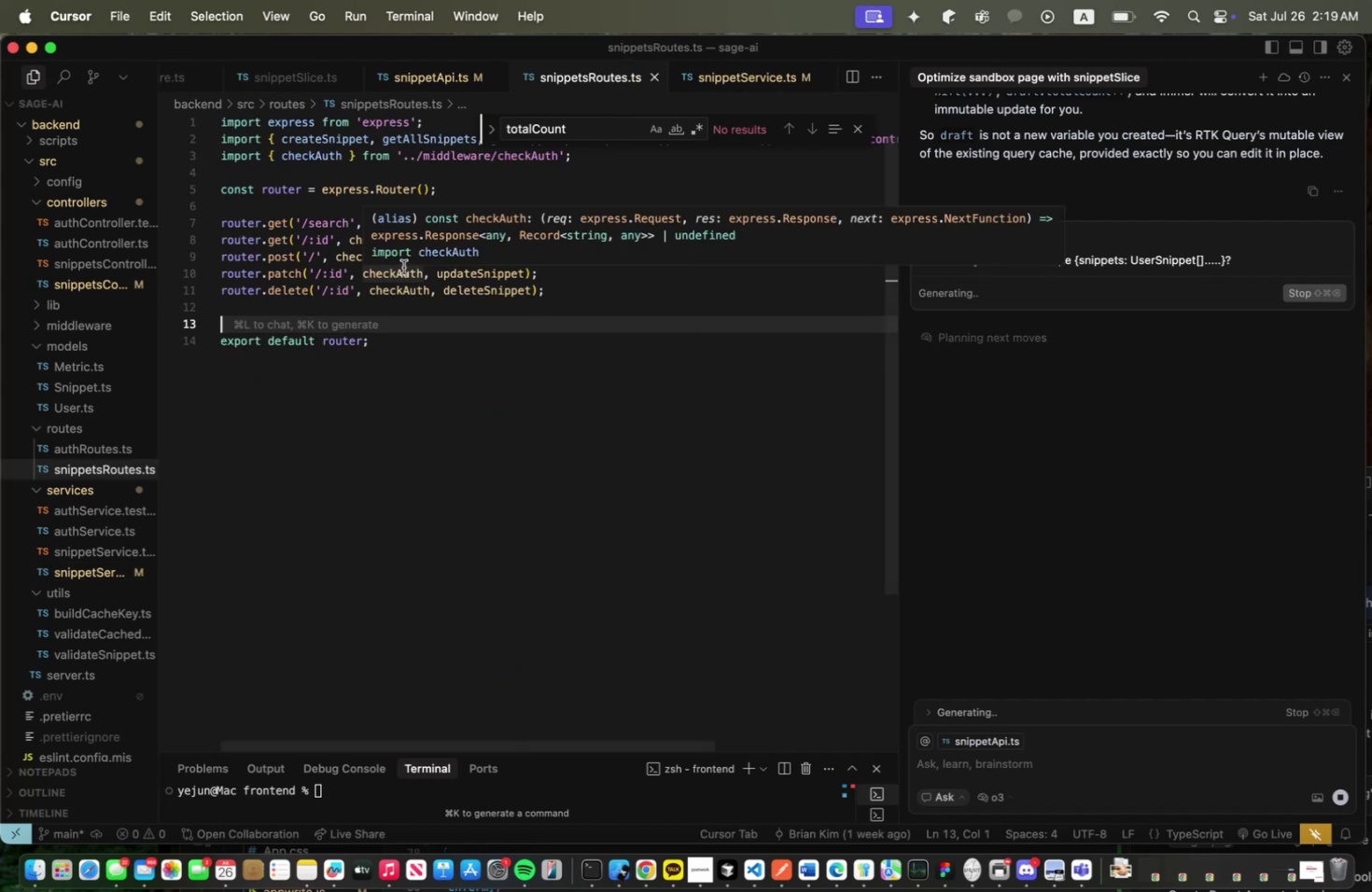 
left_click([598, 336])
 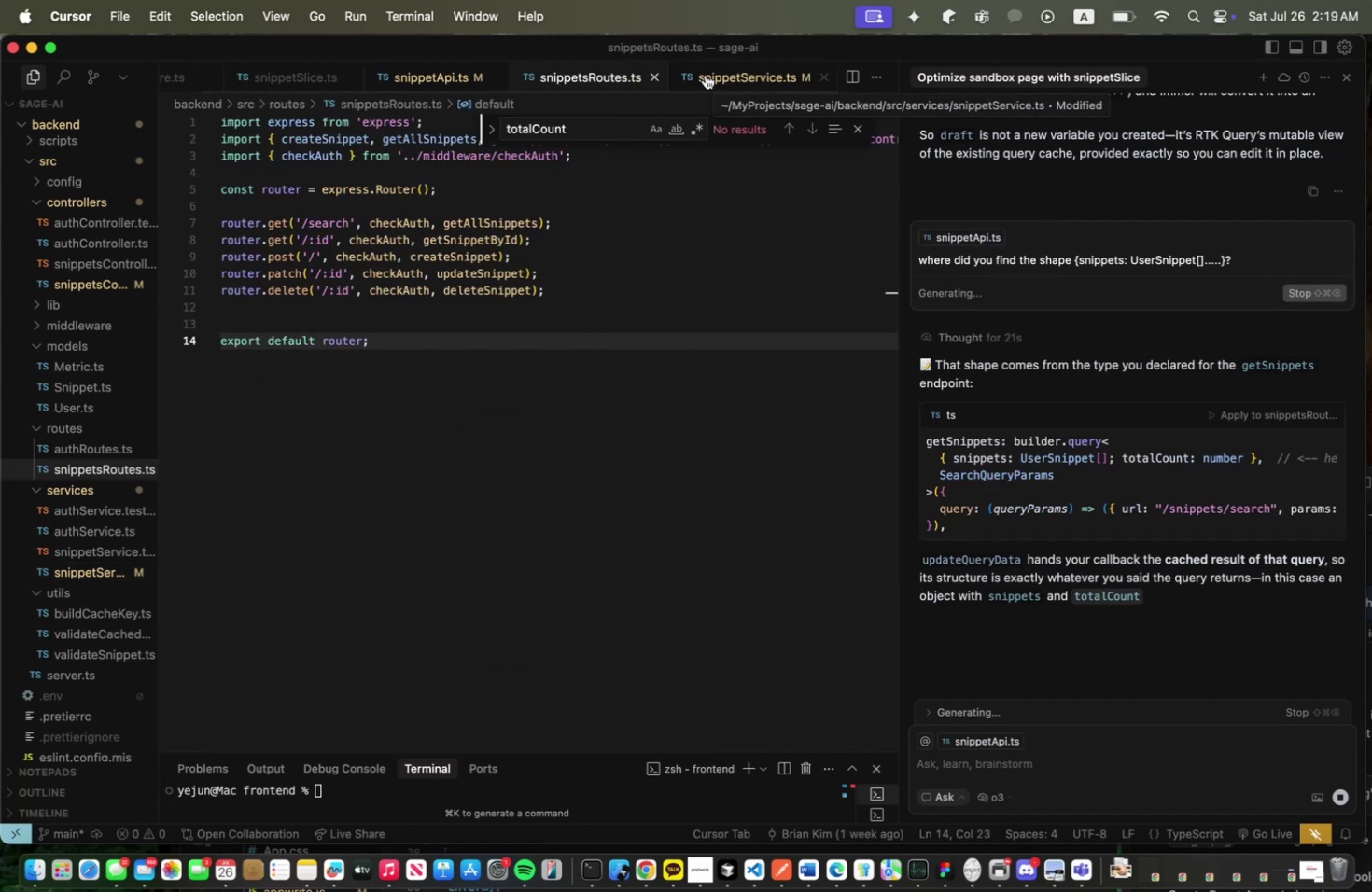 
wait(8.61)
 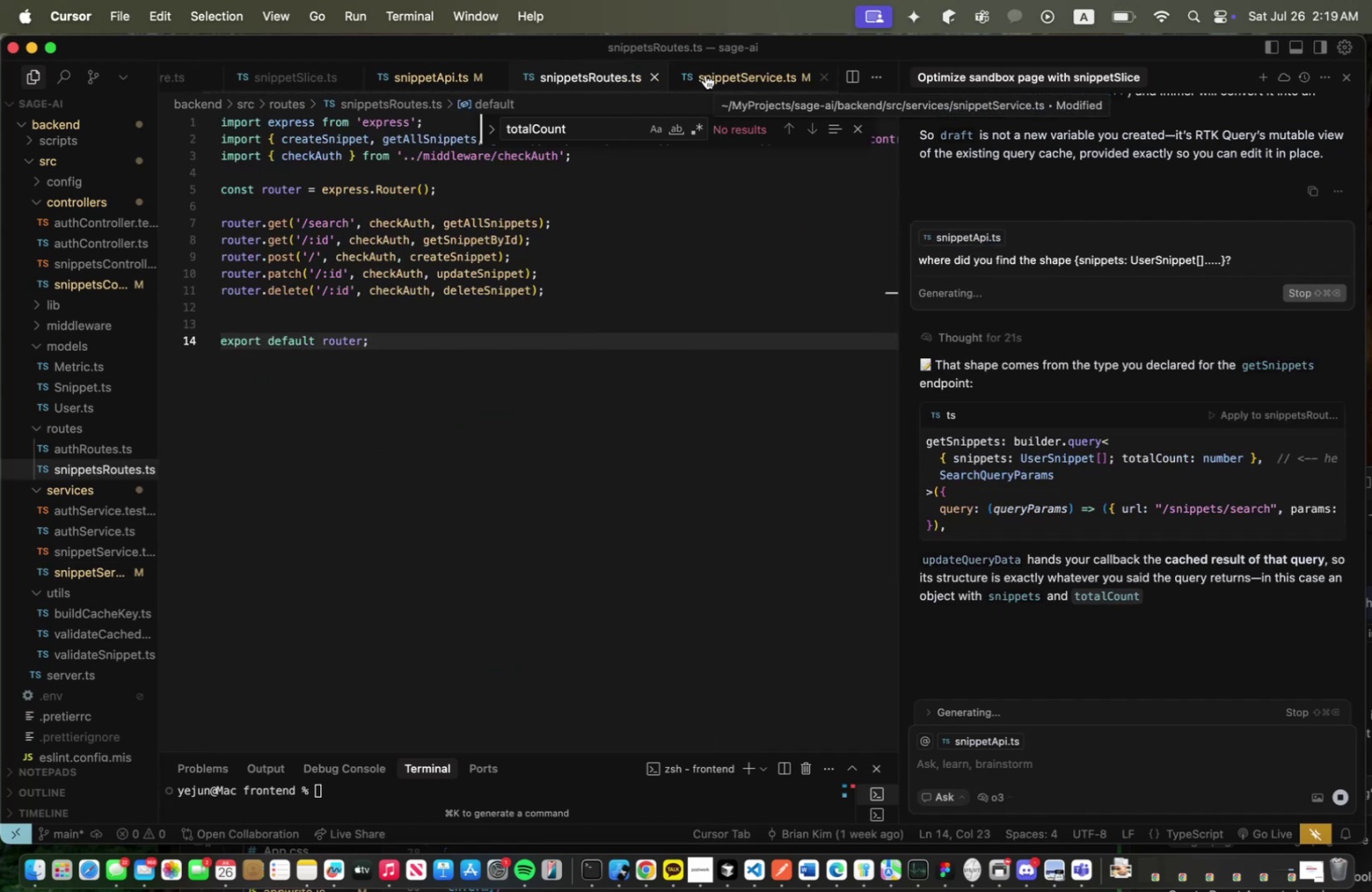 
left_click([852, 123])
 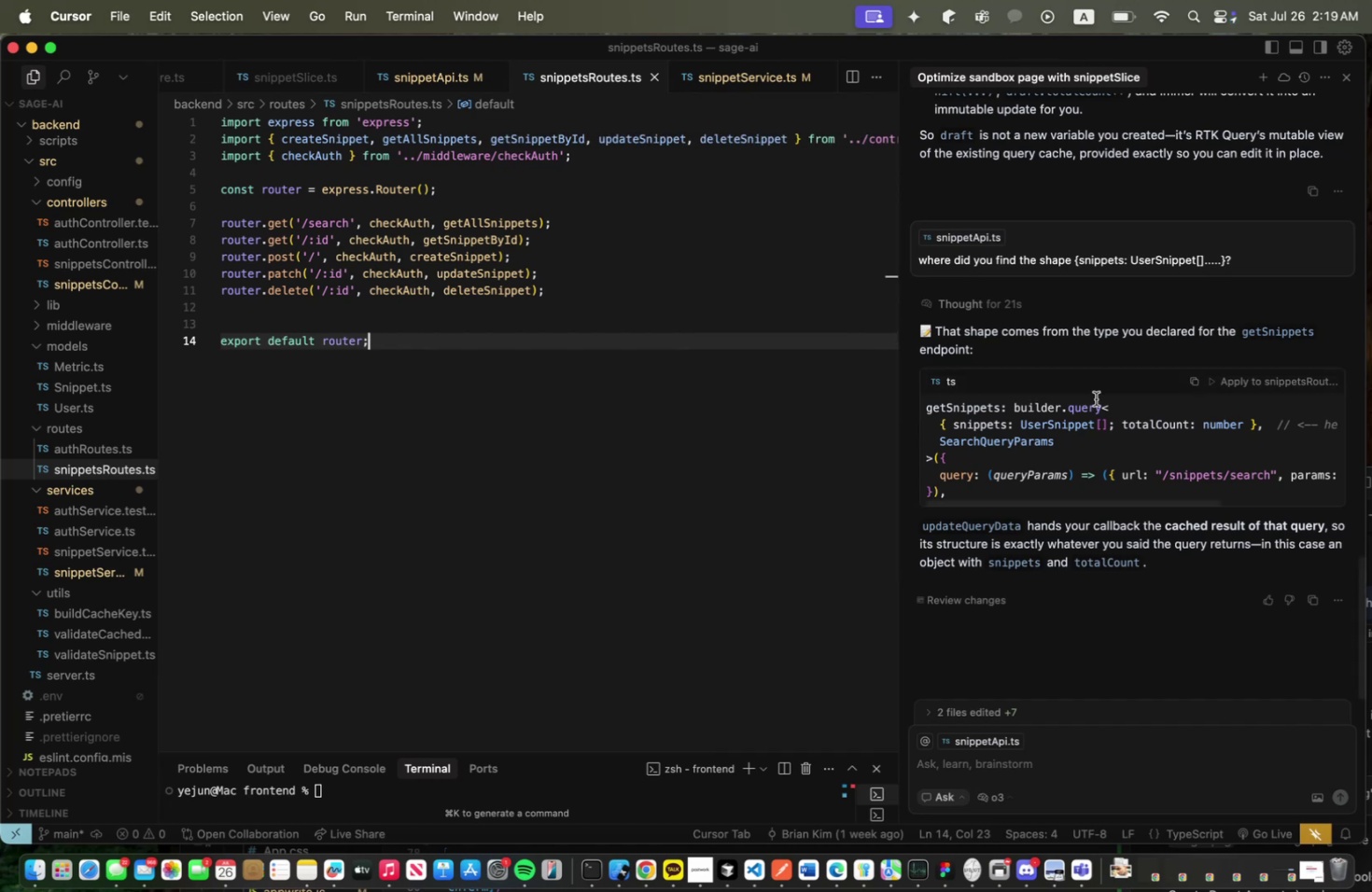 
wait(5.39)
 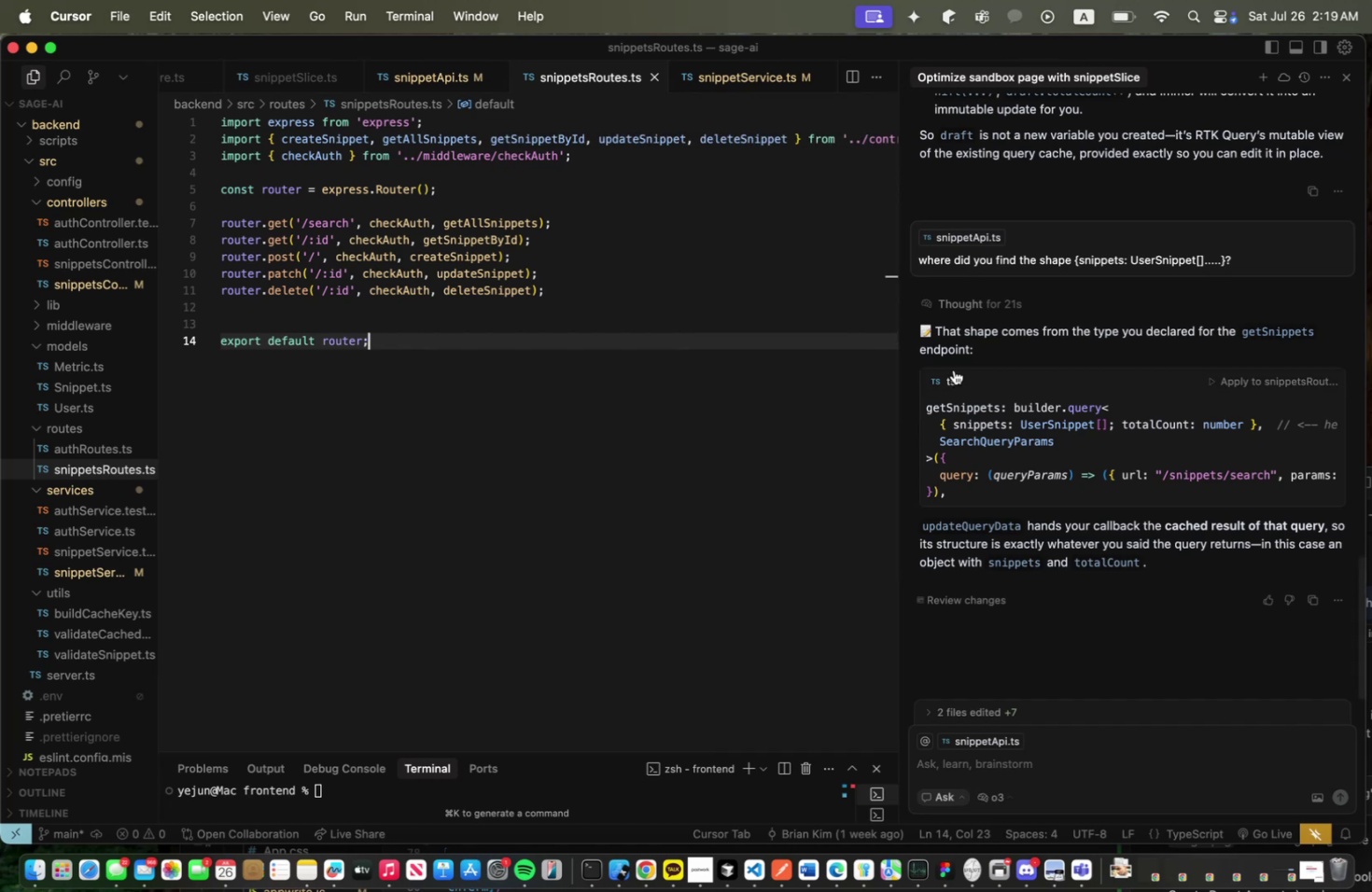 
left_click([1264, 334])
 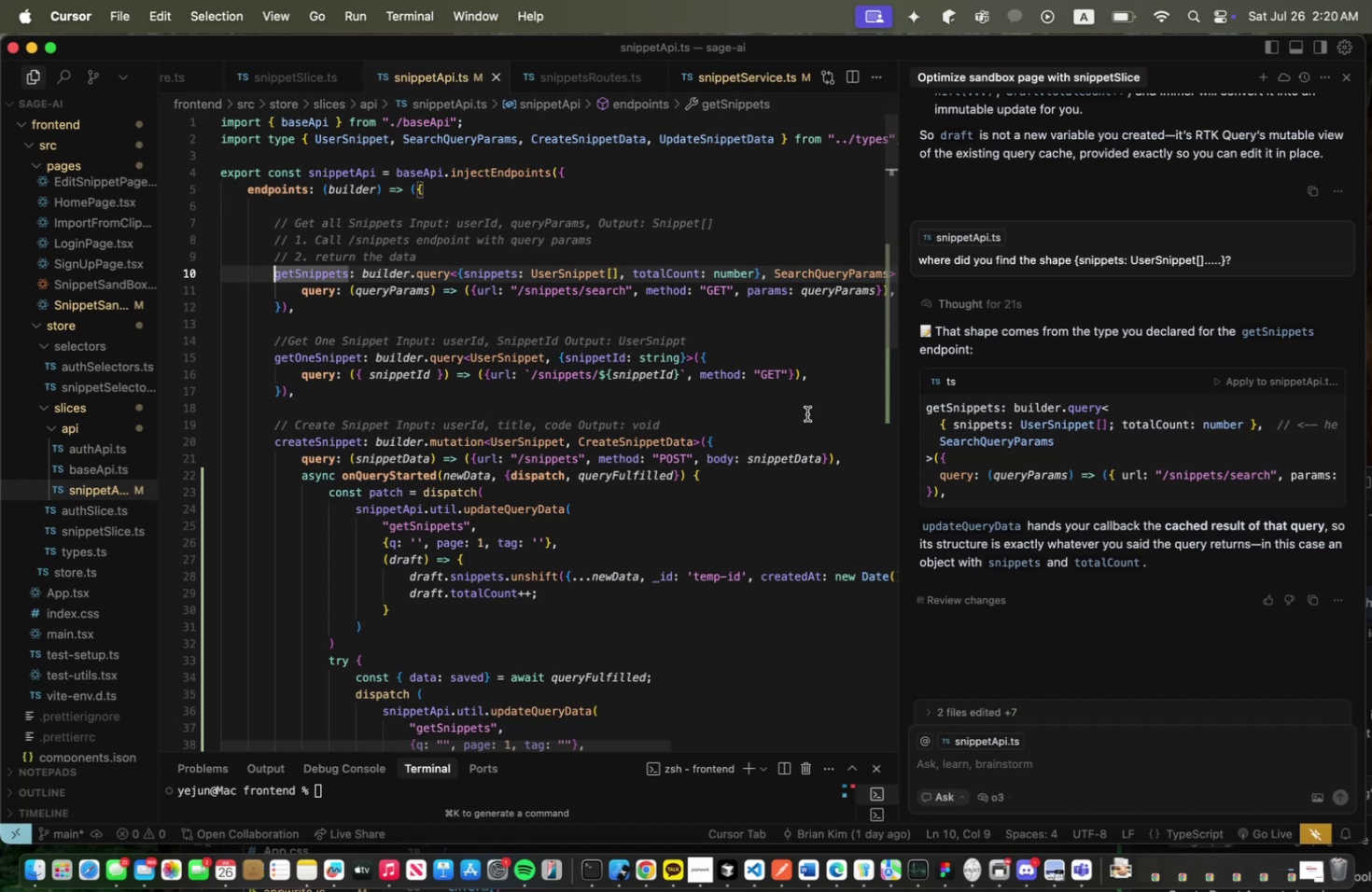 
wait(32.59)
 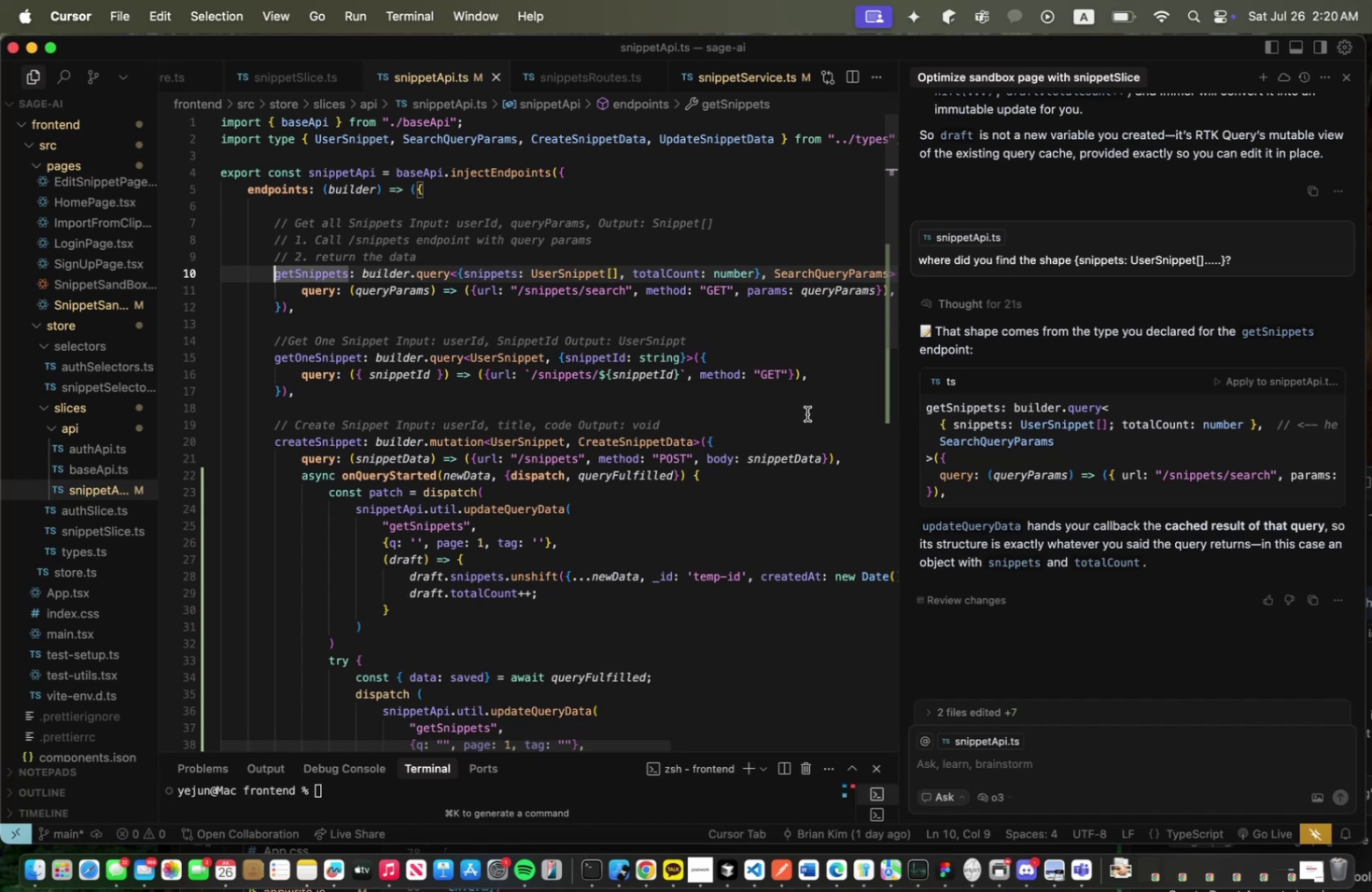 
scroll: coordinate [750, 406], scroll_direction: down, amount: 3.0
 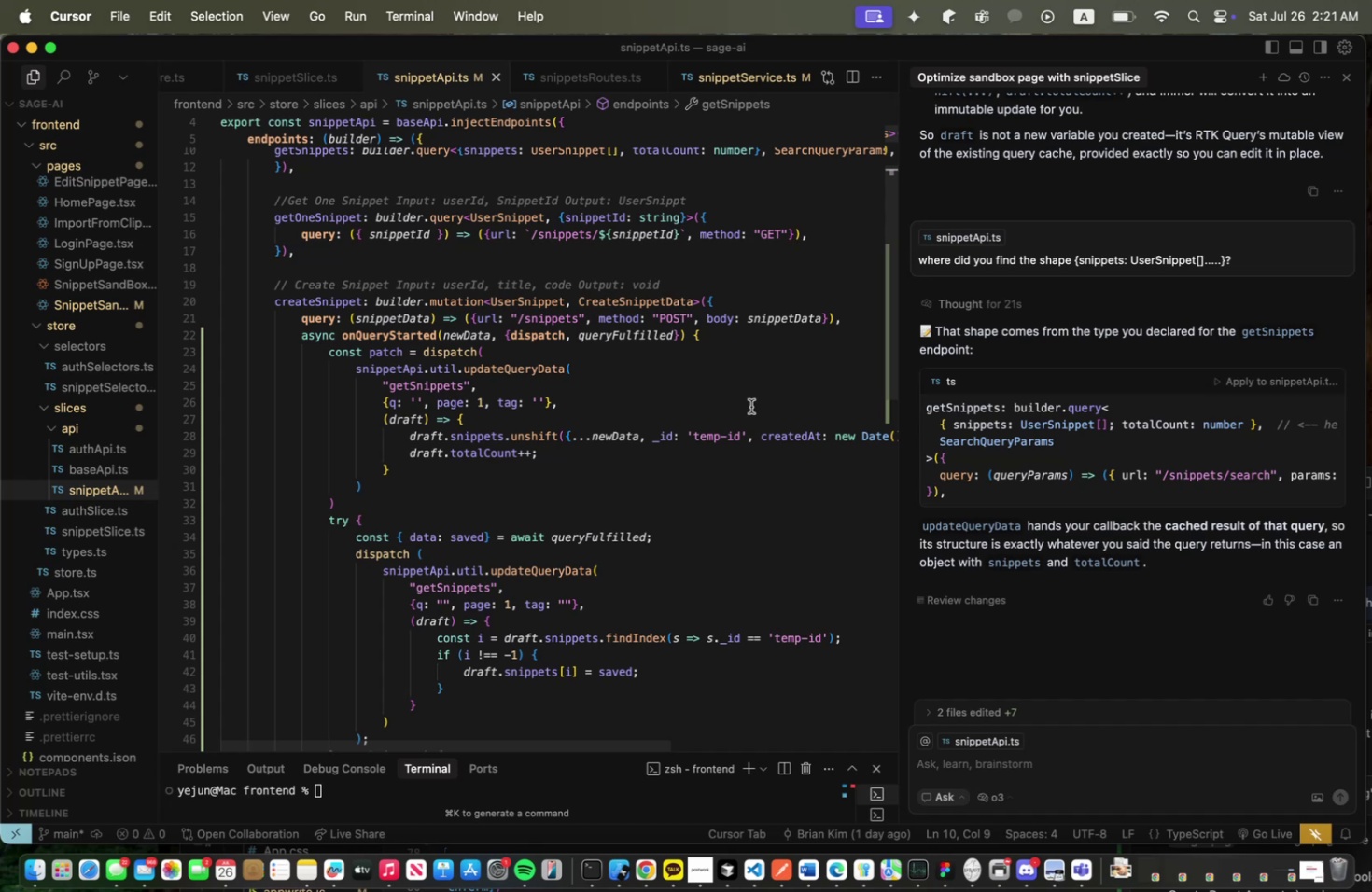 
wait(47.08)
 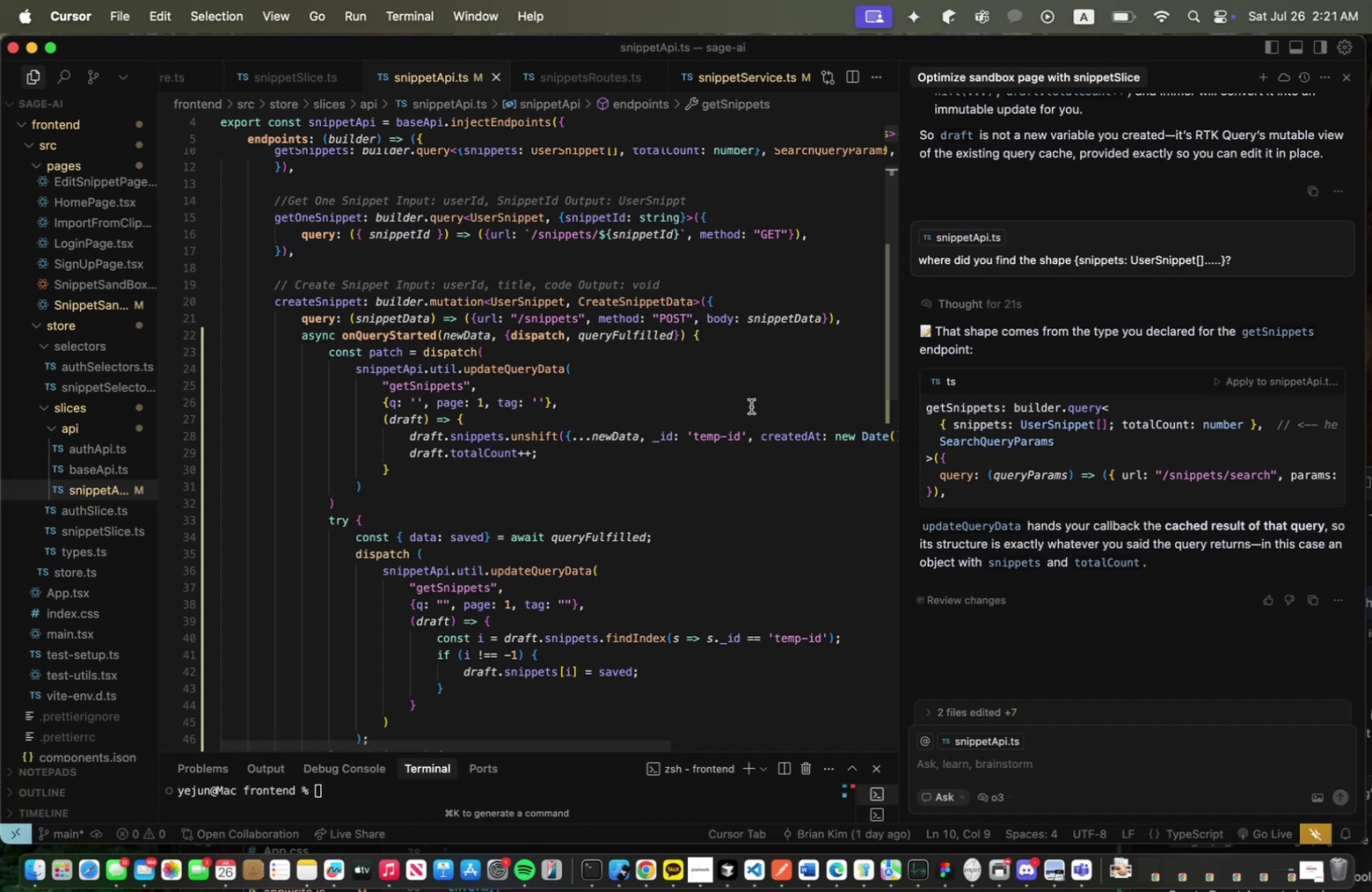 
scroll: coordinate [753, 410], scroll_direction: down, amount: 6.0
 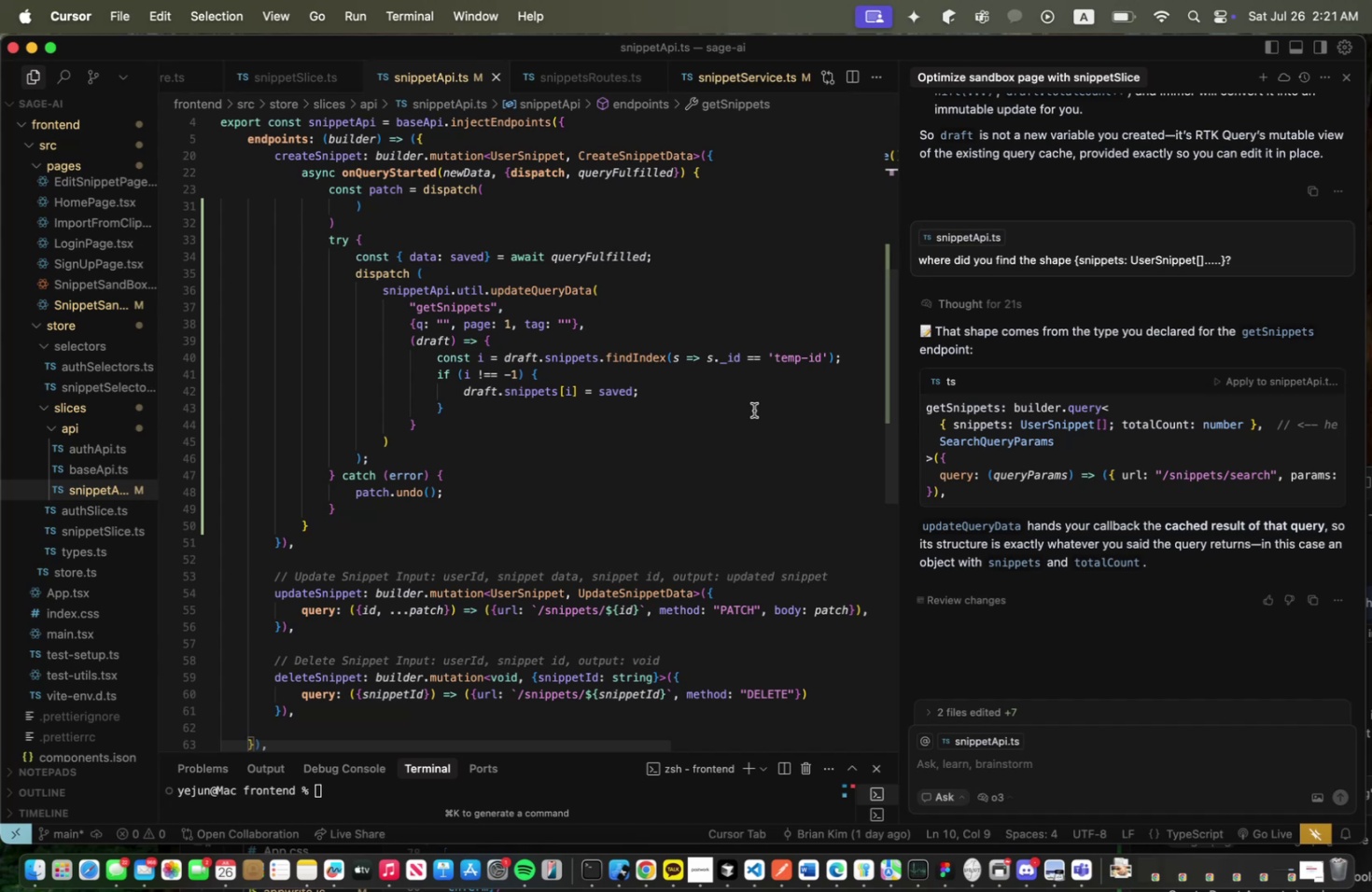 
wait(6.62)
 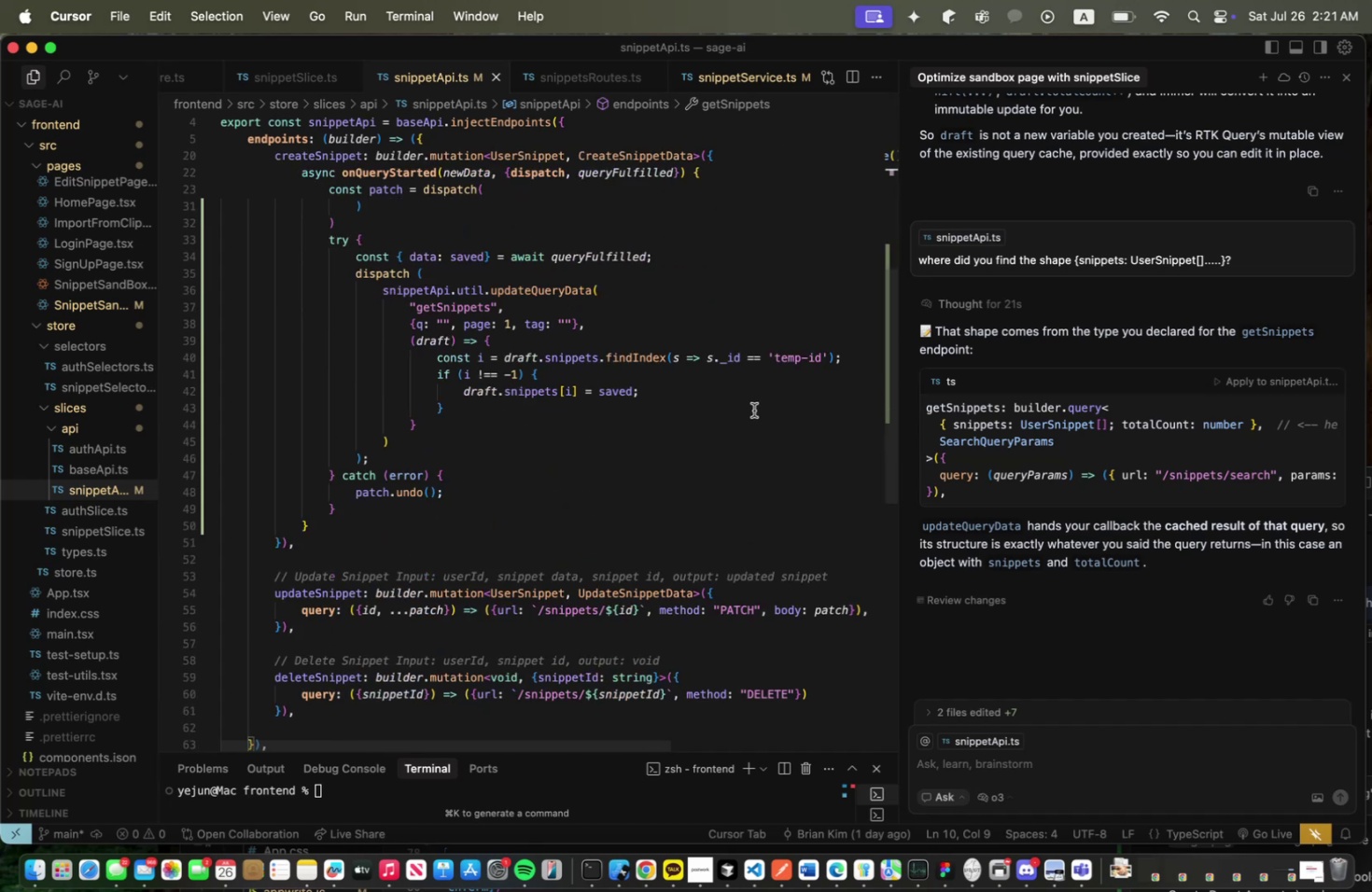 
scroll: coordinate [753, 411], scroll_direction: up, amount: 6.0
 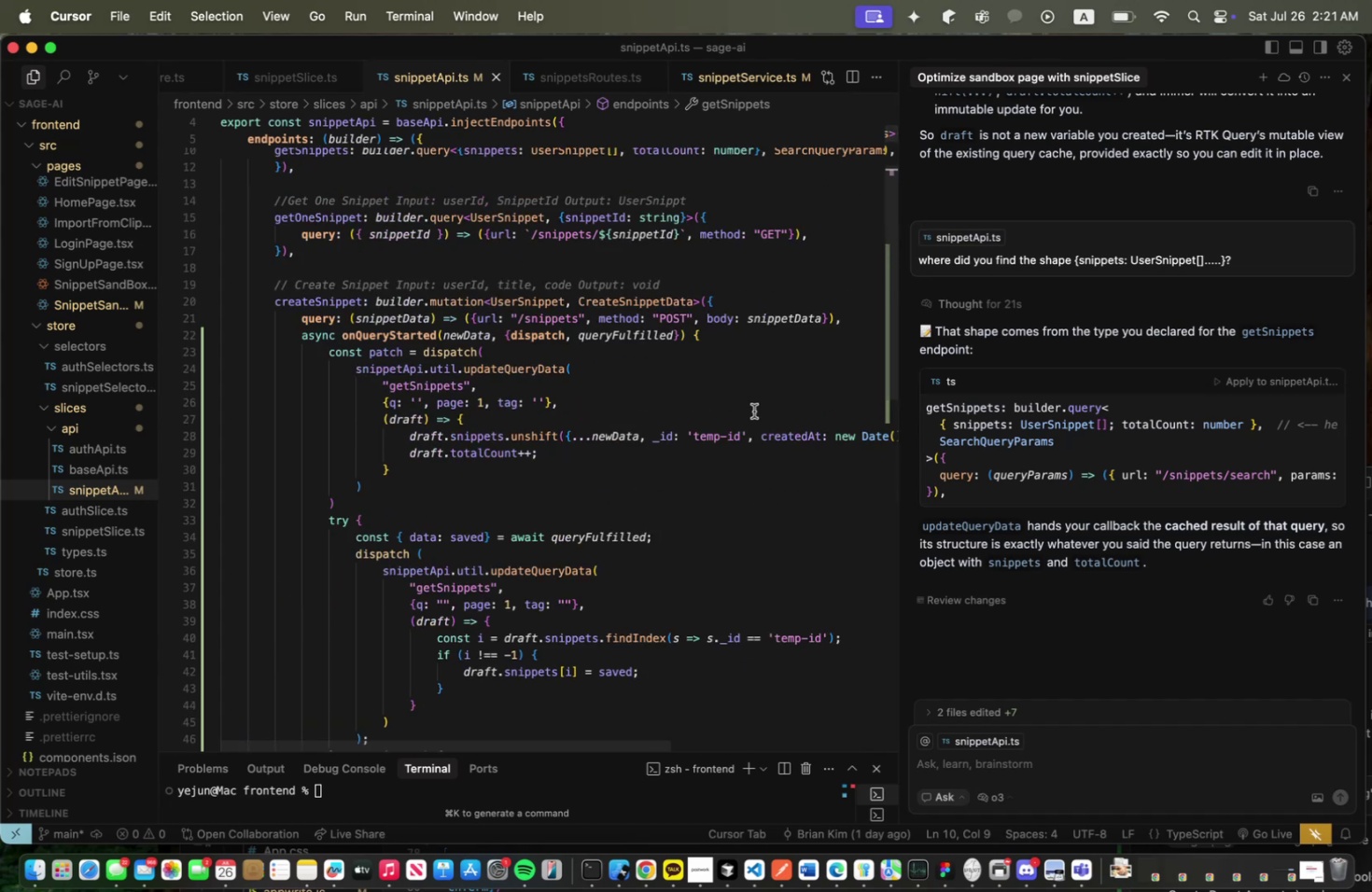 
key(Meta+CommandLeft)
 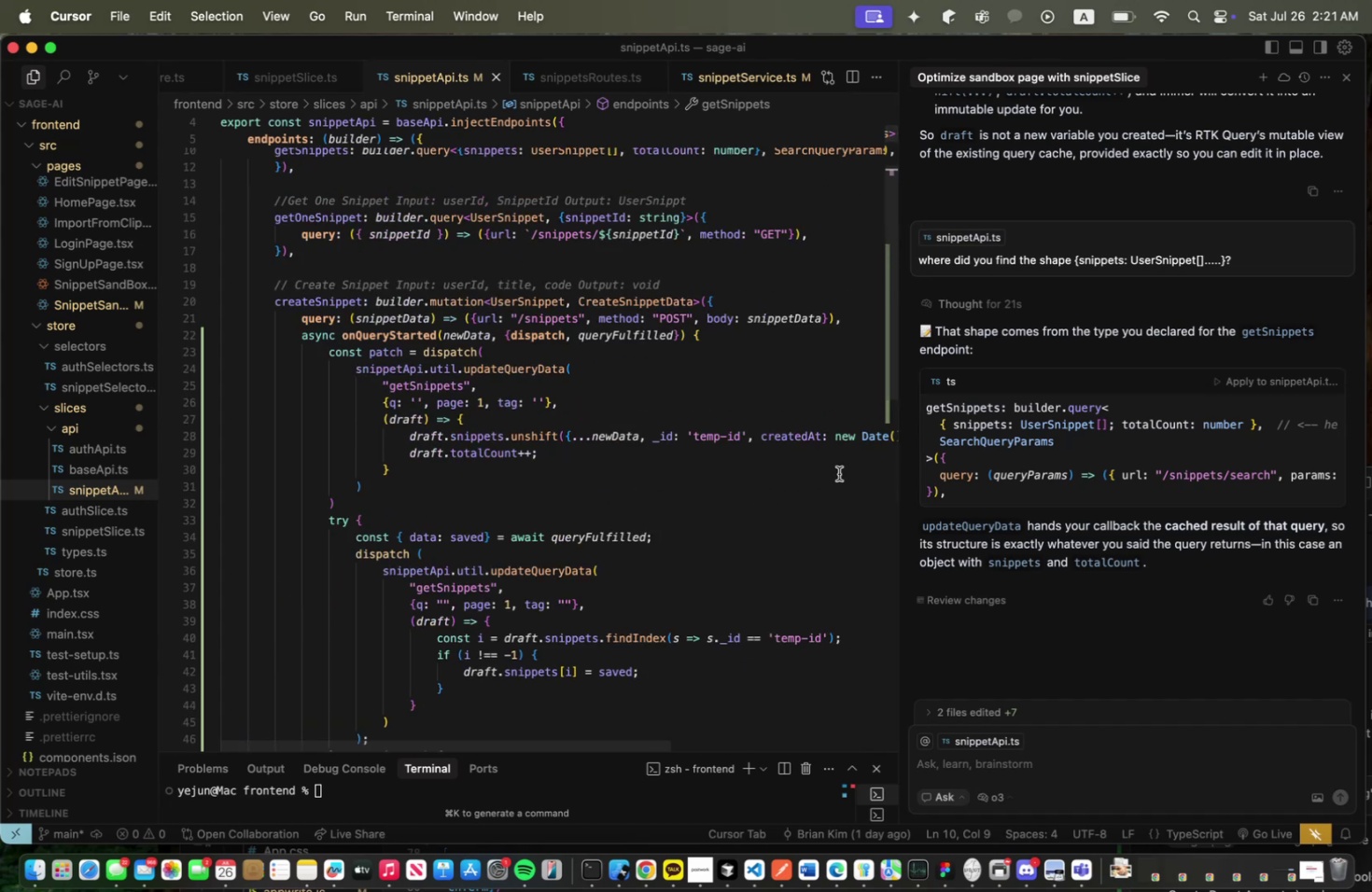 
key(Meta+Tab)
 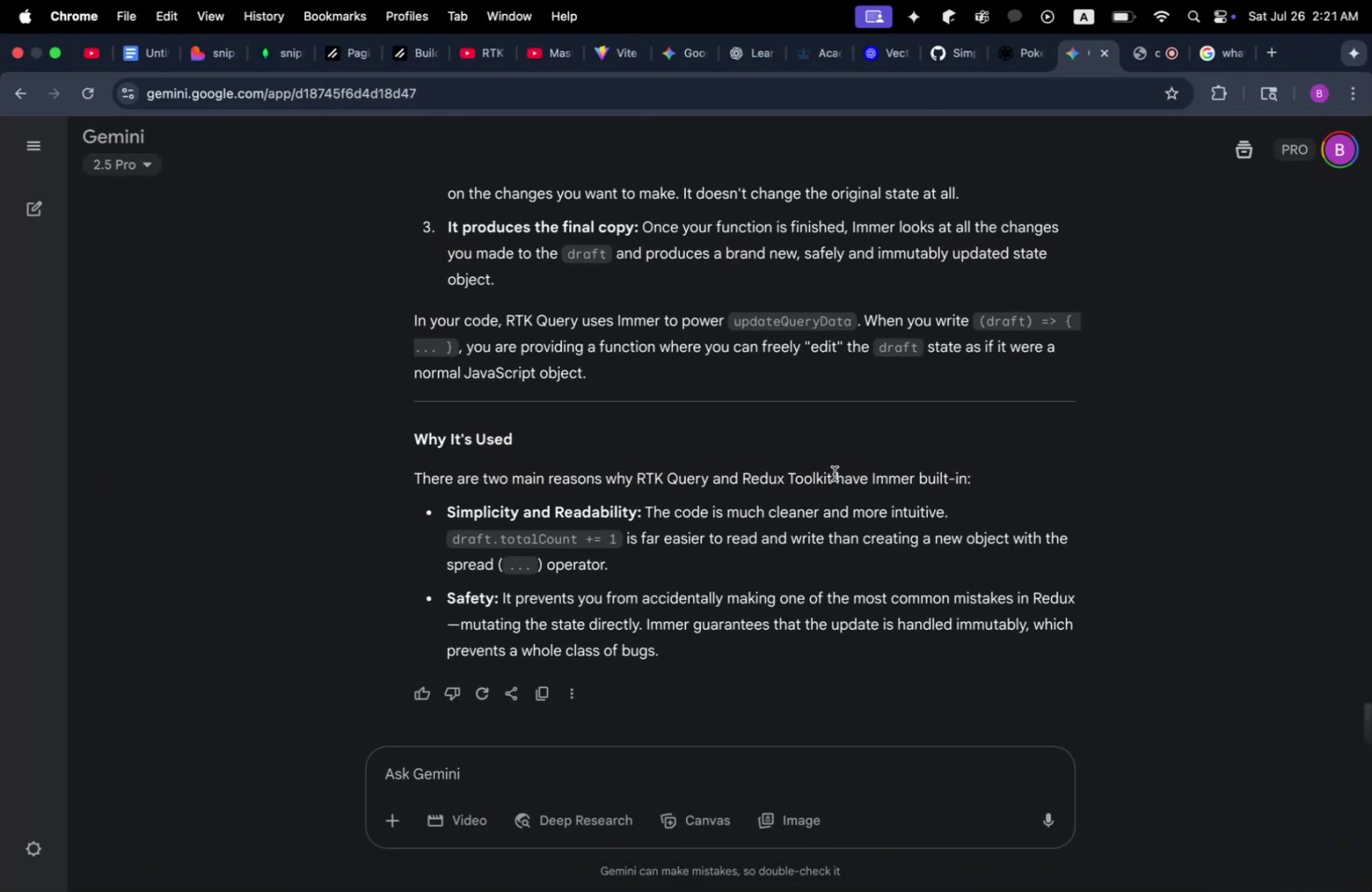 
scroll: coordinate [835, 456], scroll_direction: up, amount: 78.0
 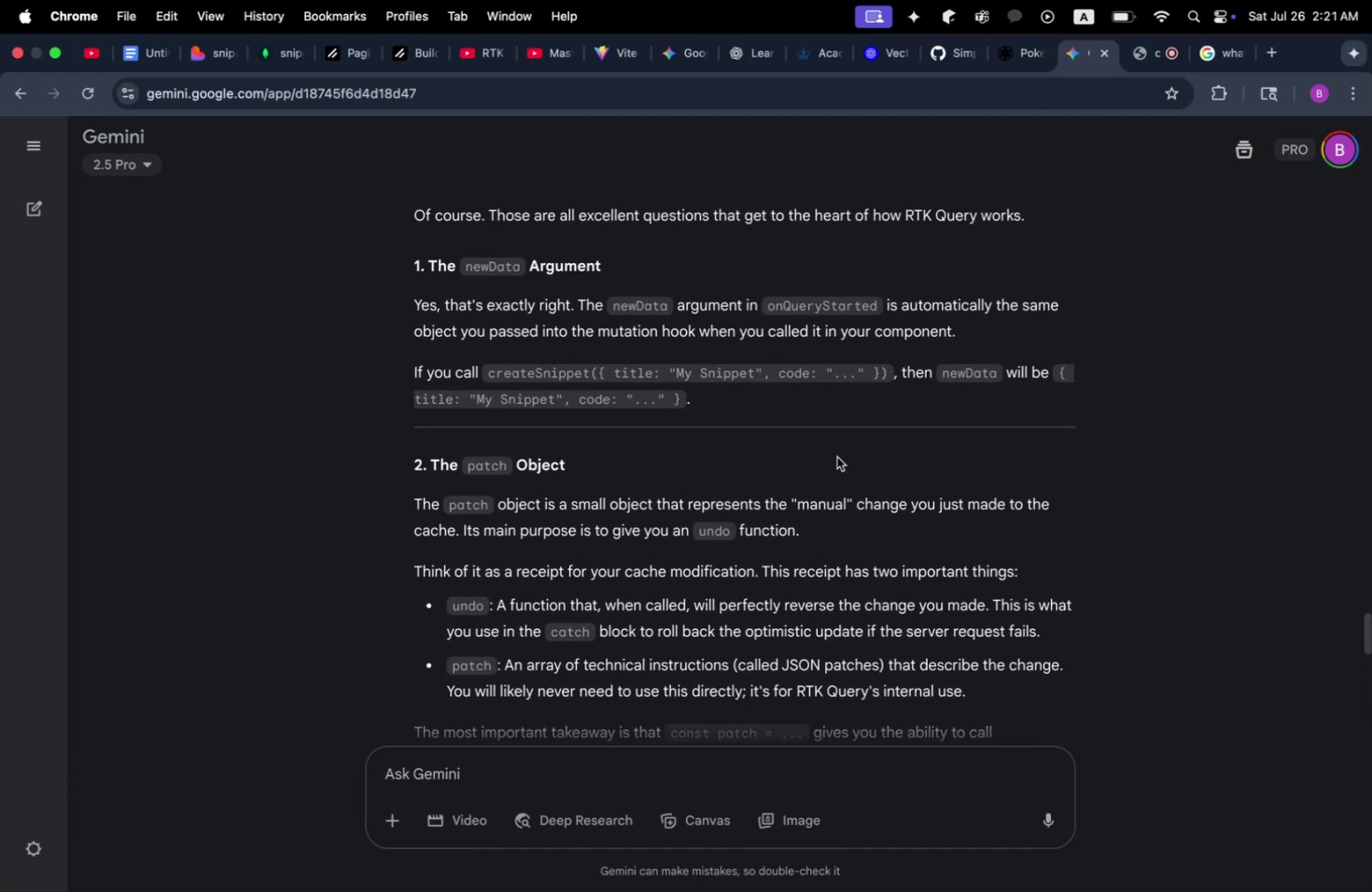 
scroll: coordinate [836, 455], scroll_direction: down, amount: 14.0
 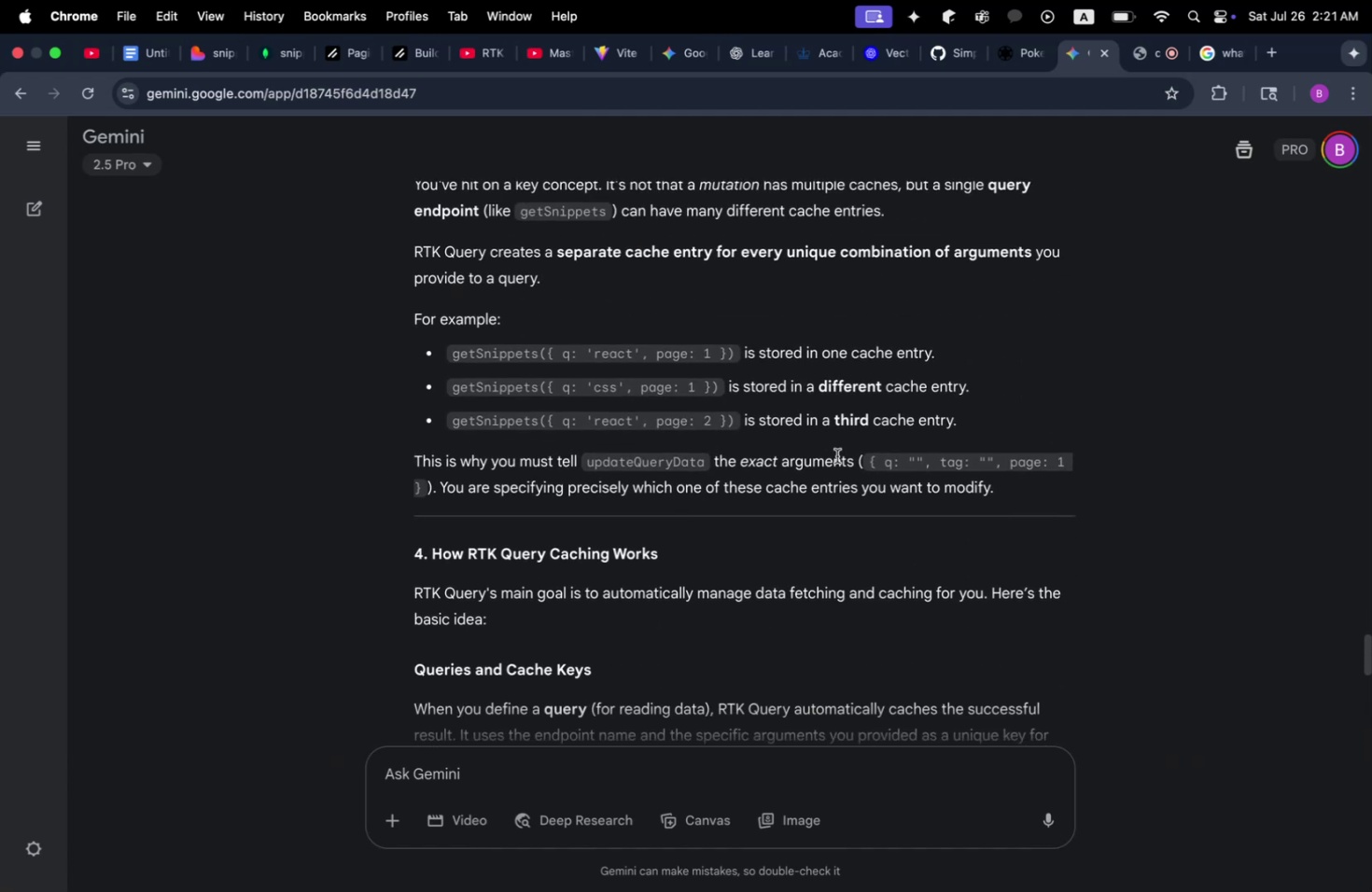 
scroll: coordinate [836, 453], scroll_direction: up, amount: 55.0
 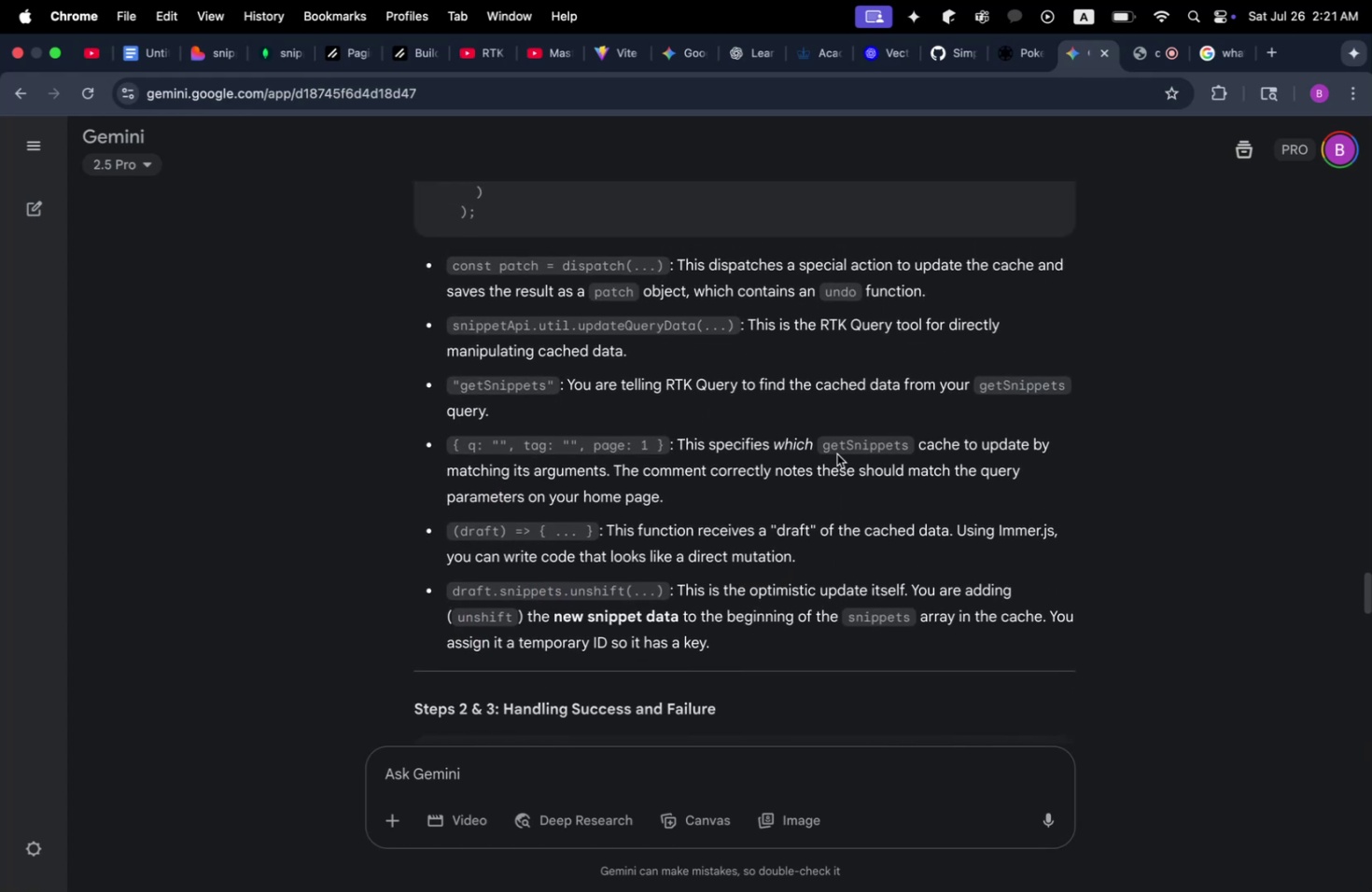 
wait(7.69)
 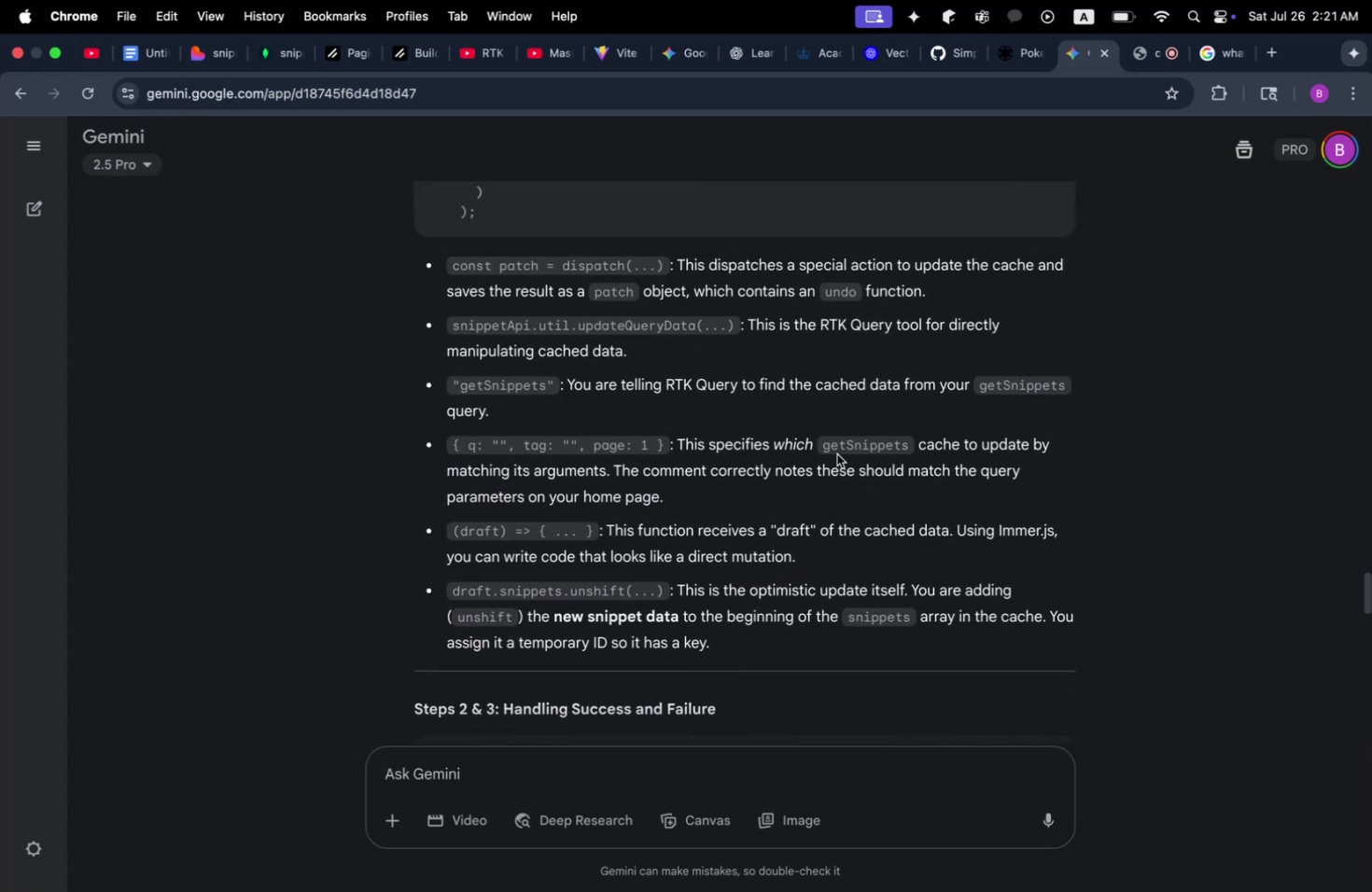 
scroll: coordinate [927, 463], scroll_direction: down, amount: 76.0
 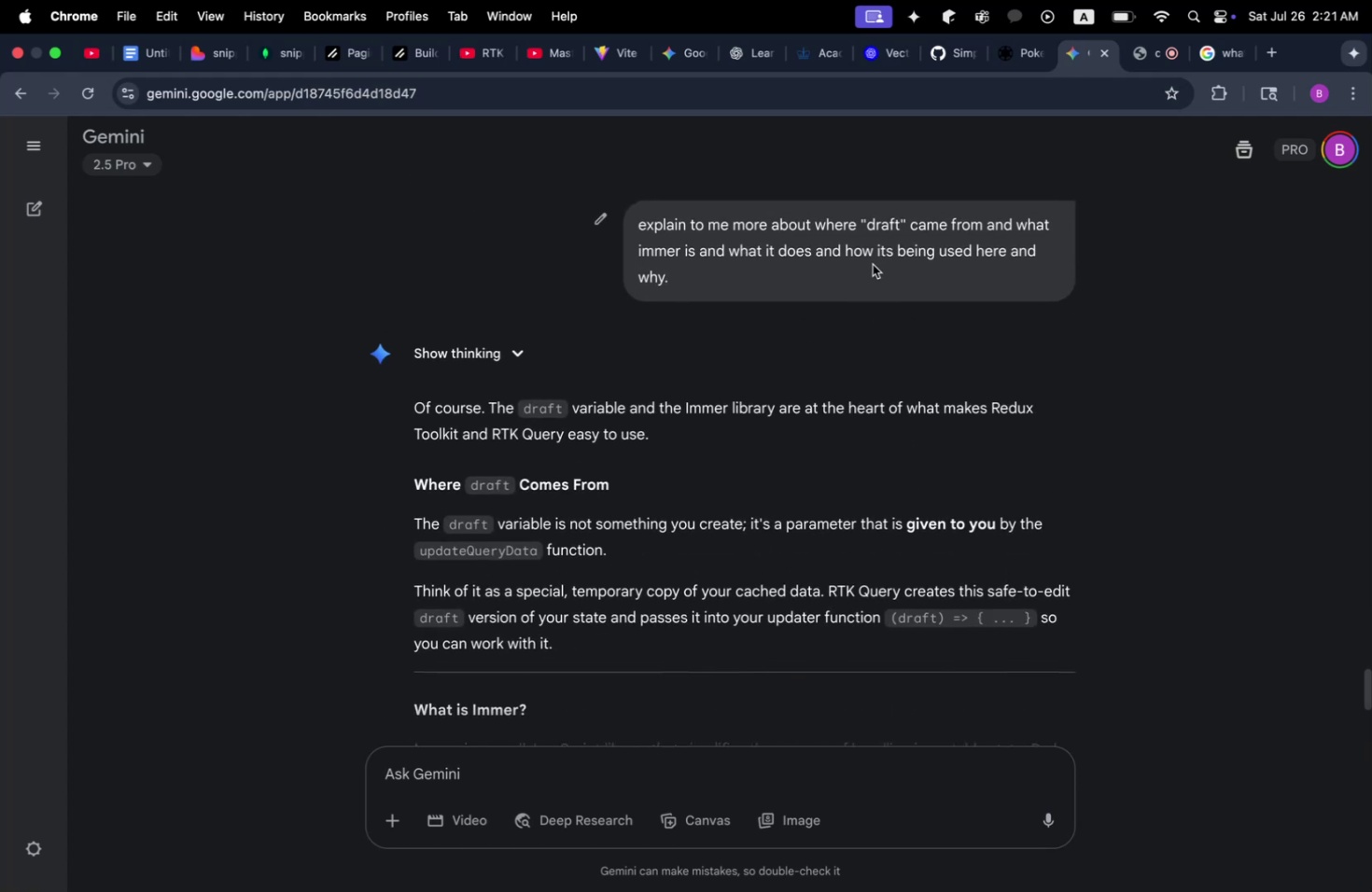 
left_click([872, 264])
 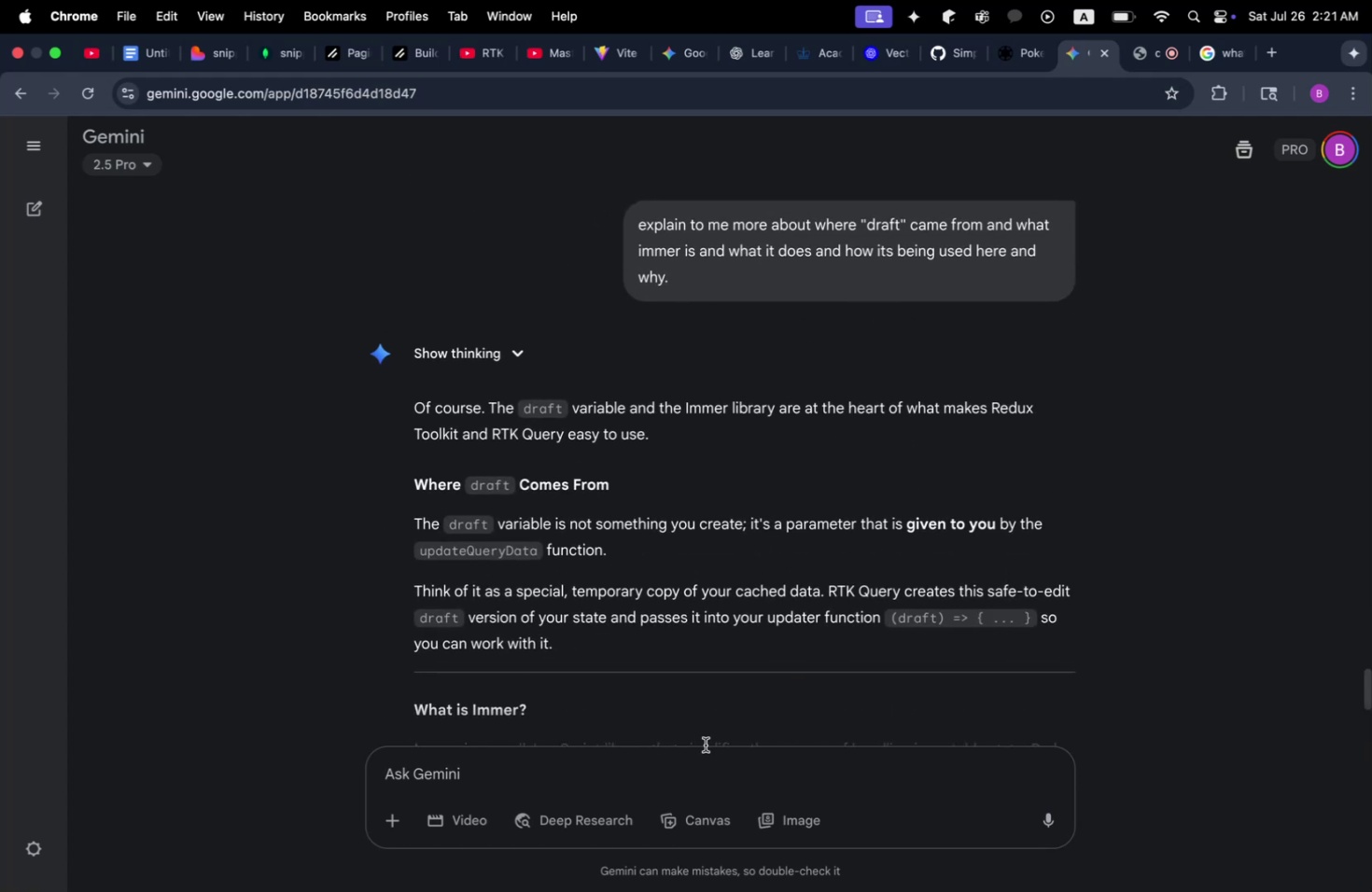 
left_click([693, 781])
 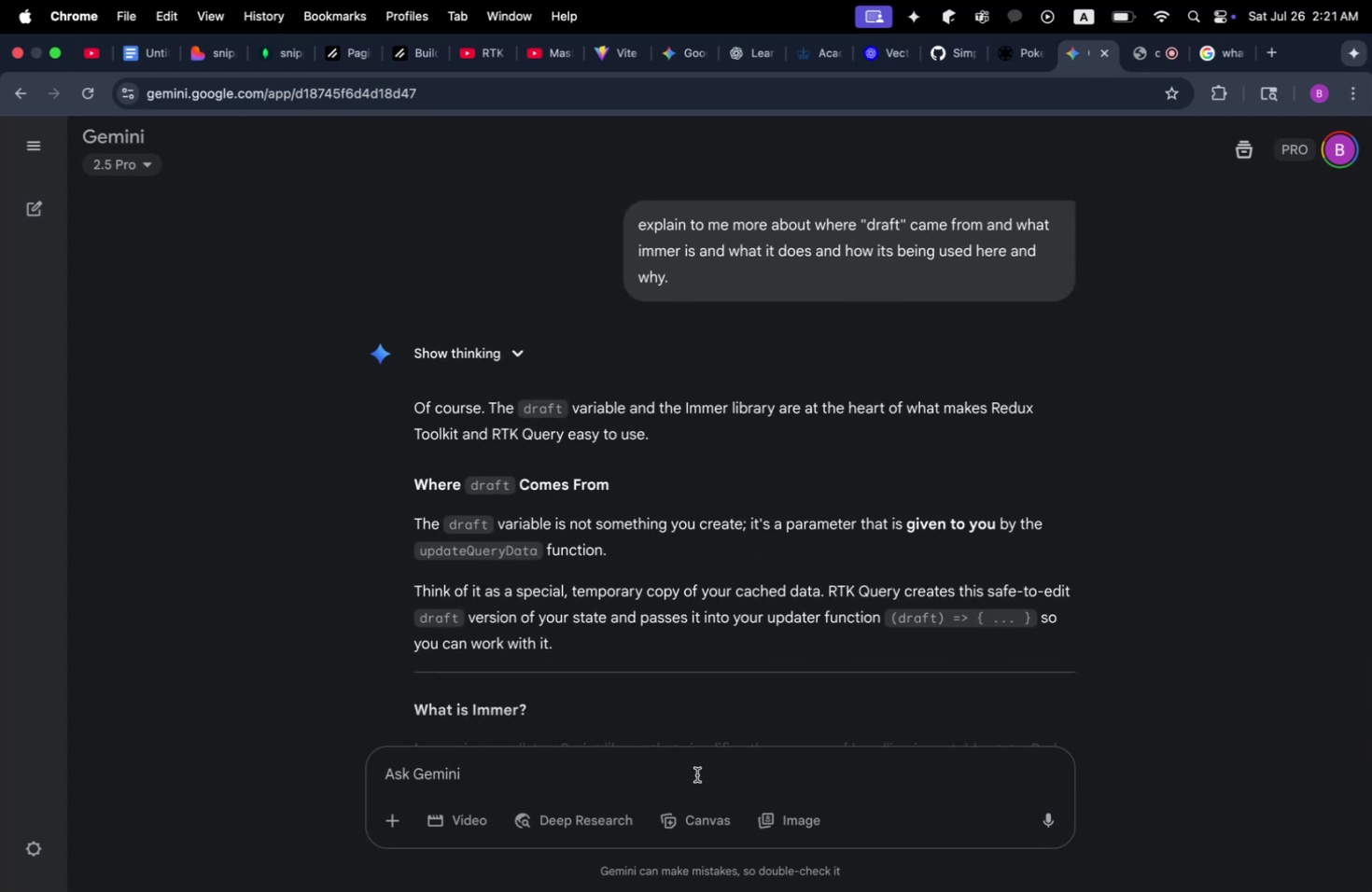 
type(explain what fs)
key(Backspace)
key(Backspace)
type(the us)
key(Backspace)
type(nshift() function is and what its doing in this scenario)
 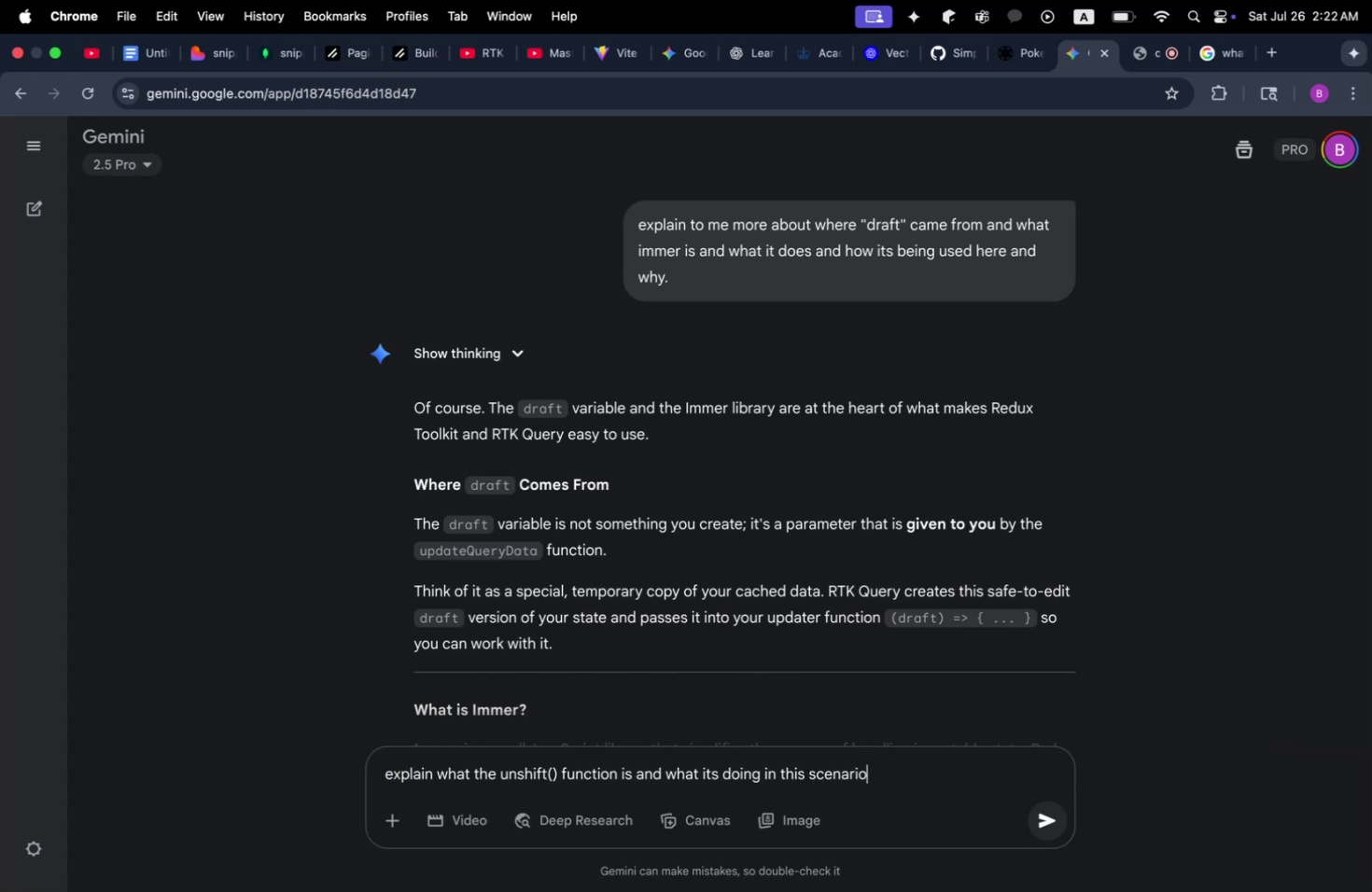 
key(Enter)
 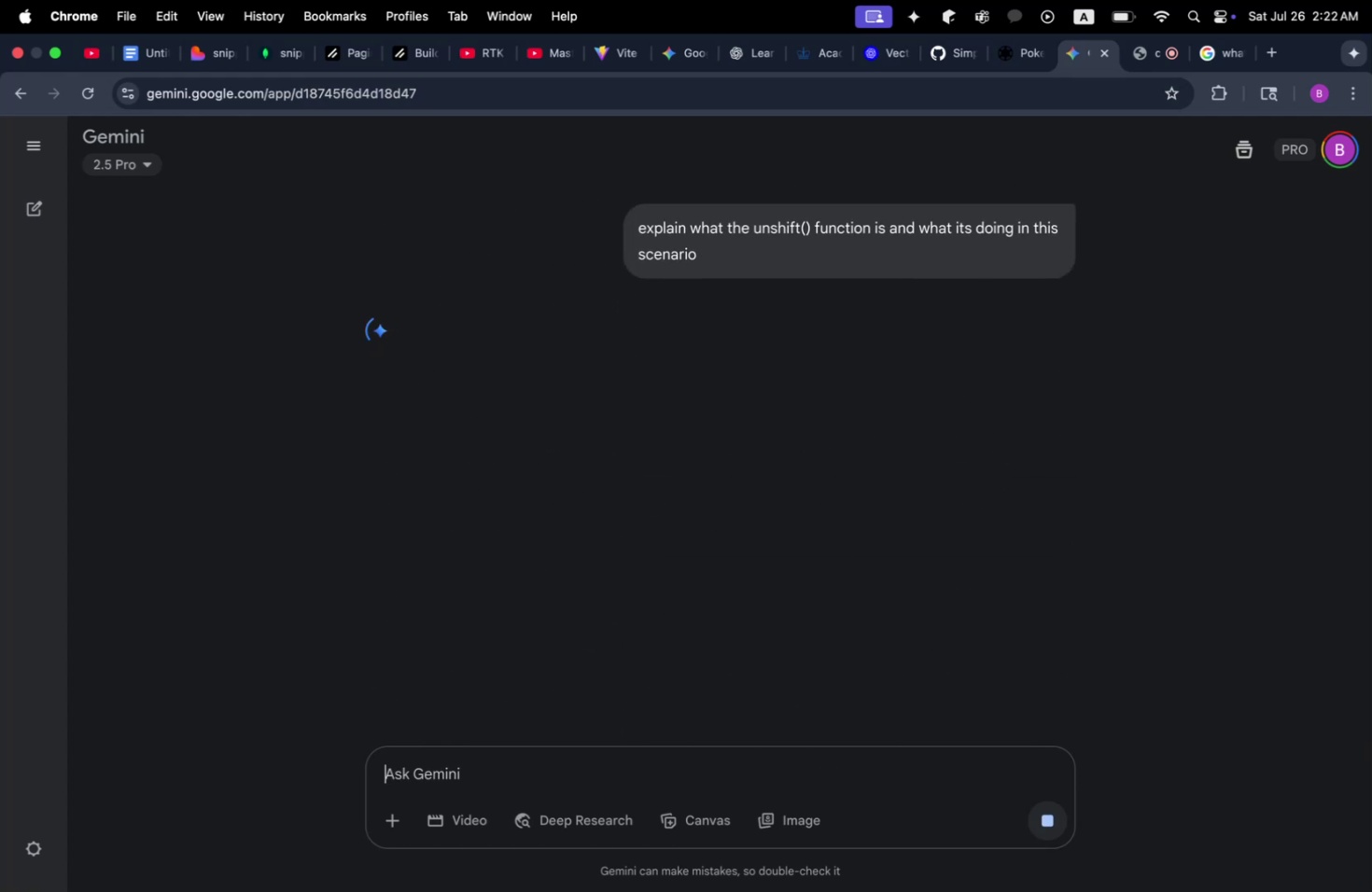 
left_click([1128, 58])
 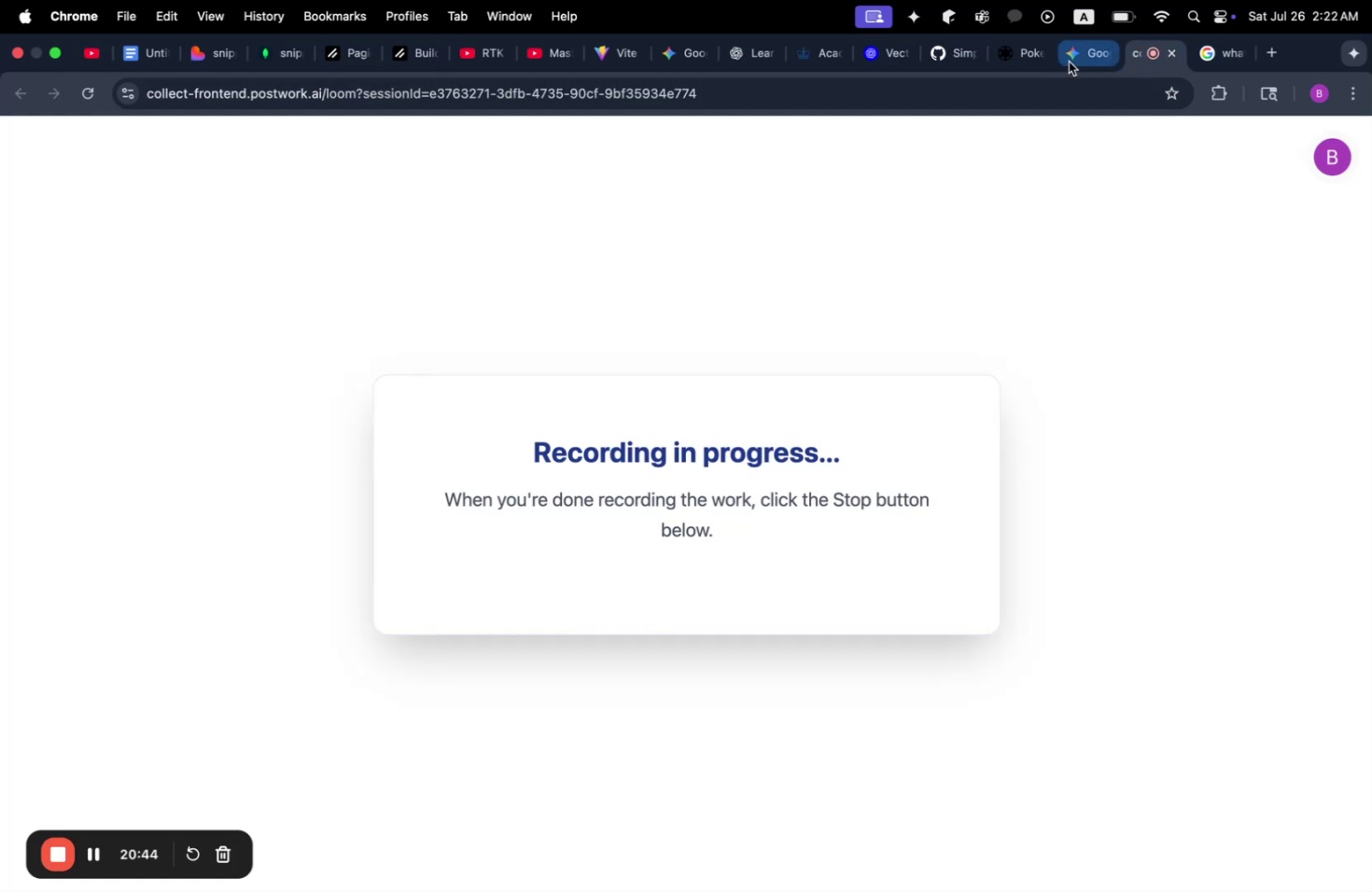 
left_click([1068, 62])
 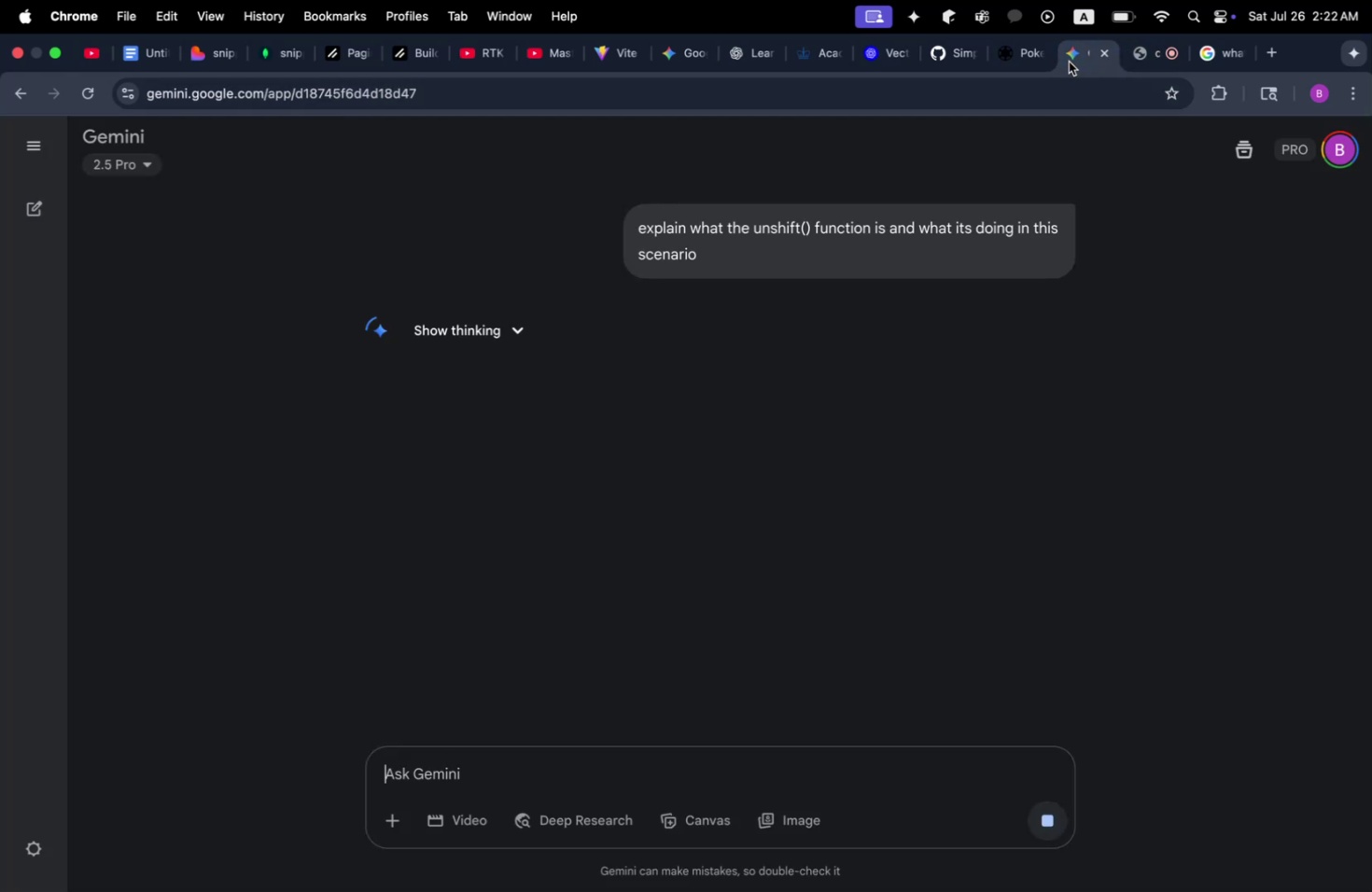 
key(Meta+CommandLeft)
 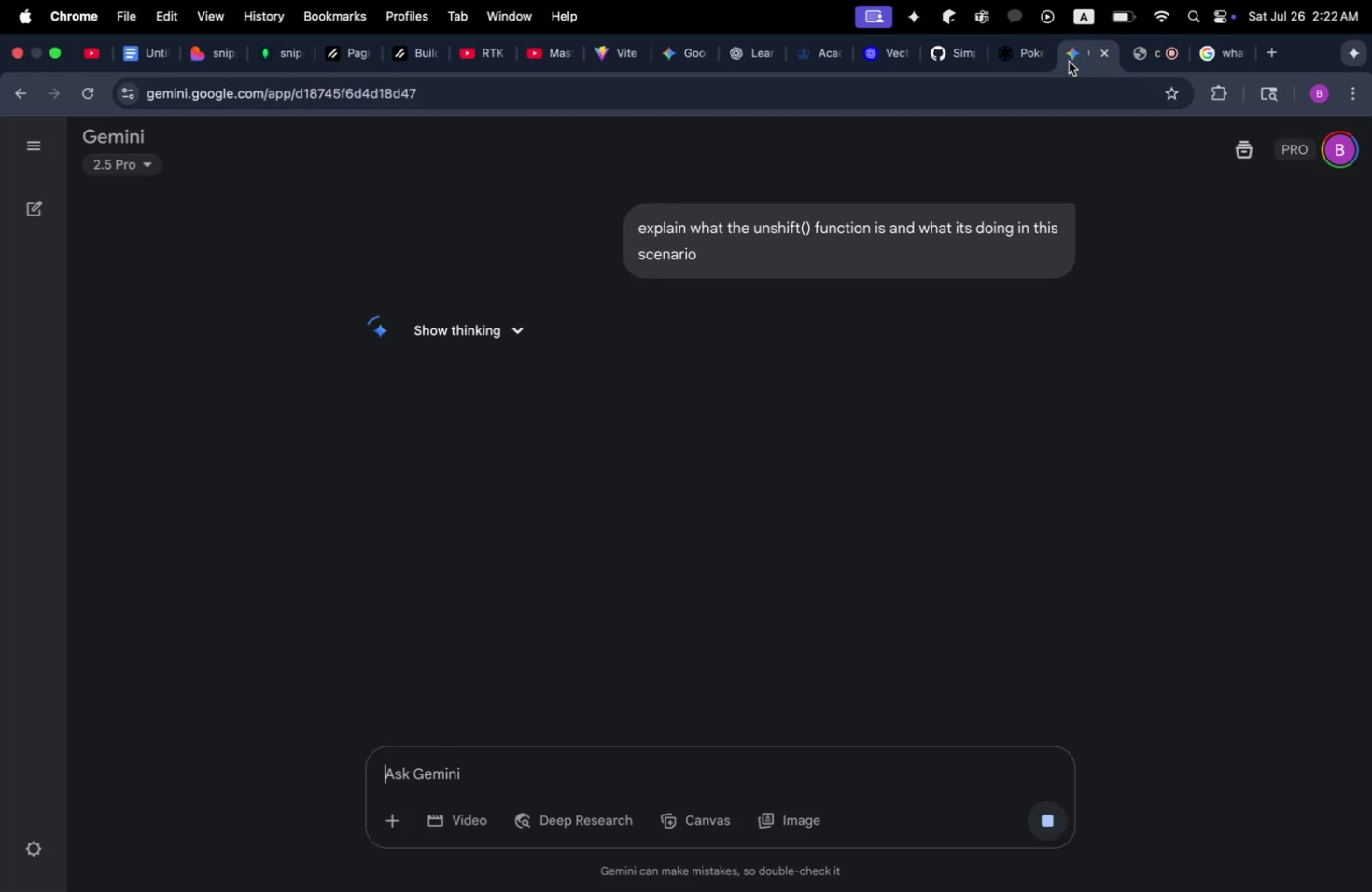 
key(Meta+Tab)
 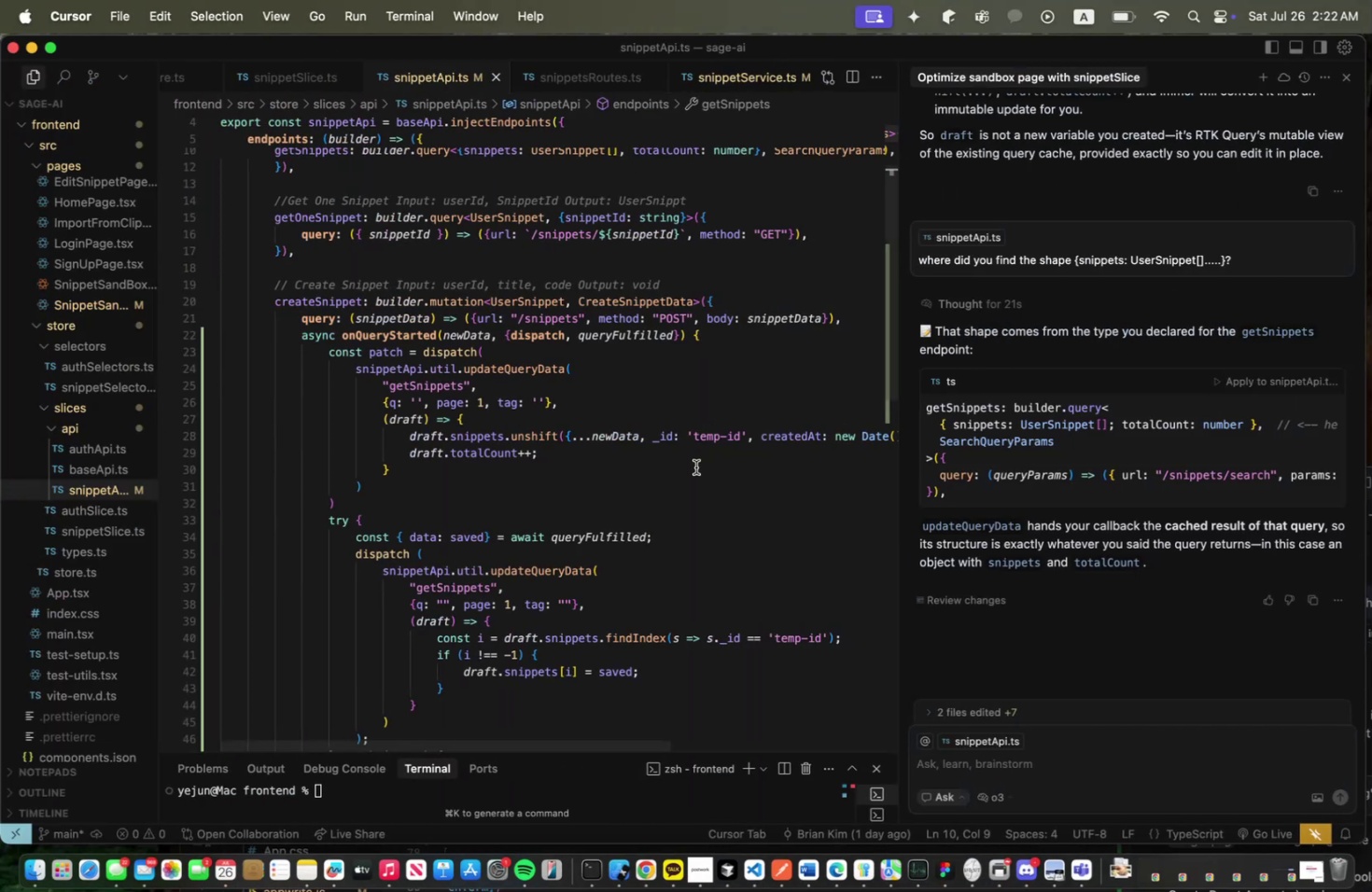 
scroll: coordinate [695, 467], scroll_direction: down, amount: 3.0
 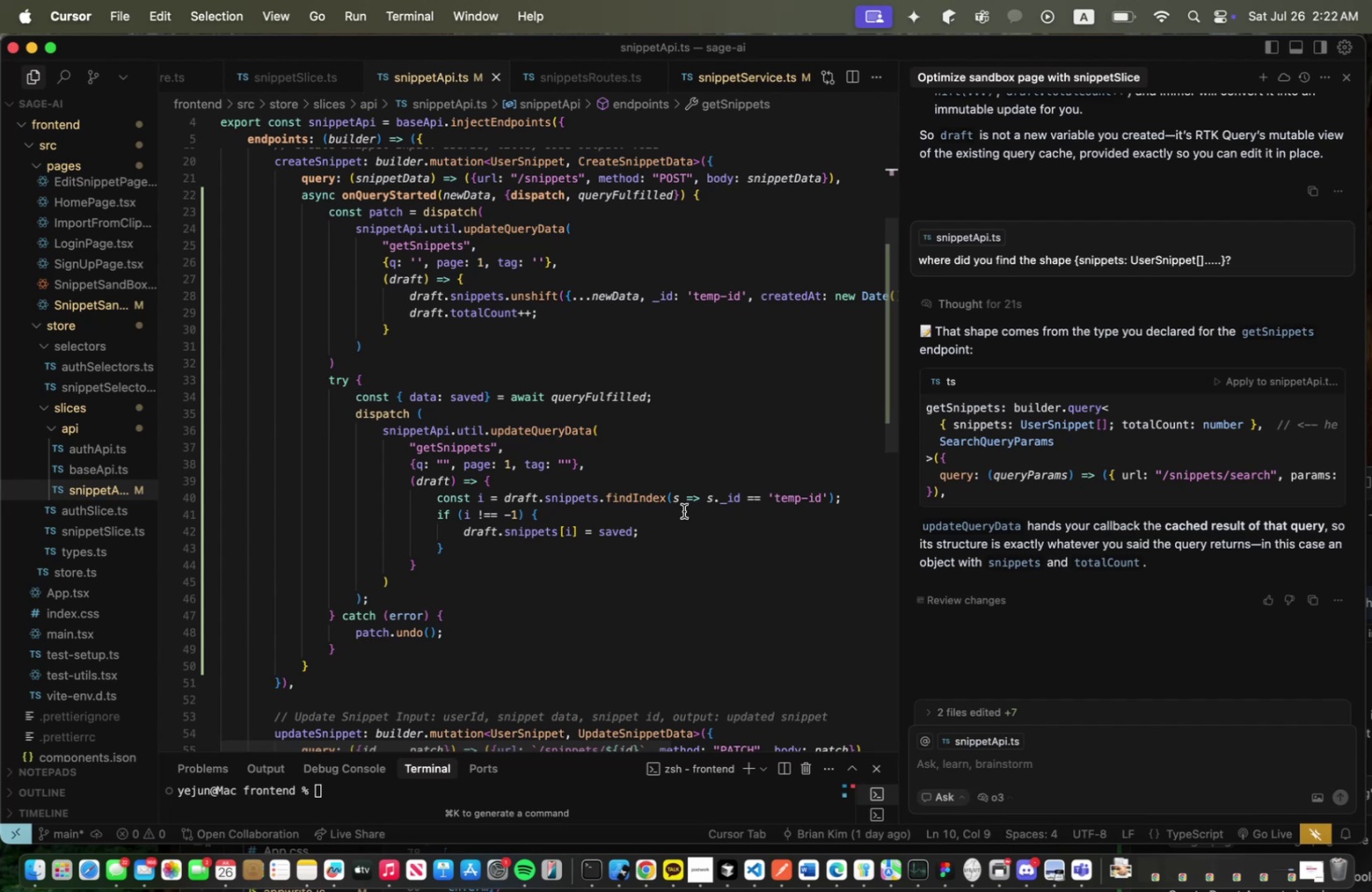 
scroll: coordinate [683, 510], scroll_direction: up, amount: 5.0
 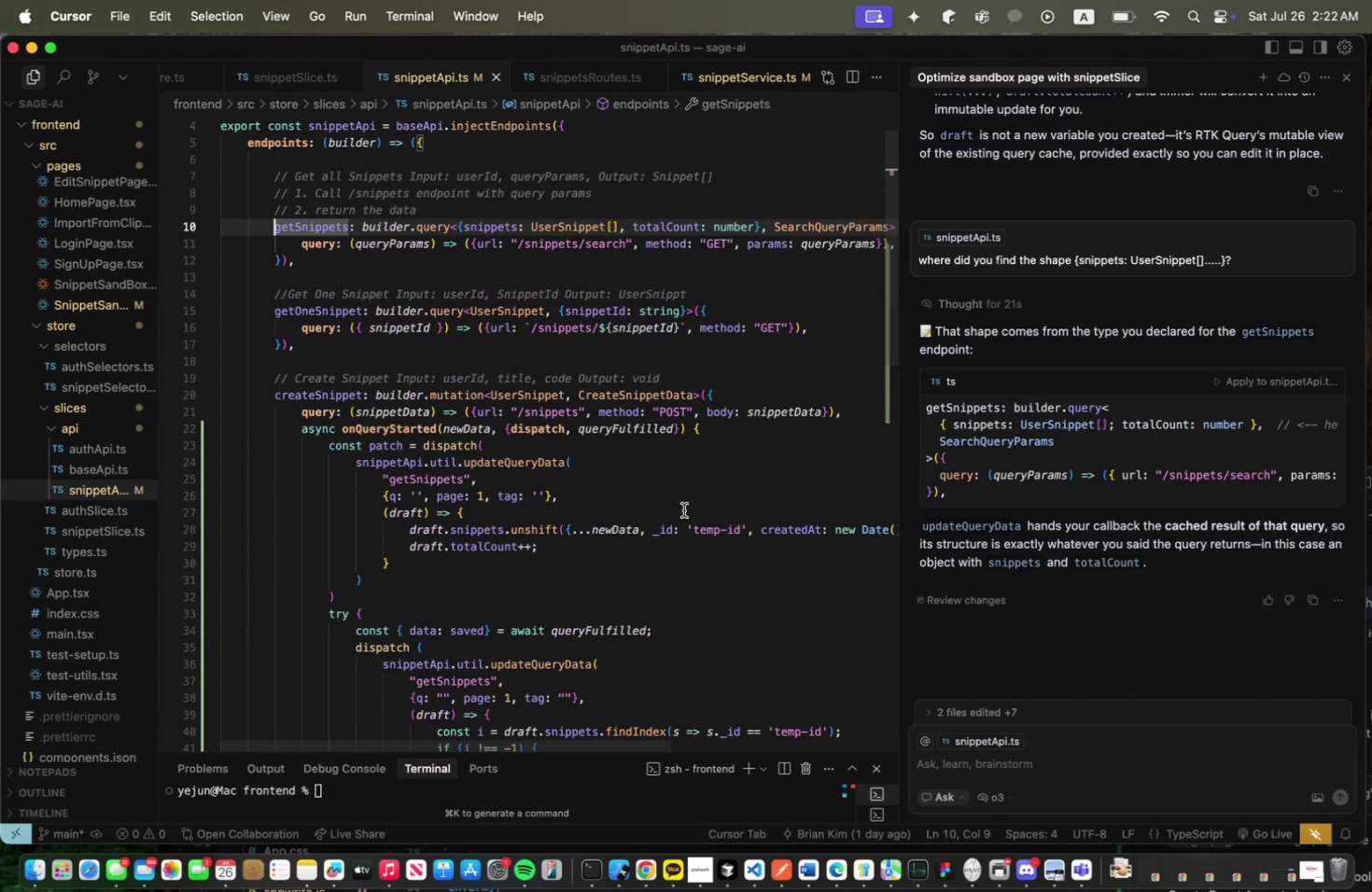 
key(Meta+CommandLeft)
 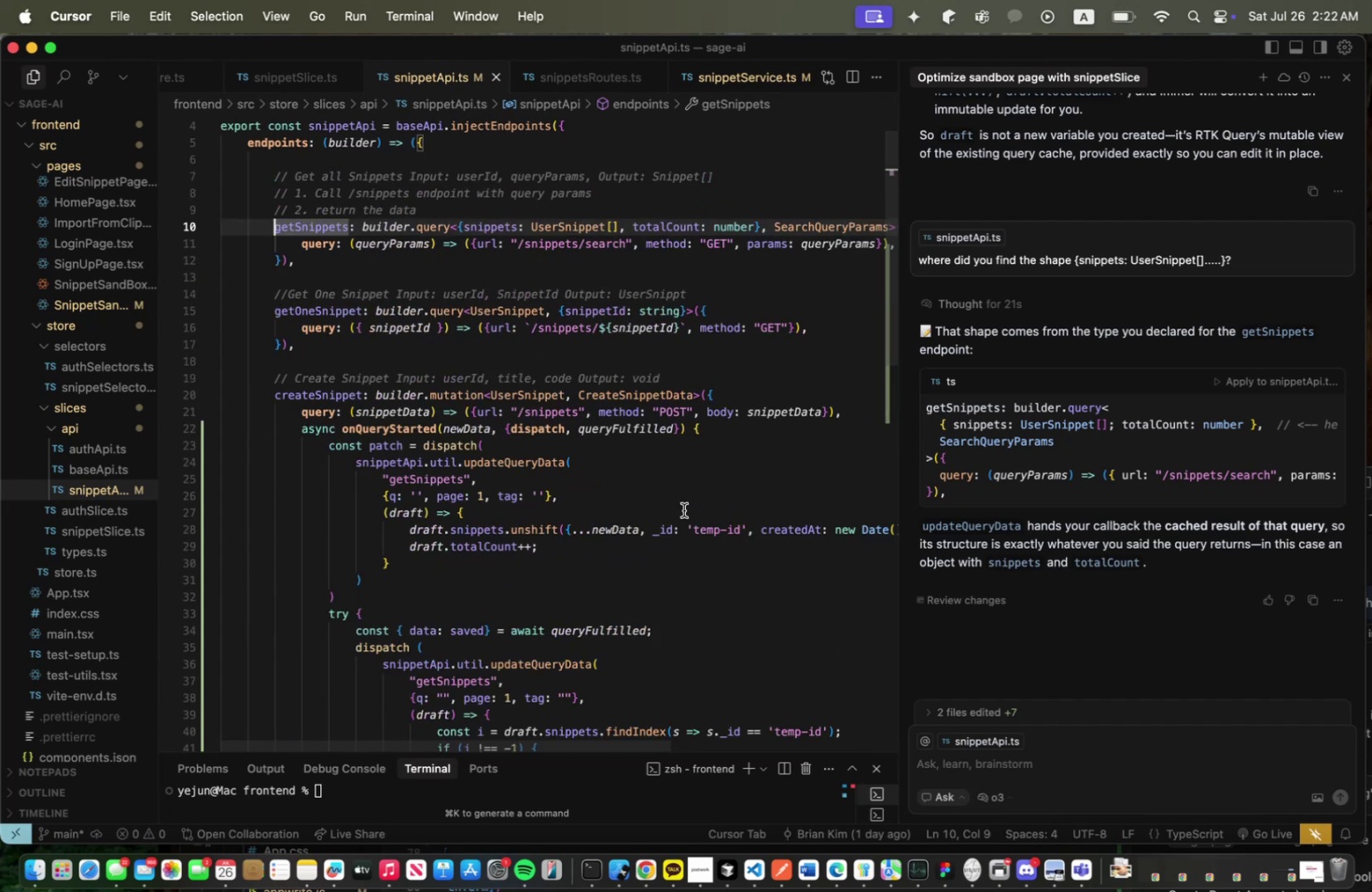 
key(Meta+Tab)
 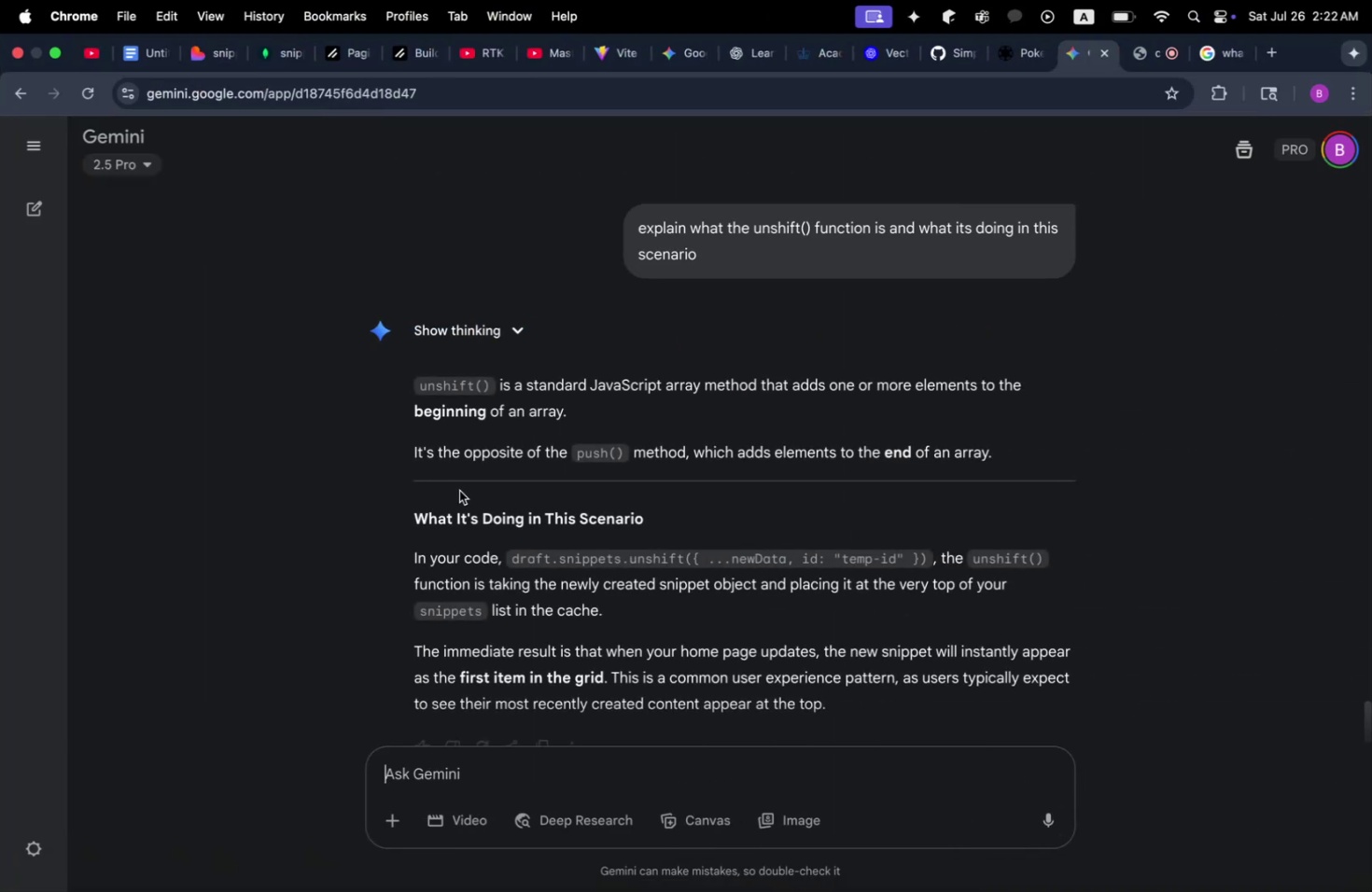 
scroll: coordinate [368, 511], scroll_direction: down, amount: 17.0
 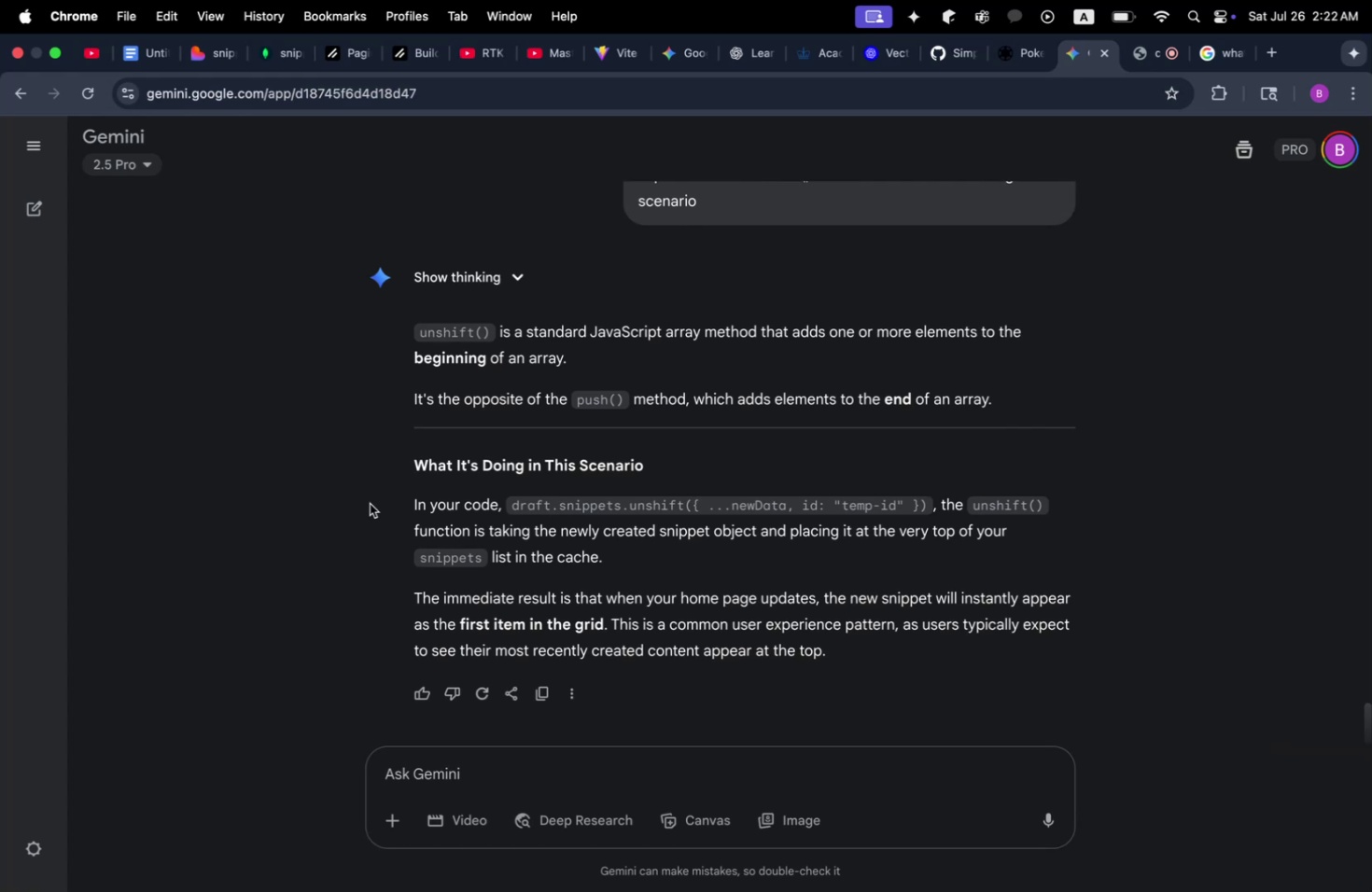 
wait(15.14)
 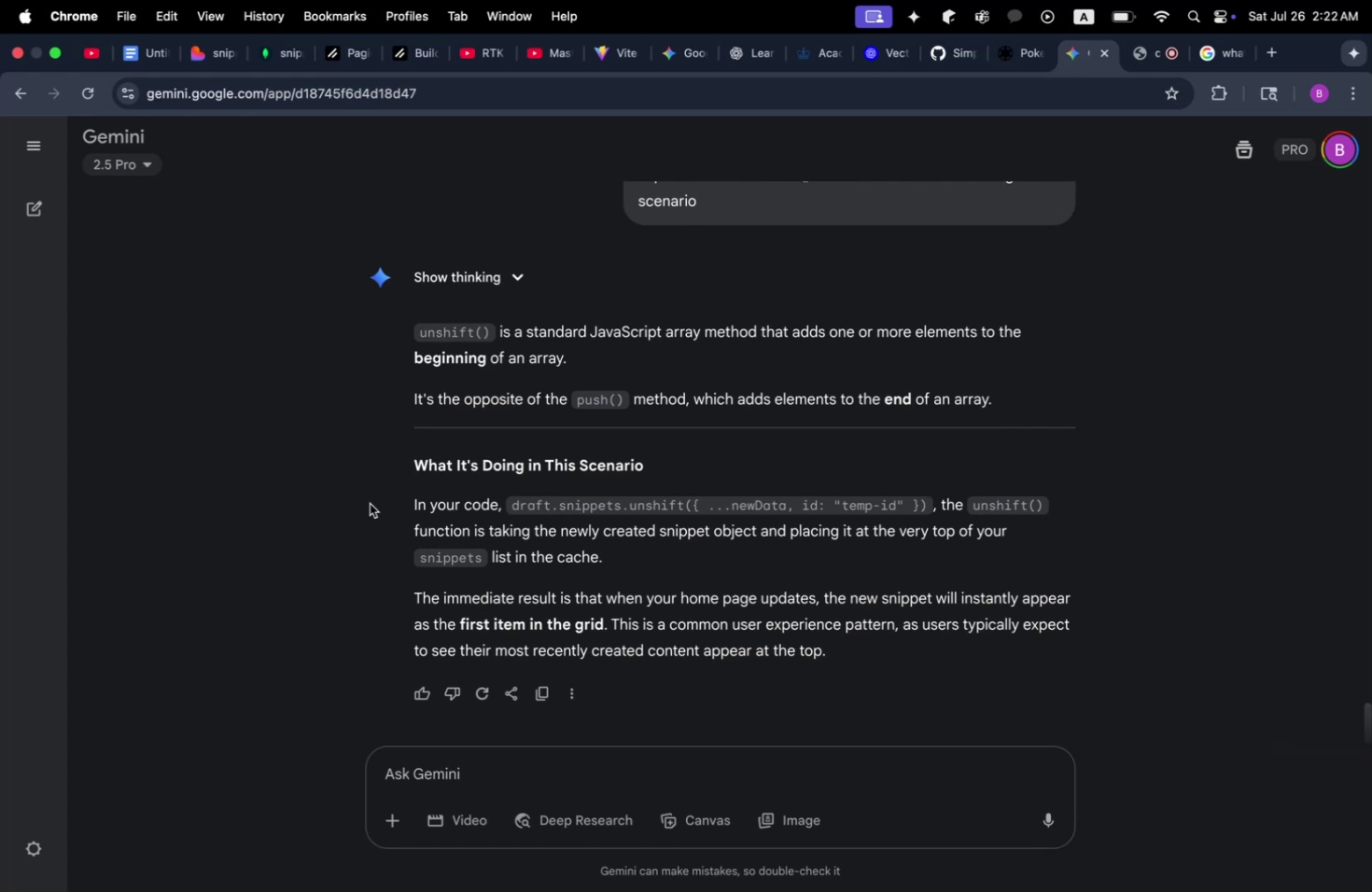 
key(Meta+CommandLeft)
 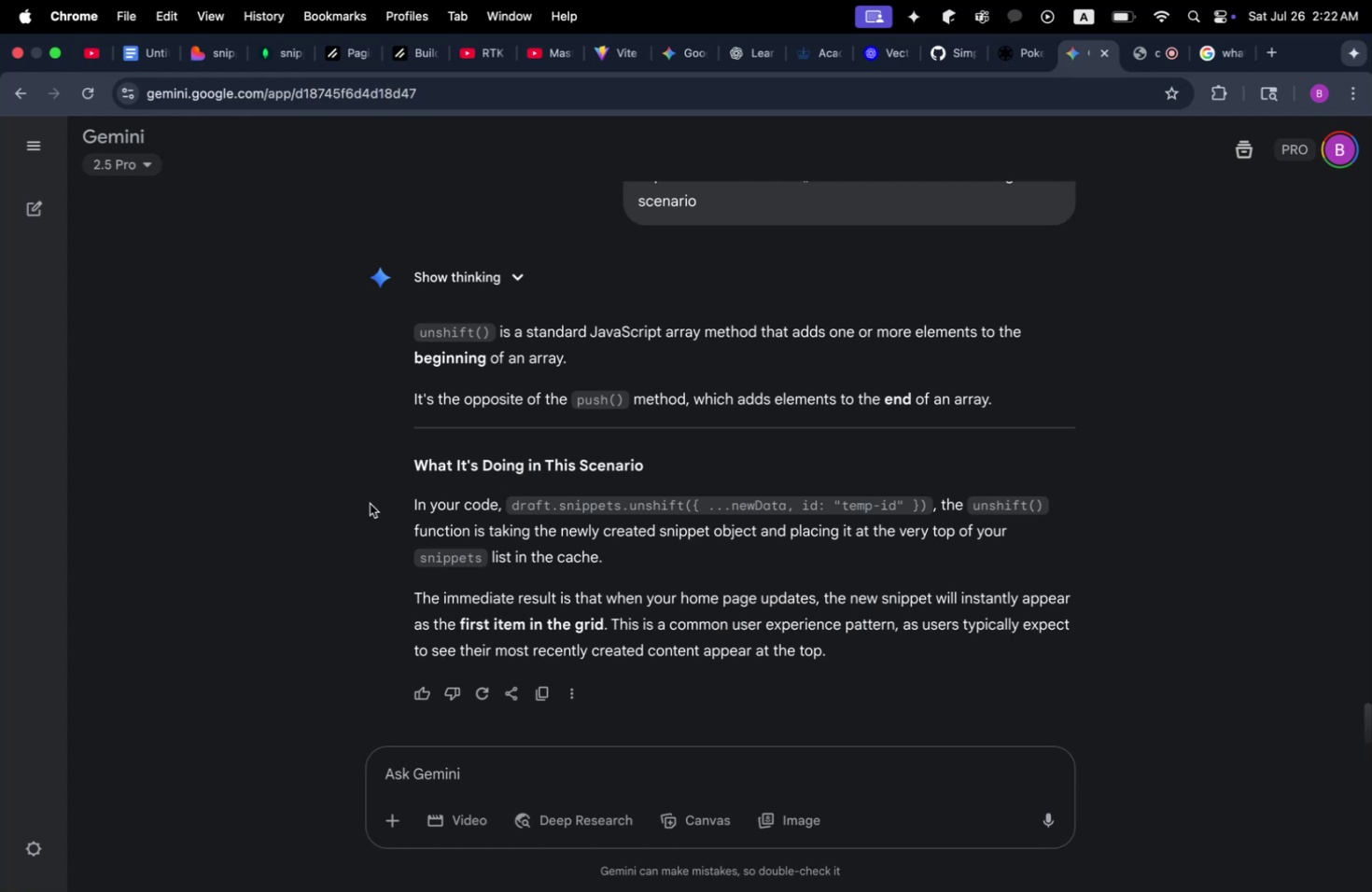 
key(Meta+Tab)
 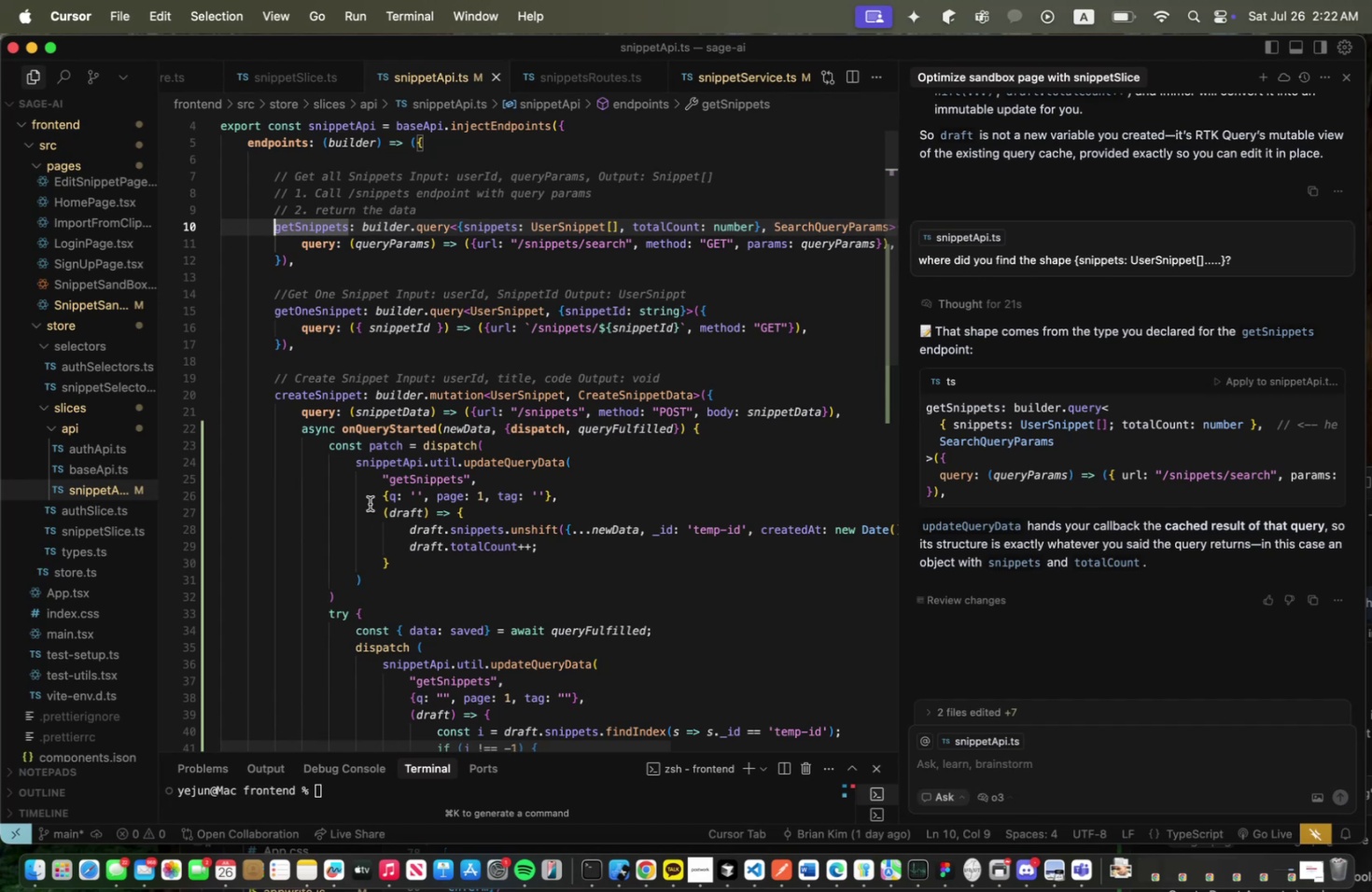 
wait(23.45)
 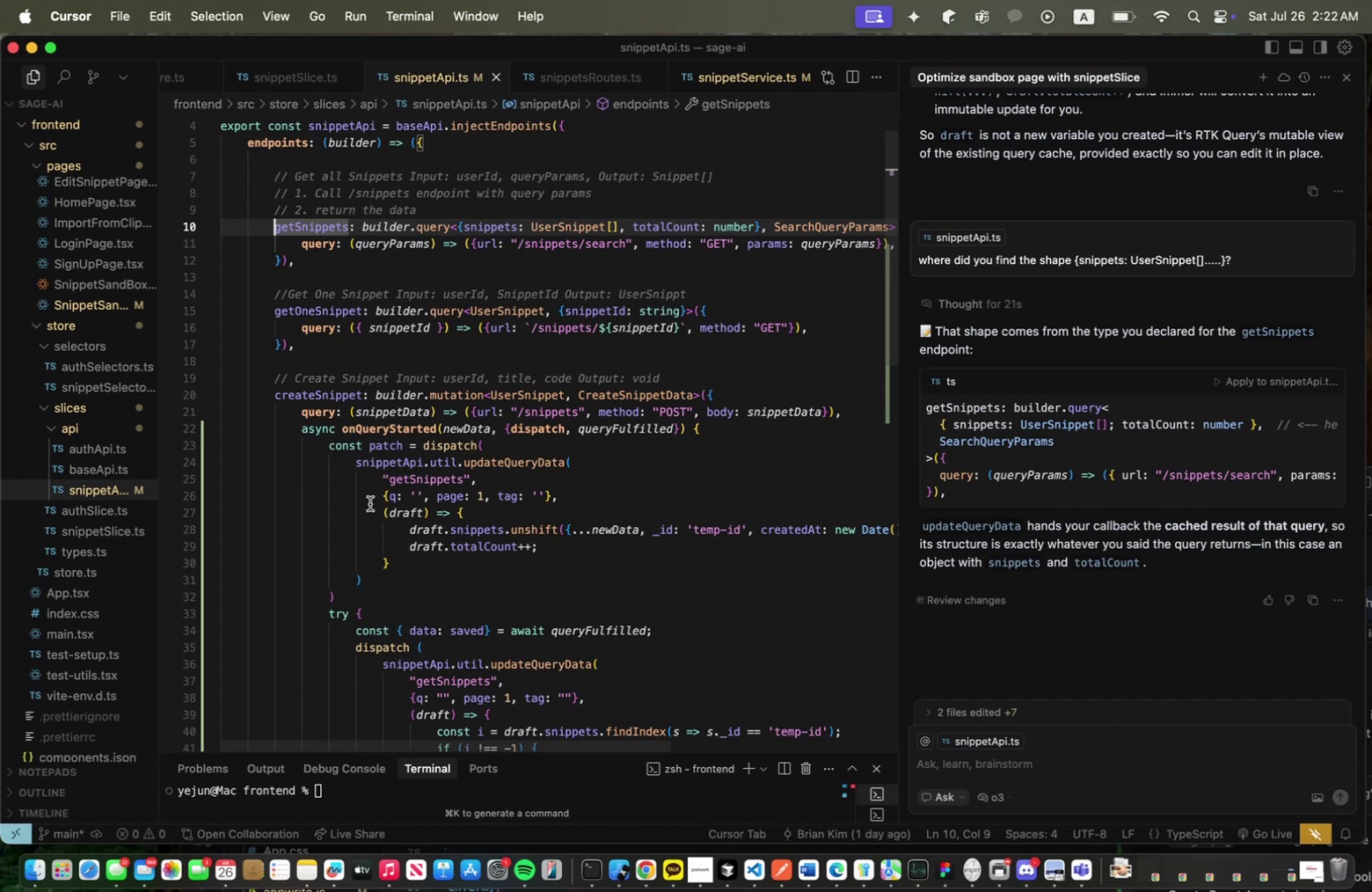 
key(Meta+CommandLeft)
 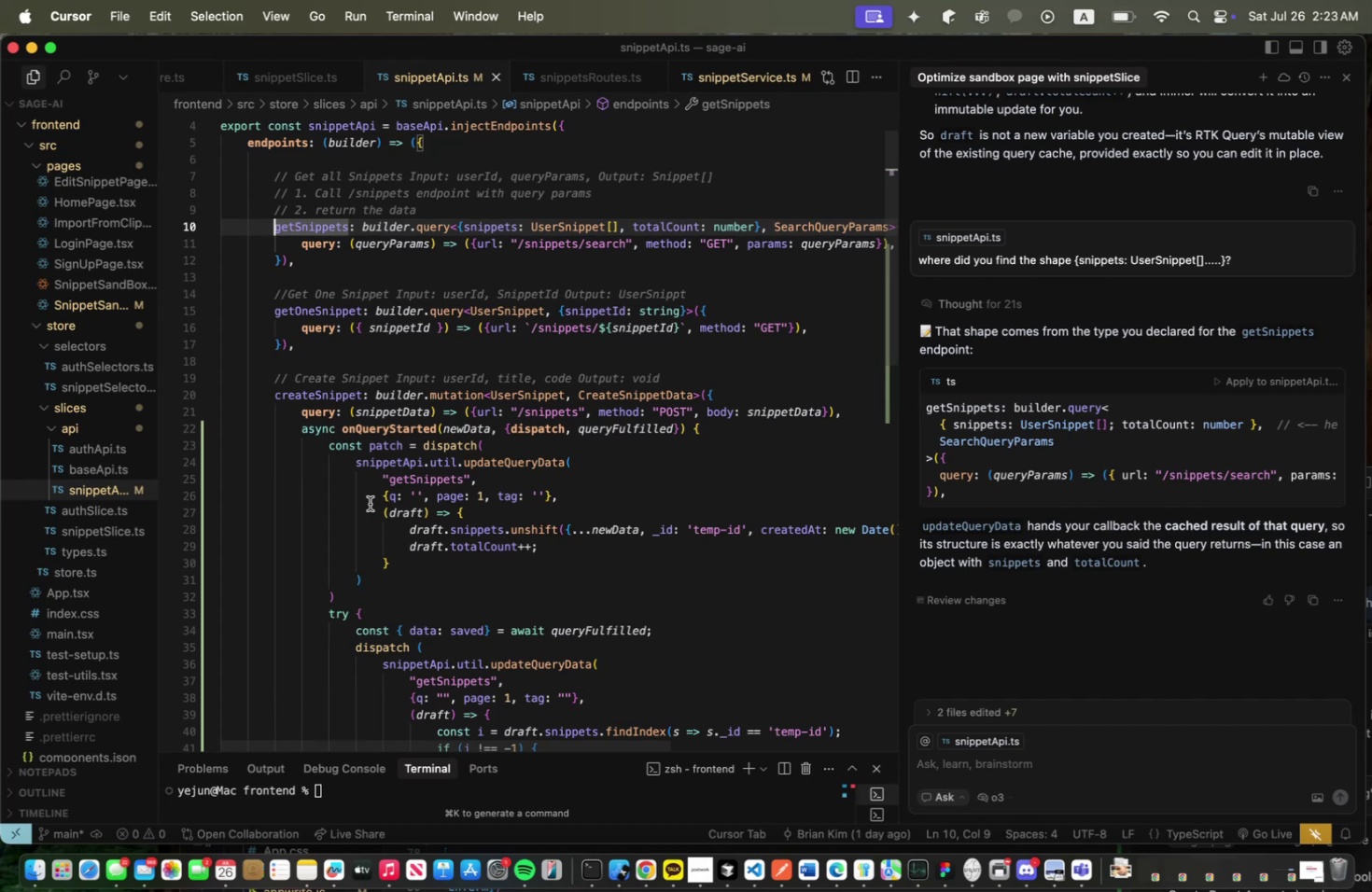 
key(Meta+Tab)
 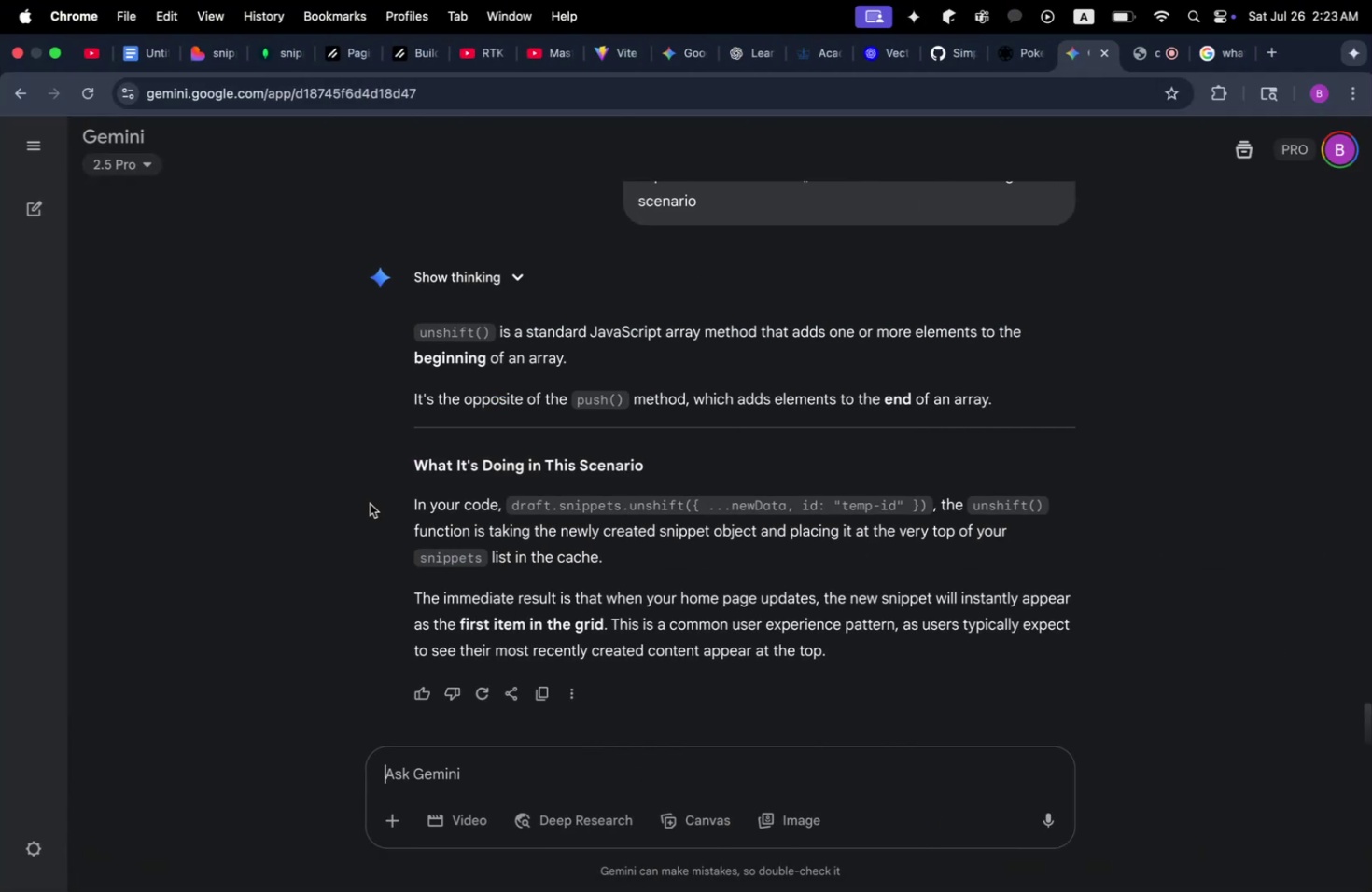 
type(what if the user goes onto the second page, wouldnt this cache also be invalid sinceit shou)
key(Backspace)
key(Backspace)
key(Backspace)
key(Backspace)
key(Backspace)
key(Backspace)
key(Backspace)
type(it )
key(Backspace)
key(Backspace)
key(Backspace)
type( it might show snippets that were already d)
key(Backspace)
type(shown on page 1?)
 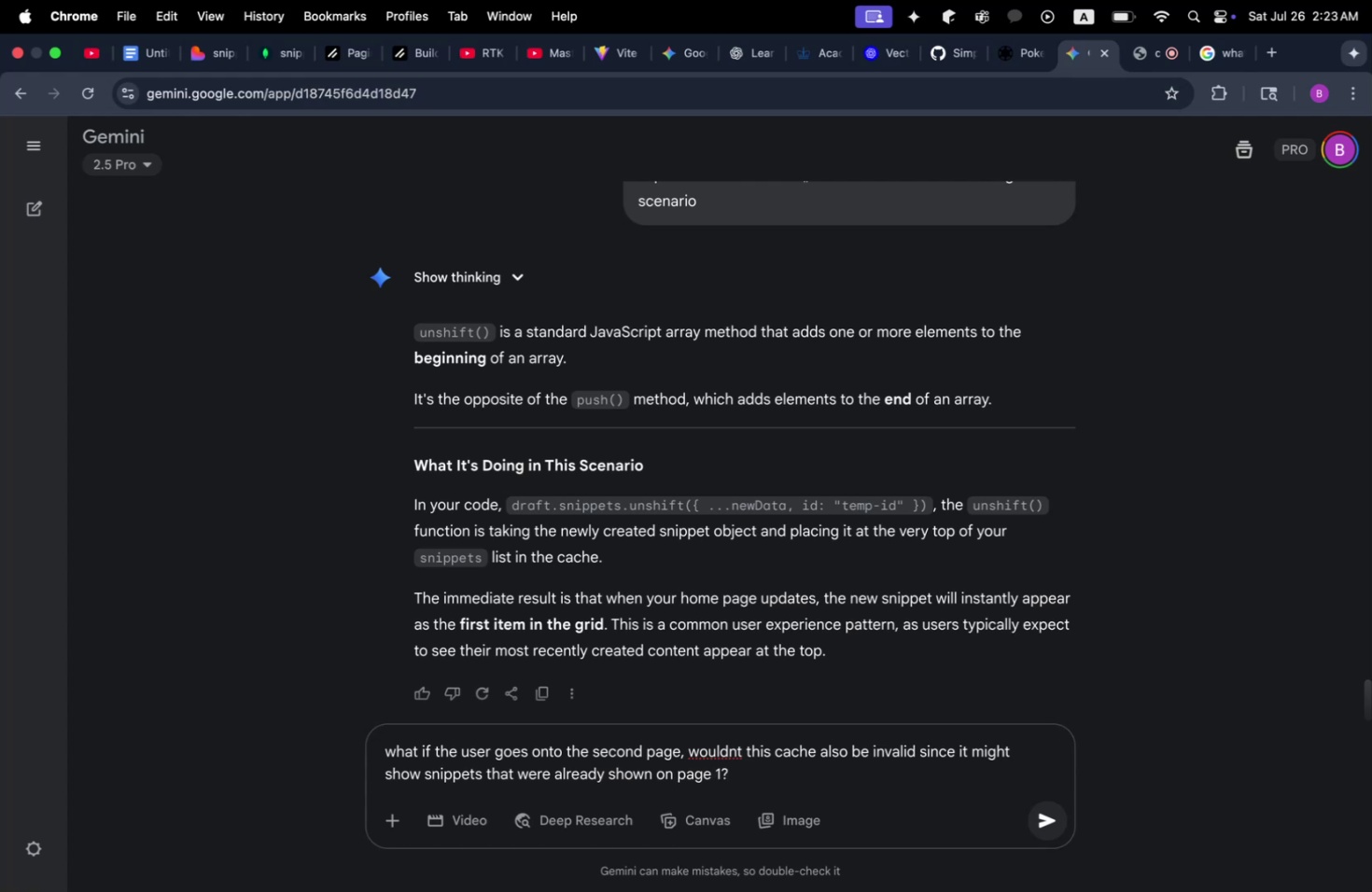 
key(Enter)
 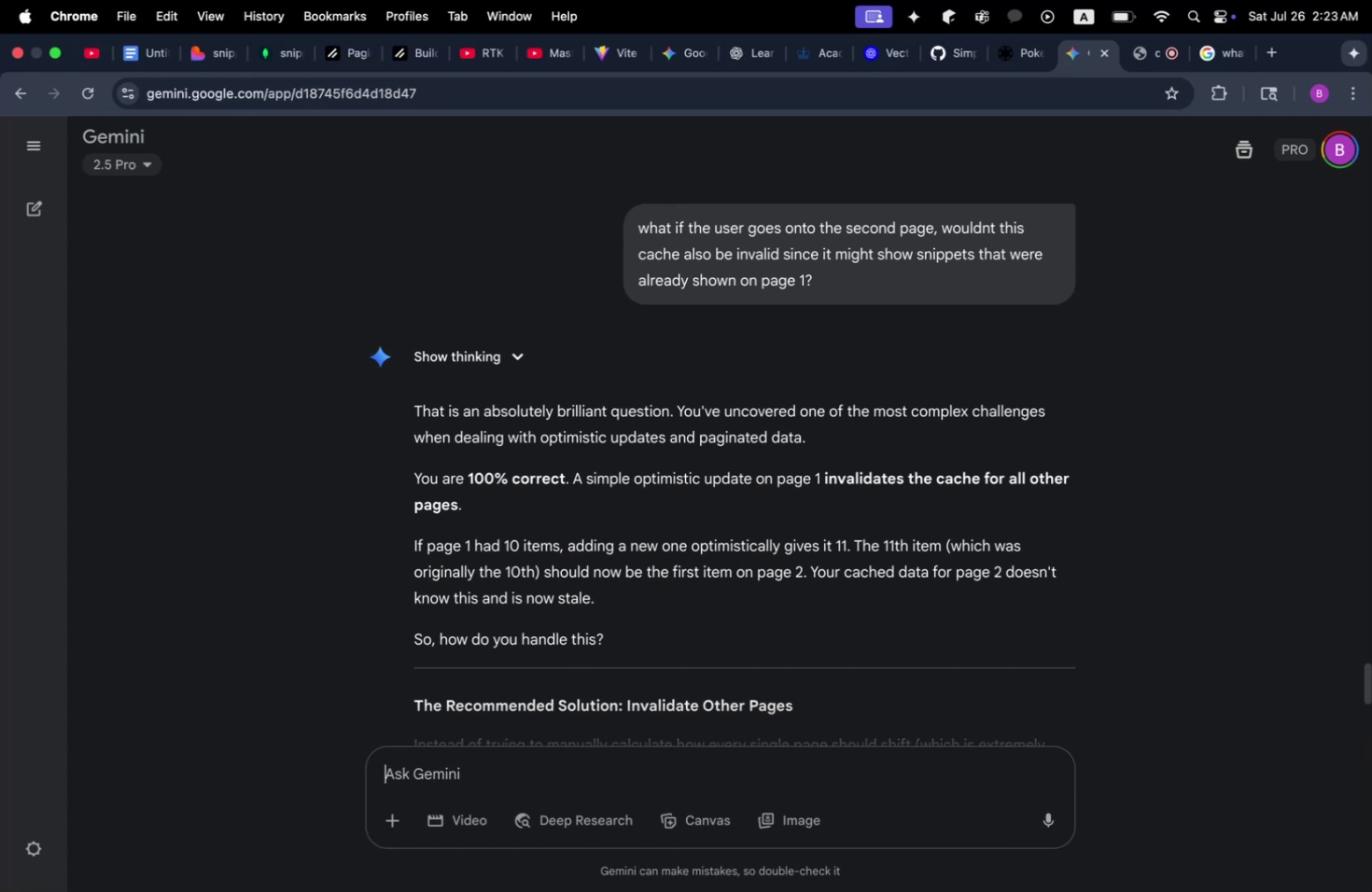 
wait(35.2)
 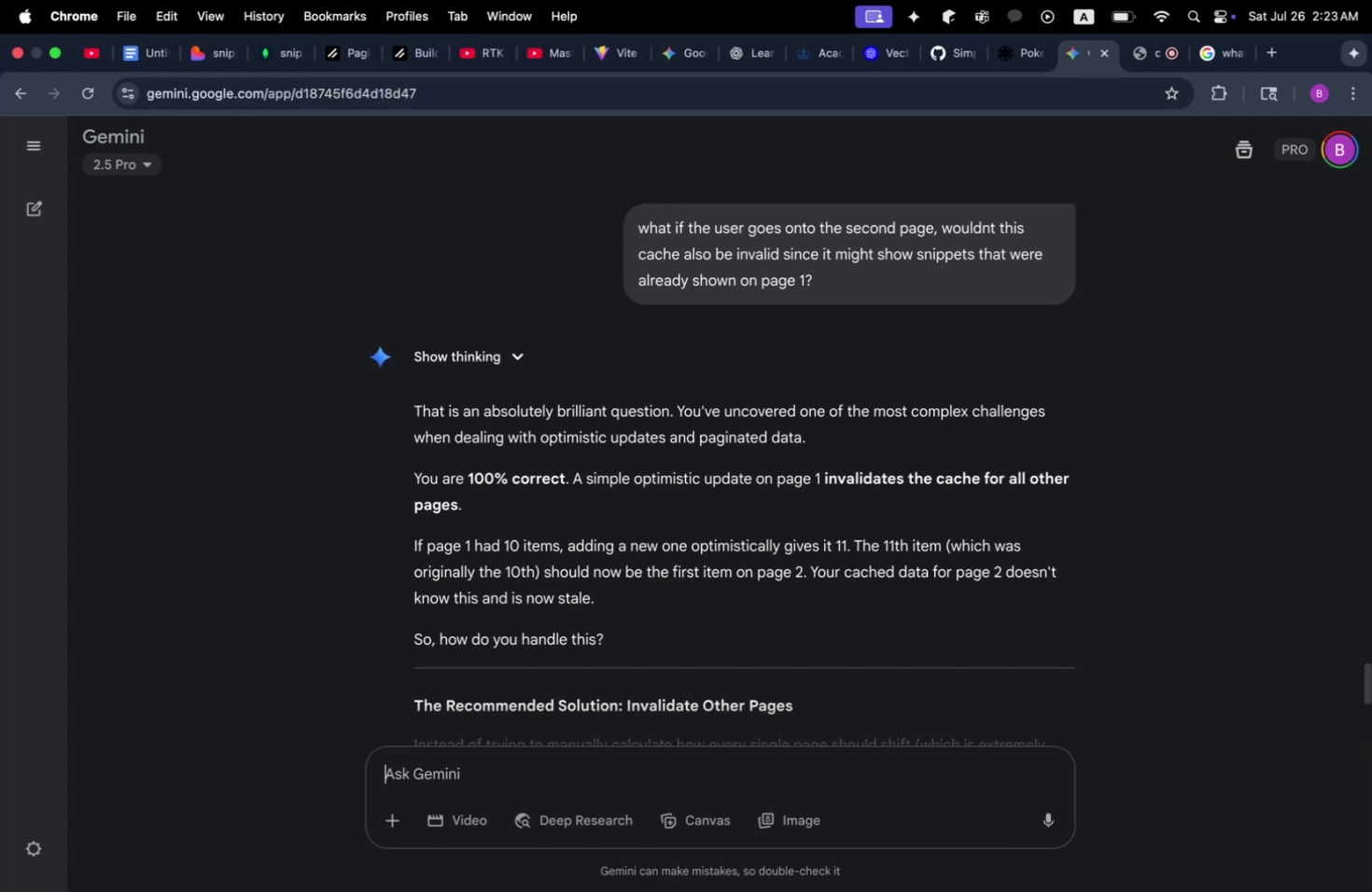 
scroll: coordinate [371, 500], scroll_direction: down, amount: 14.0
 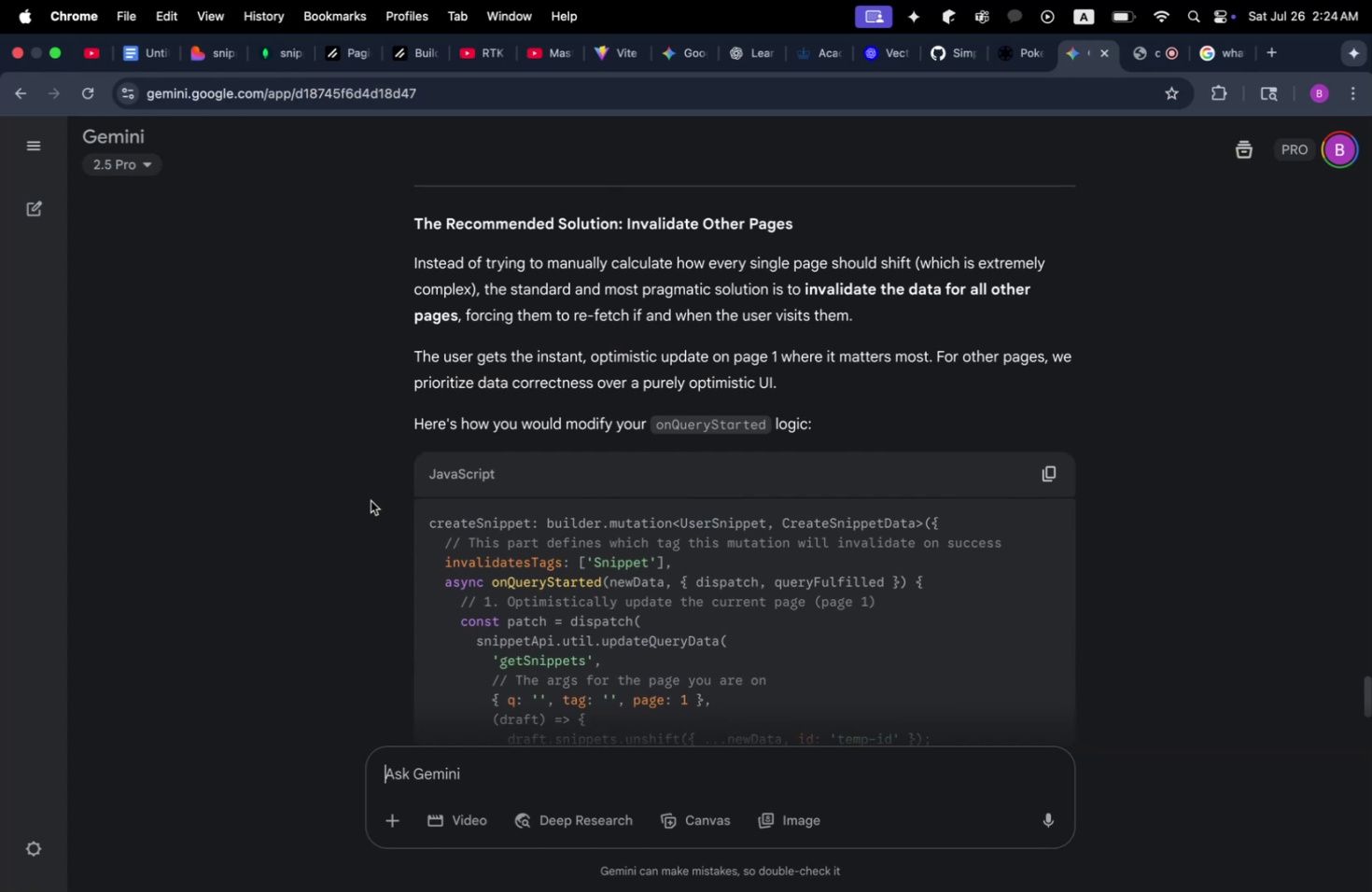 
wait(13.47)
 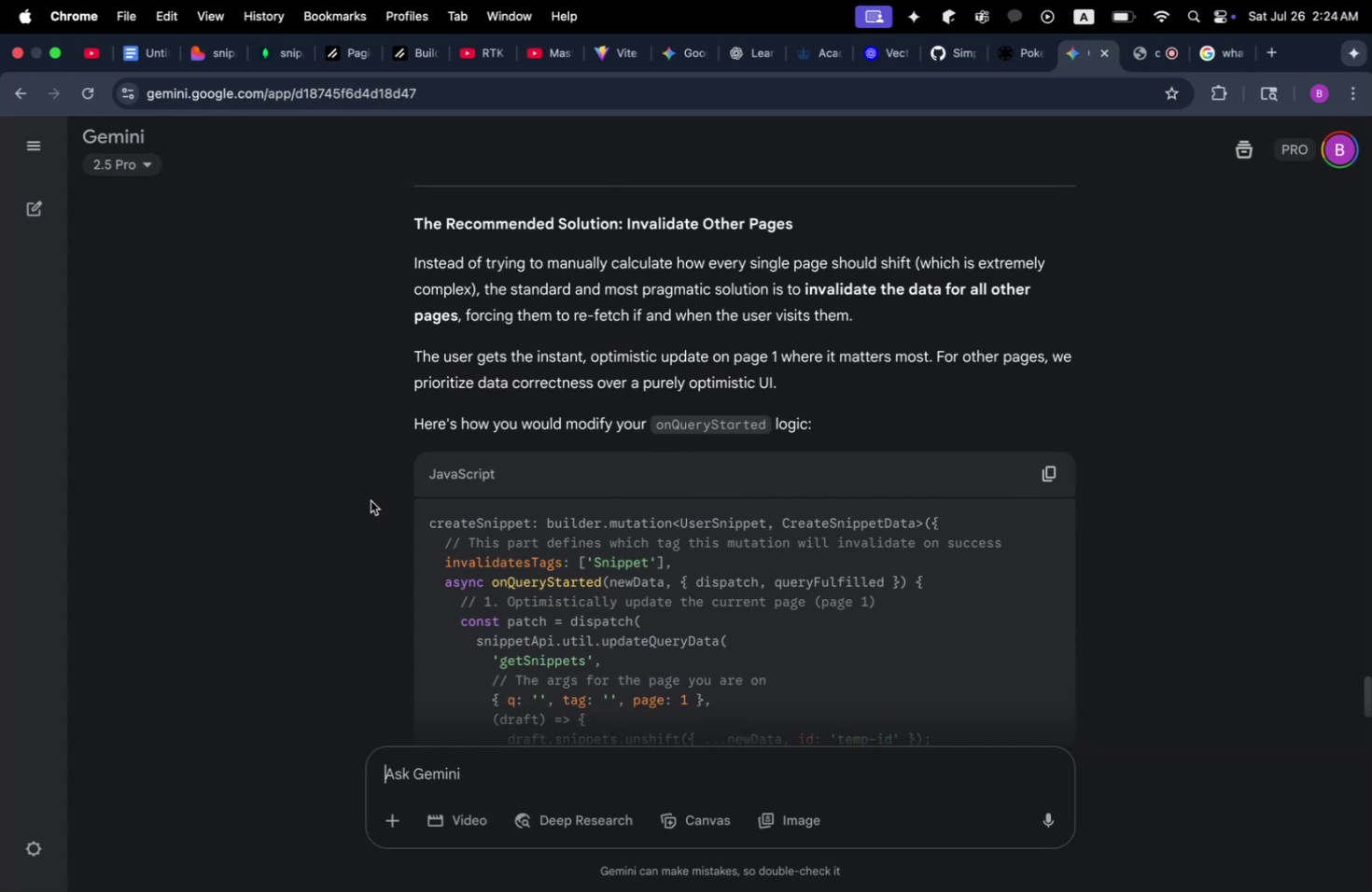 
scroll: coordinate [373, 498], scroll_direction: down, amount: 12.0
 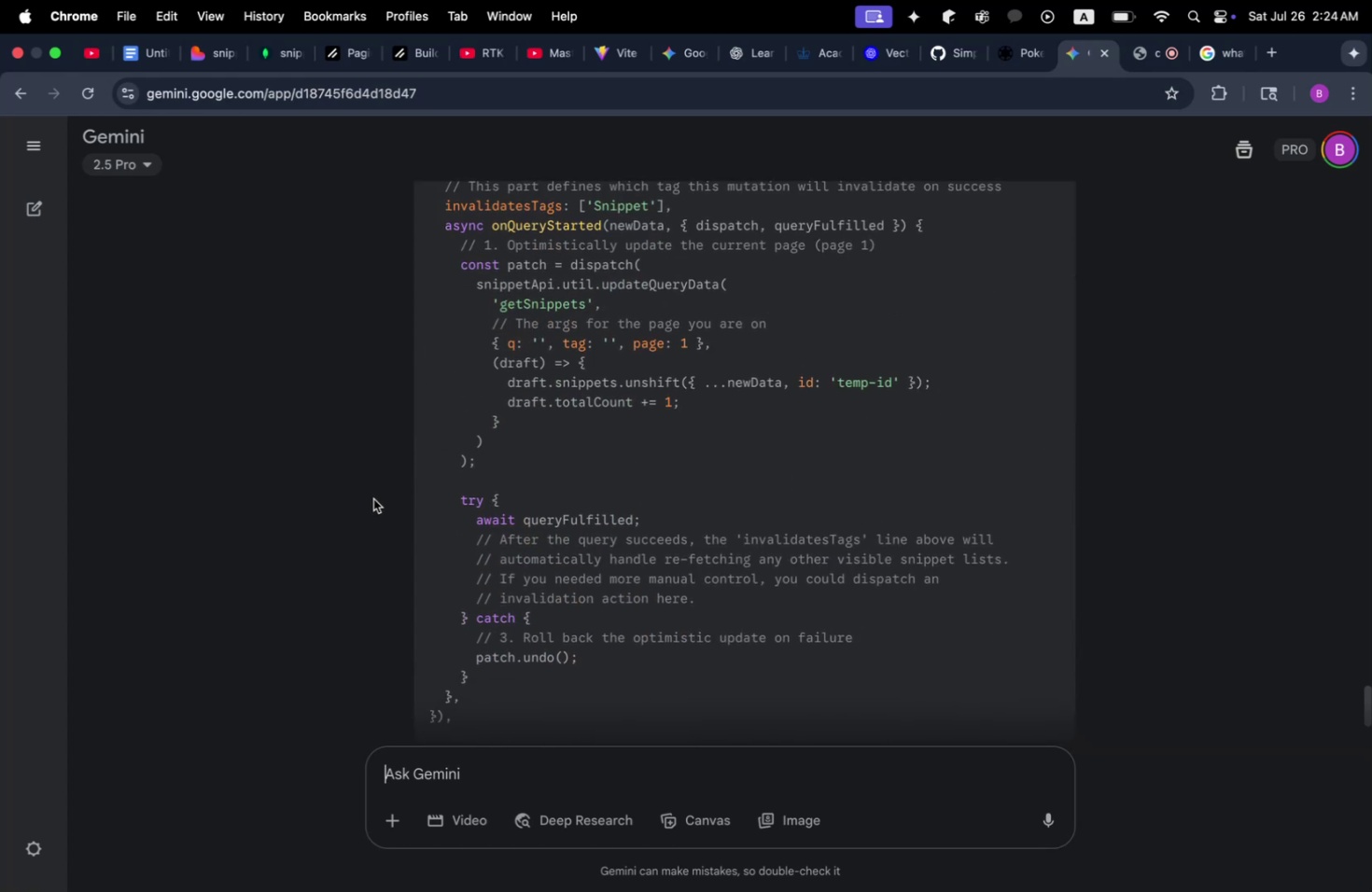 
wait(11.14)
 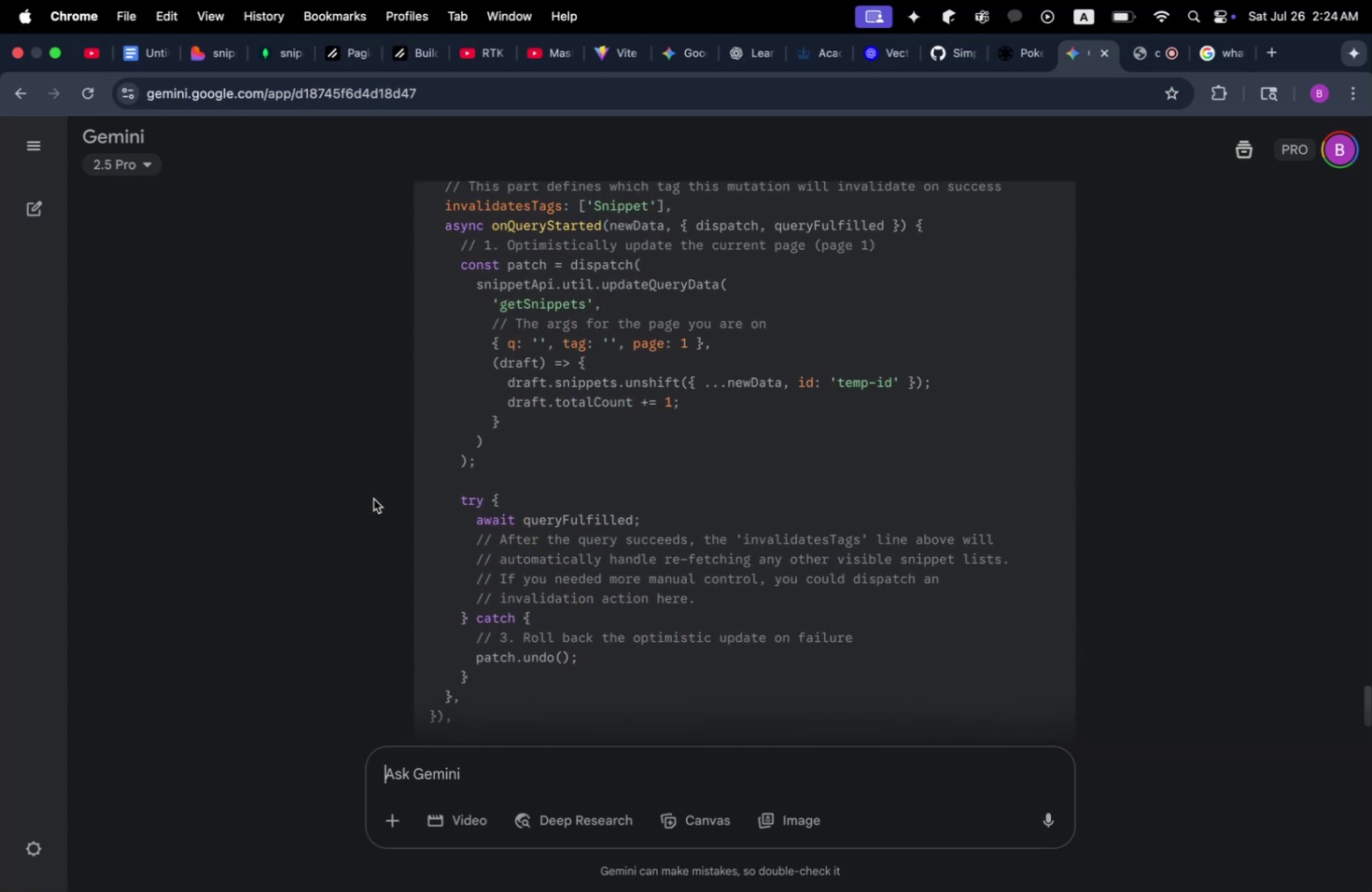 
scroll: coordinate [373, 499], scroll_direction: up, amount: 4.0
 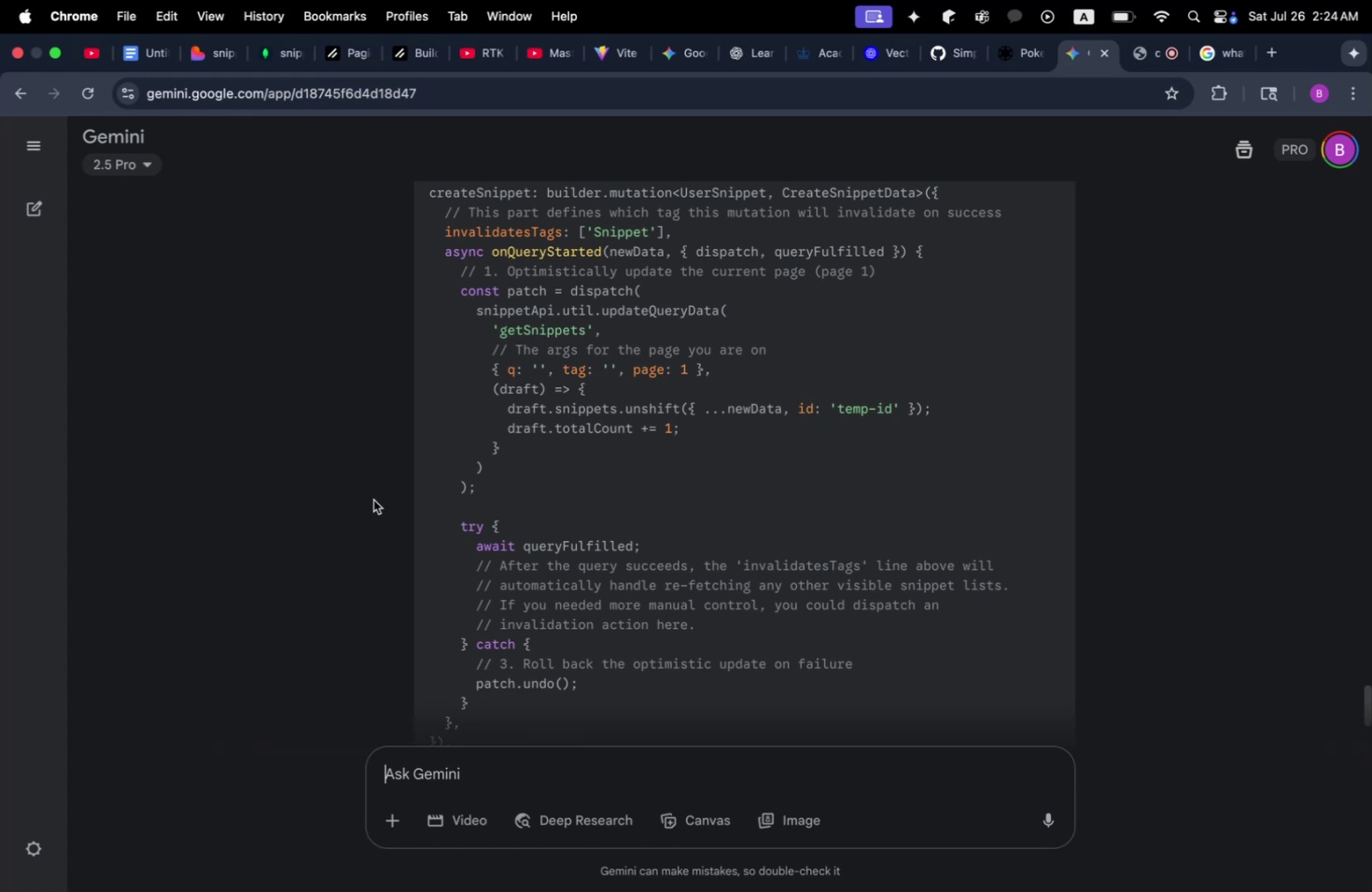 
wait(26.65)
 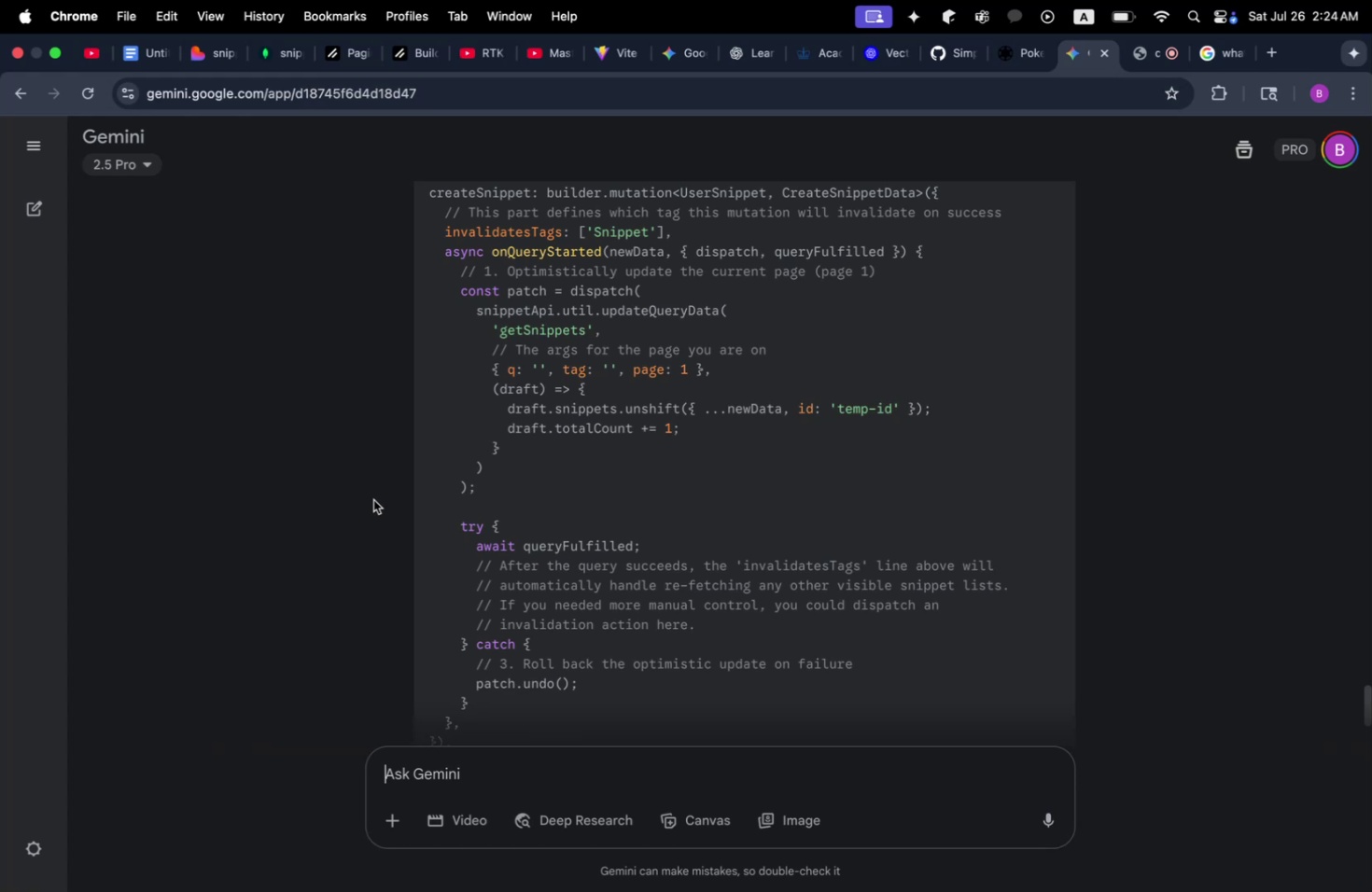 
scroll: coordinate [403, 486], scroll_direction: down, amount: 13.0
 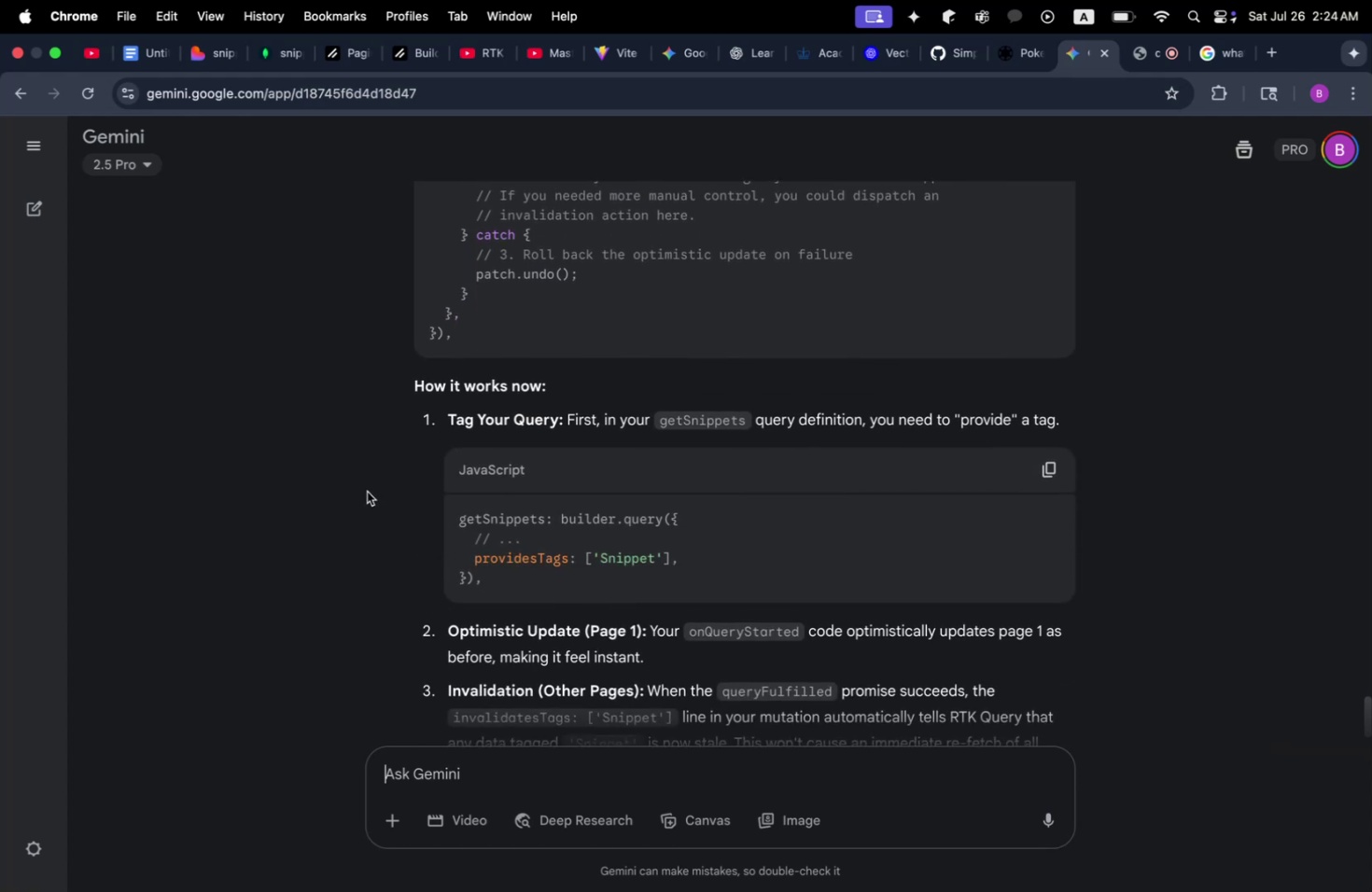 
scroll: coordinate [365, 493], scroll_direction: up, amount: 19.0
 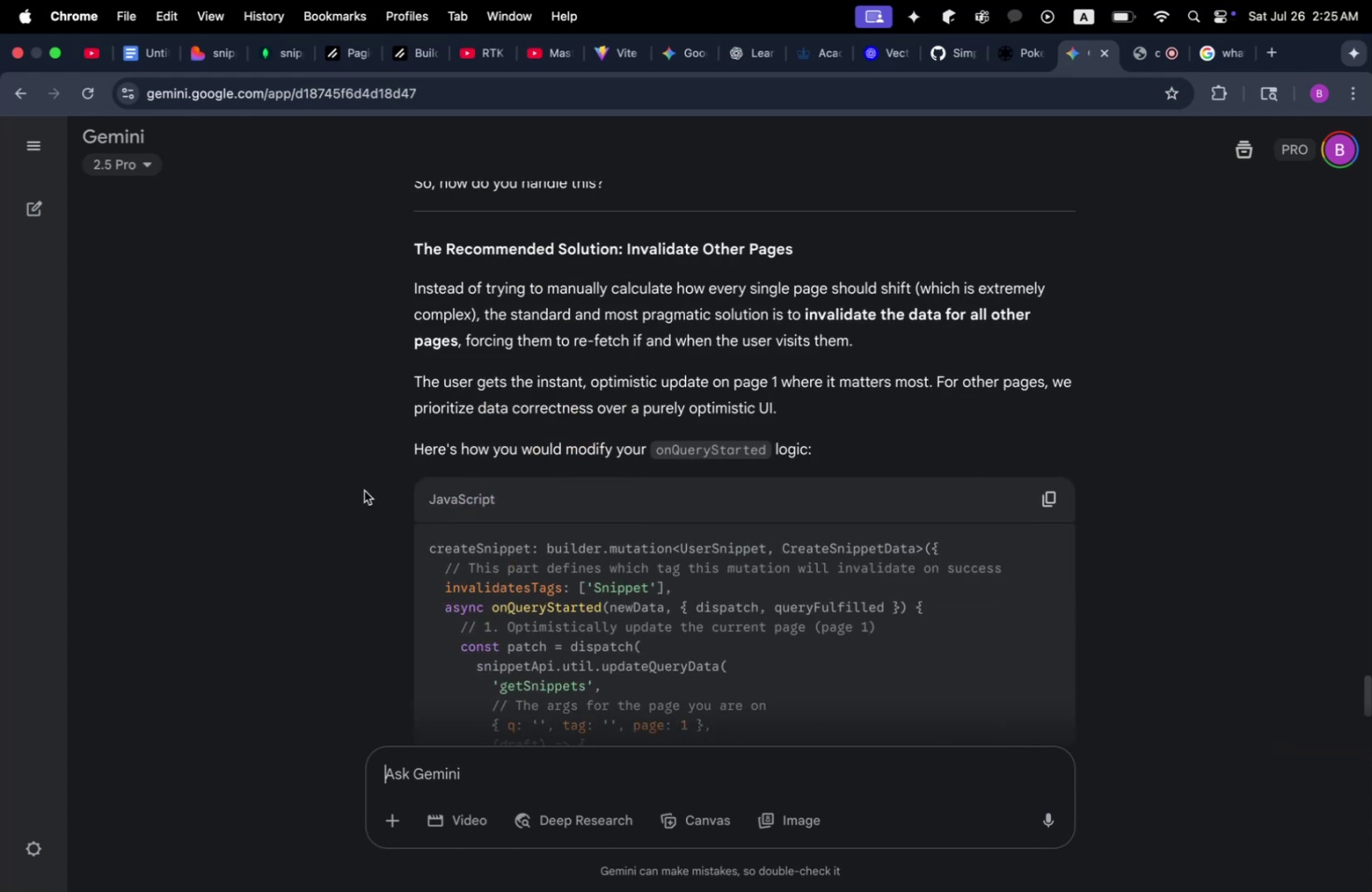 
scroll: coordinate [360, 485], scroll_direction: down, amount: 36.0
 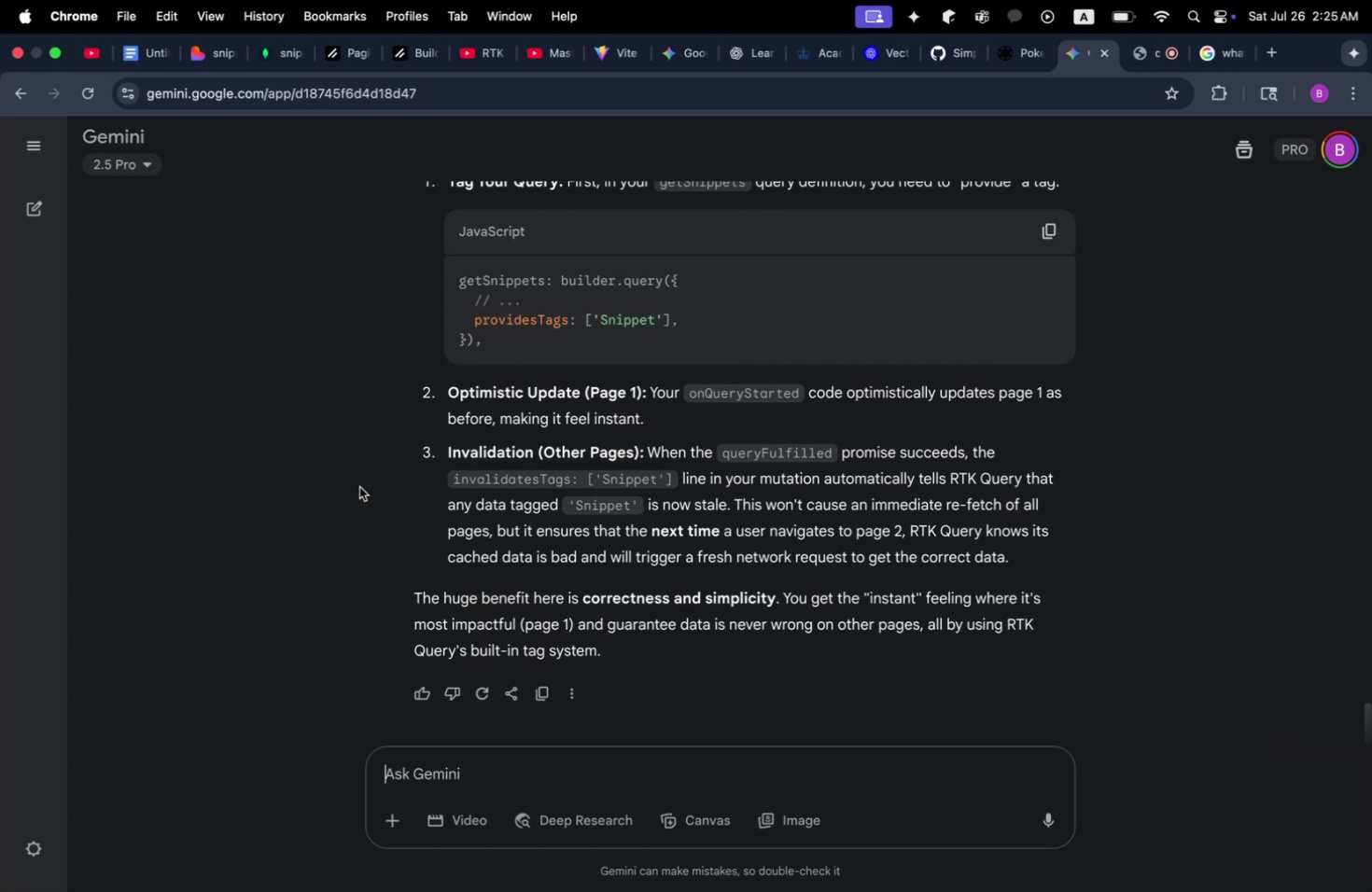 
wait(16.27)
 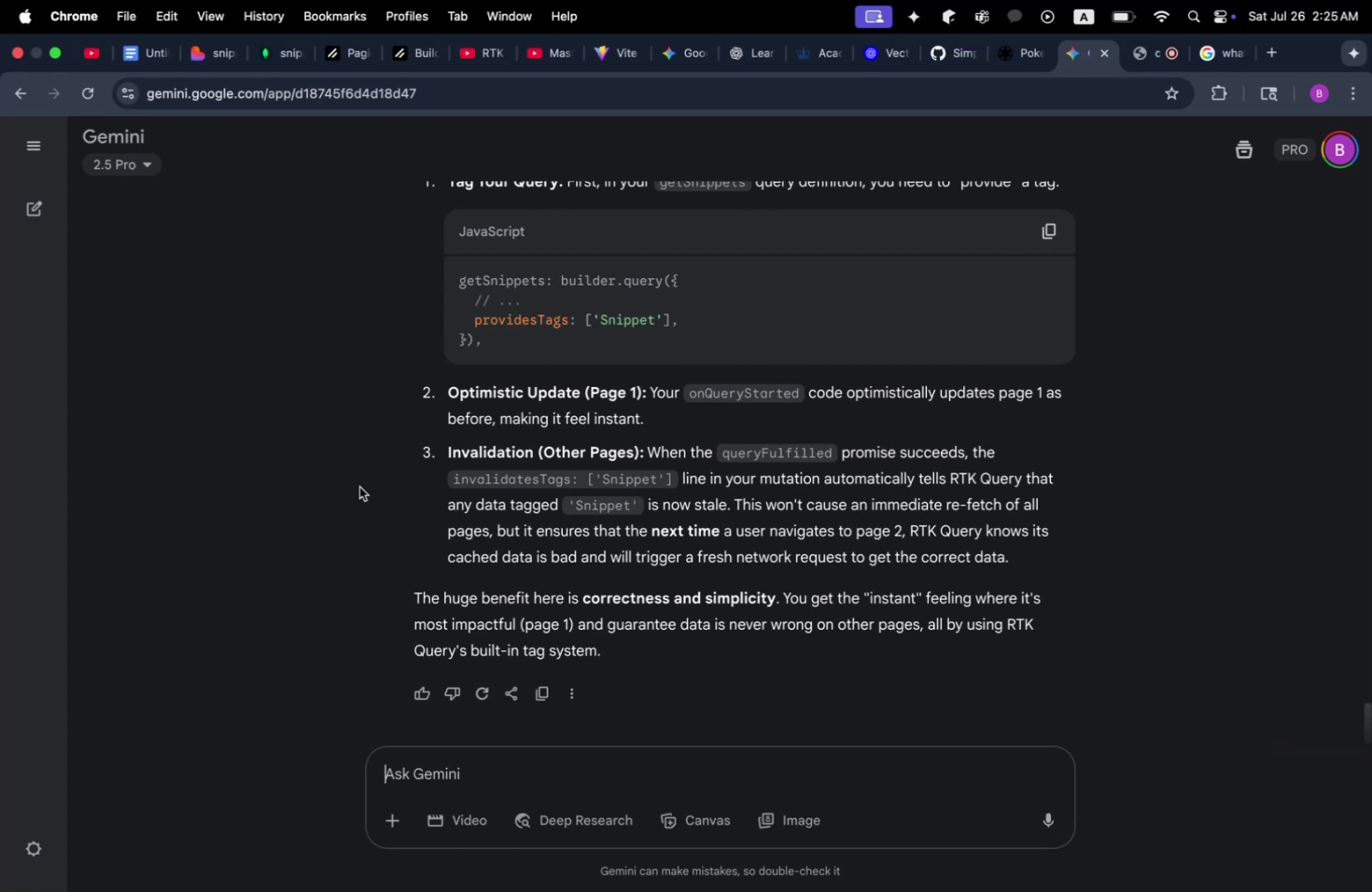 
scroll: coordinate [912, 505], scroll_direction: up, amount: 40.0
 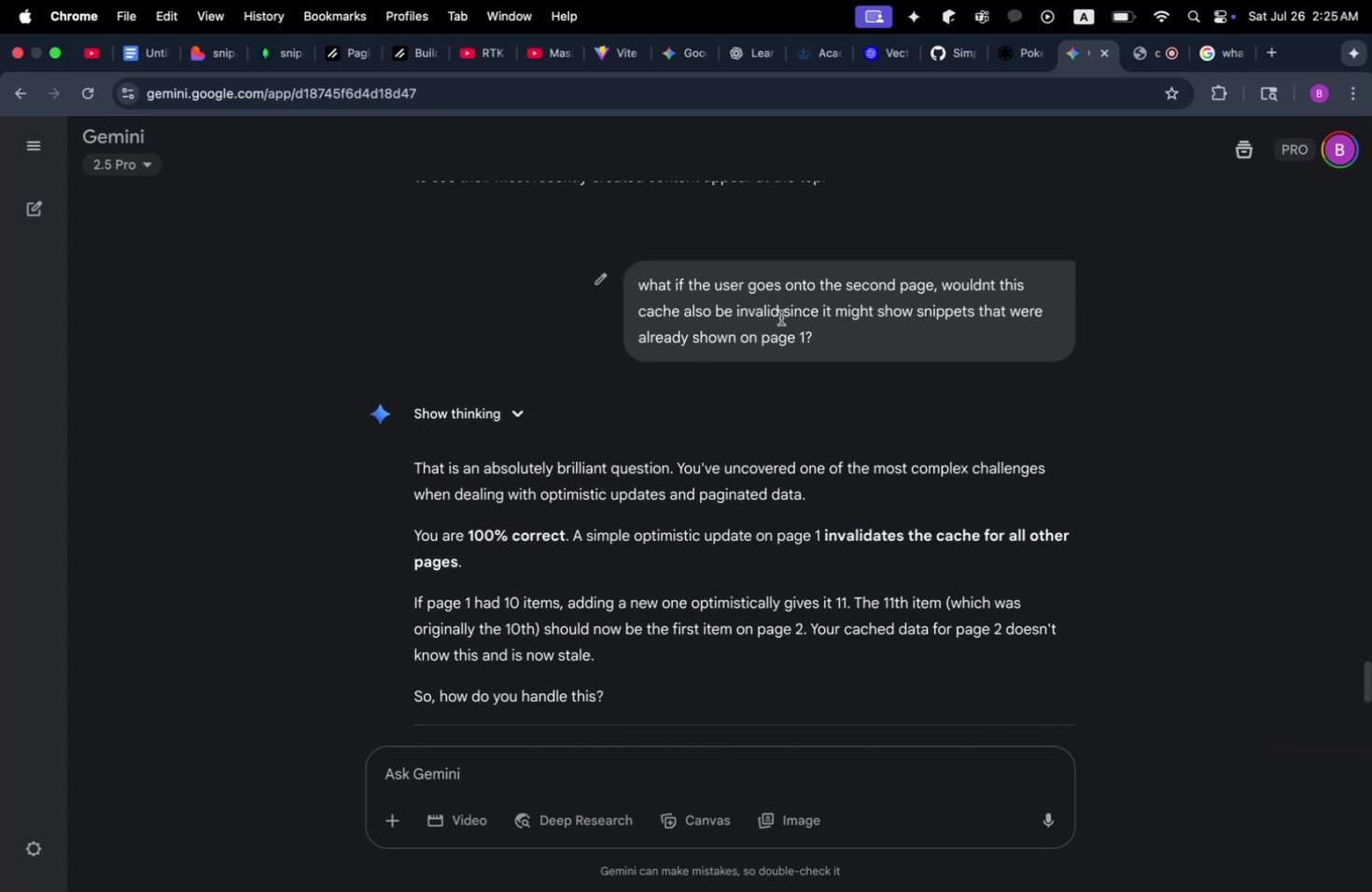 
double_click([780, 317])
 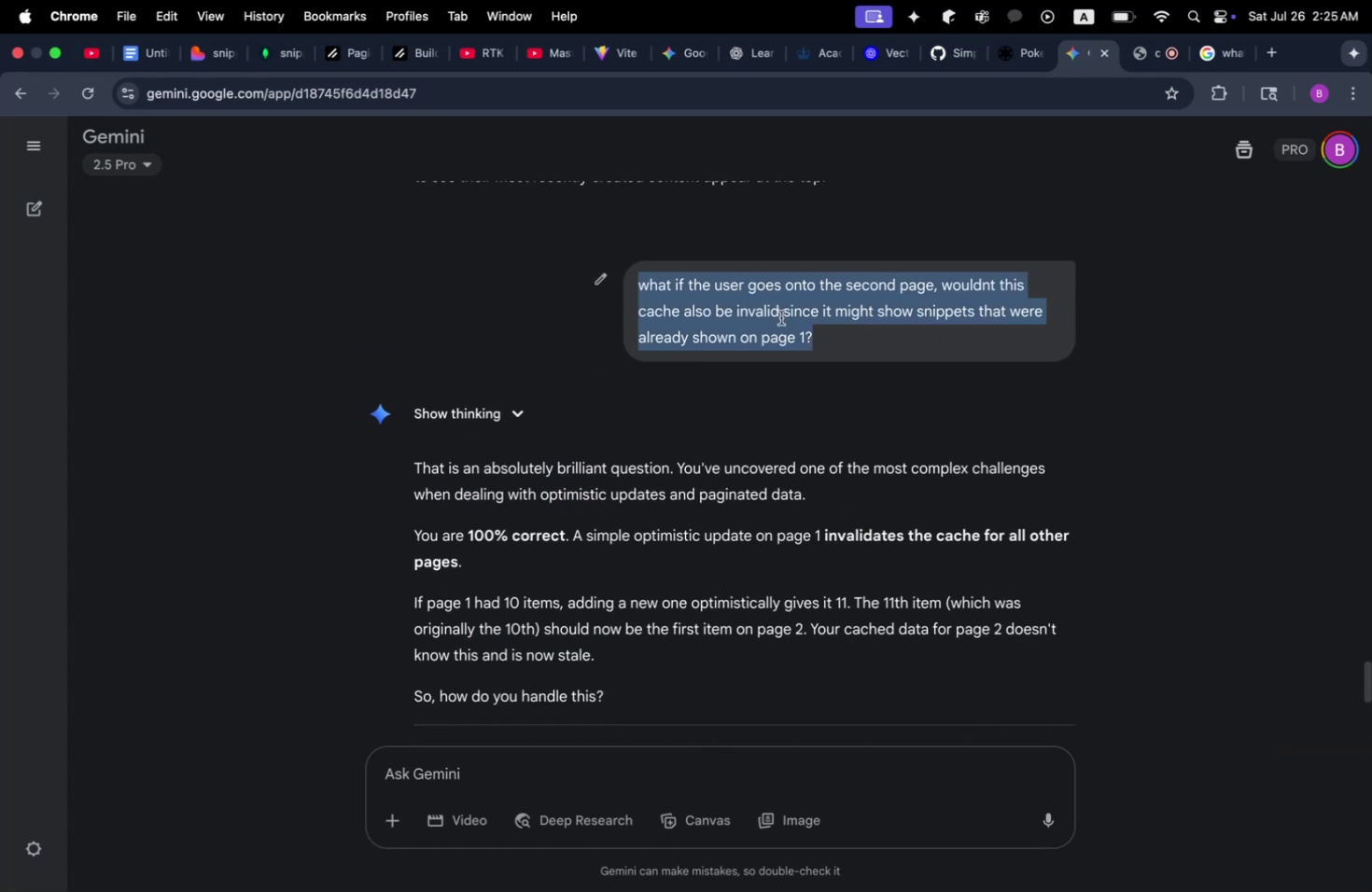 
triple_click([780, 317])
 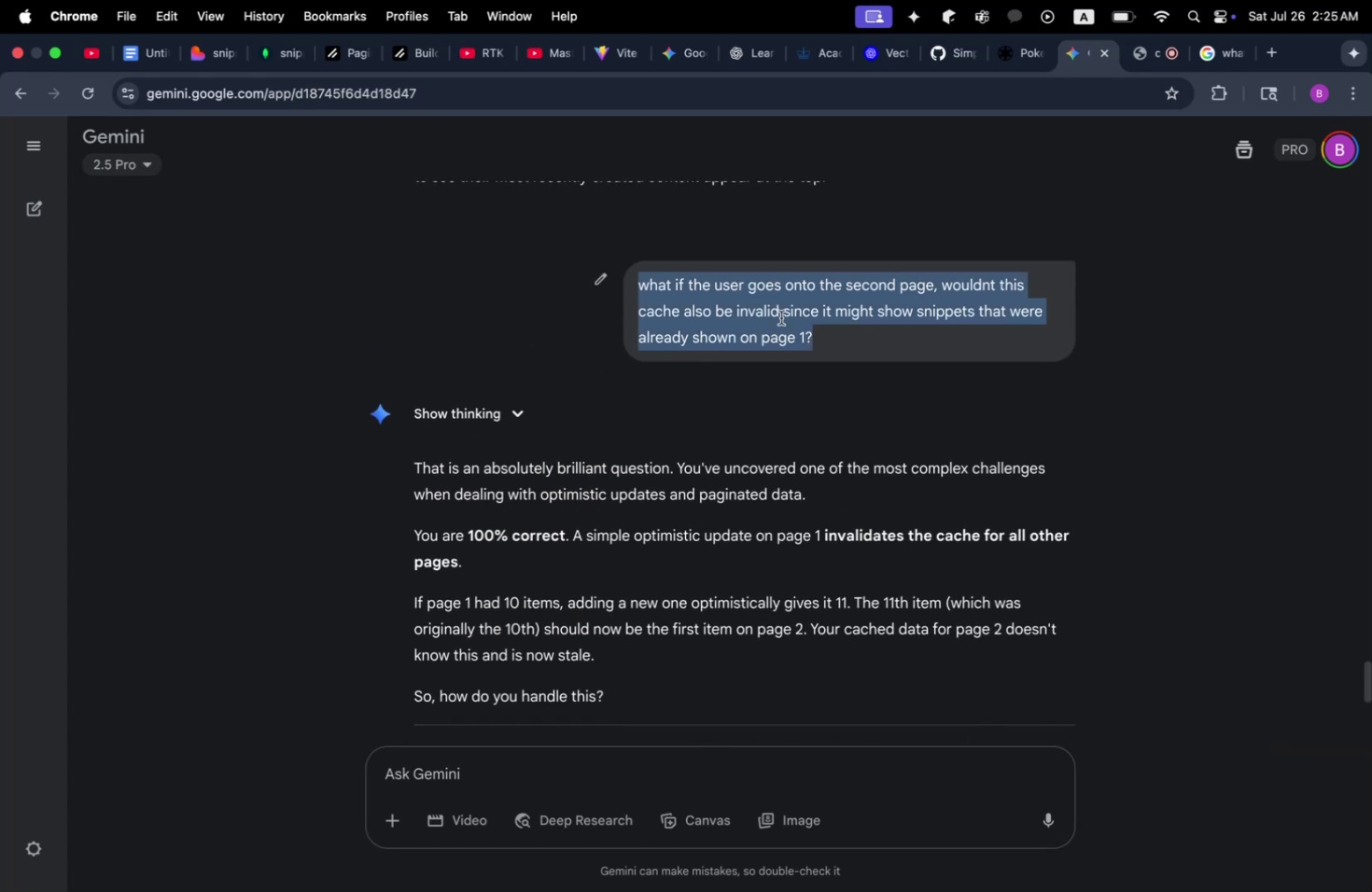 
triple_click([780, 317])
 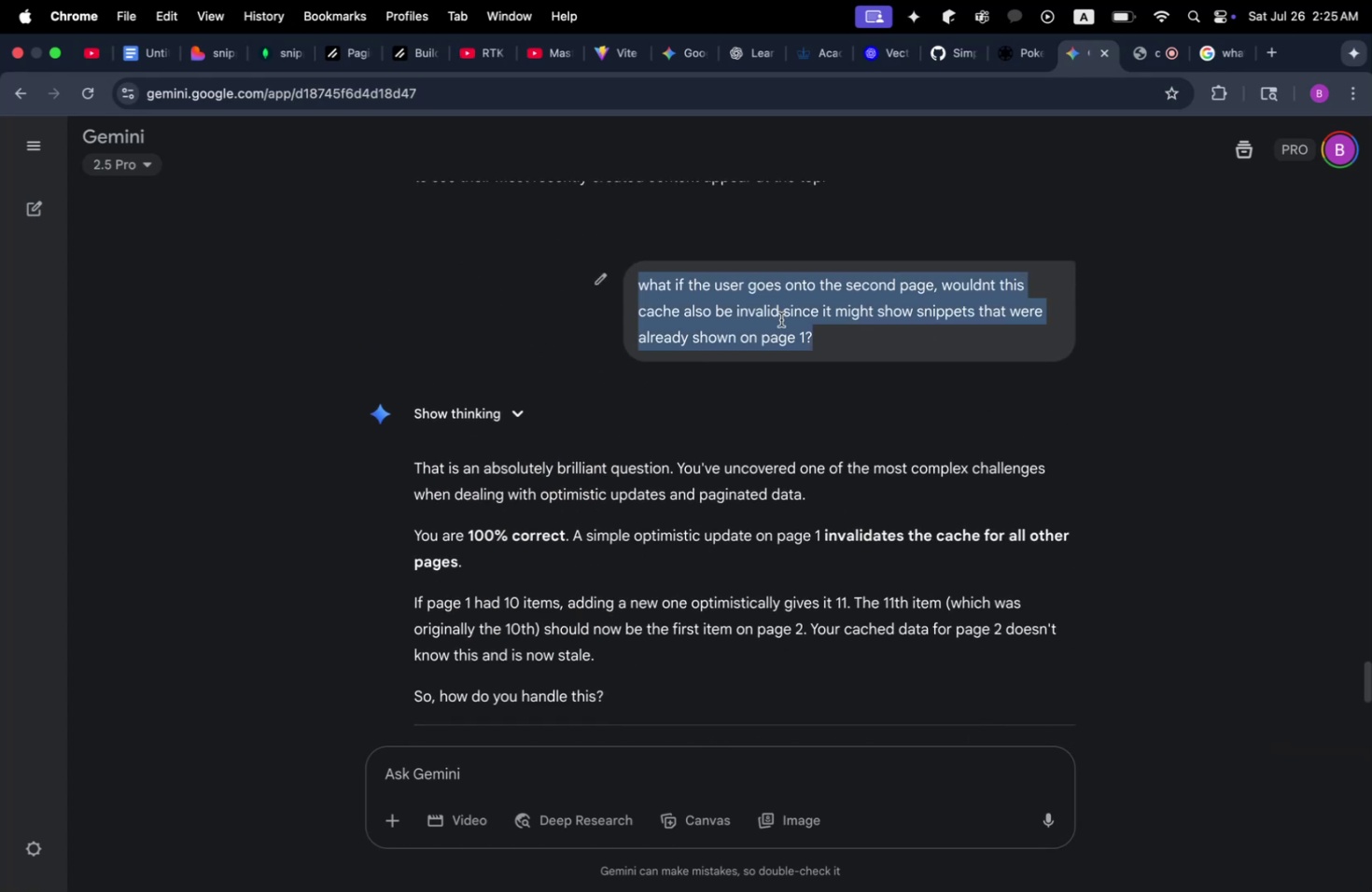 
key(Meta+CommandLeft)
 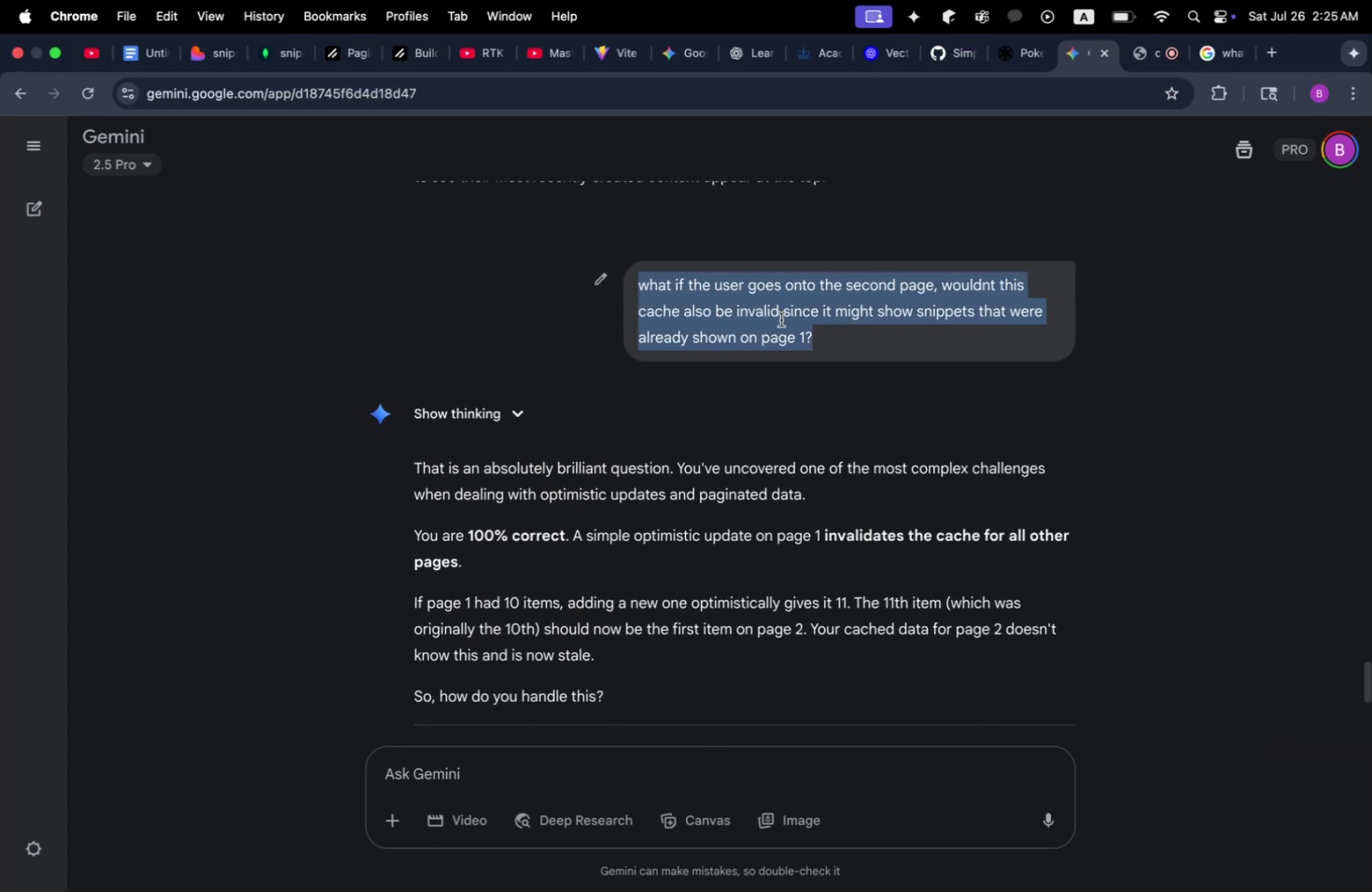 
key(Meta+C)
 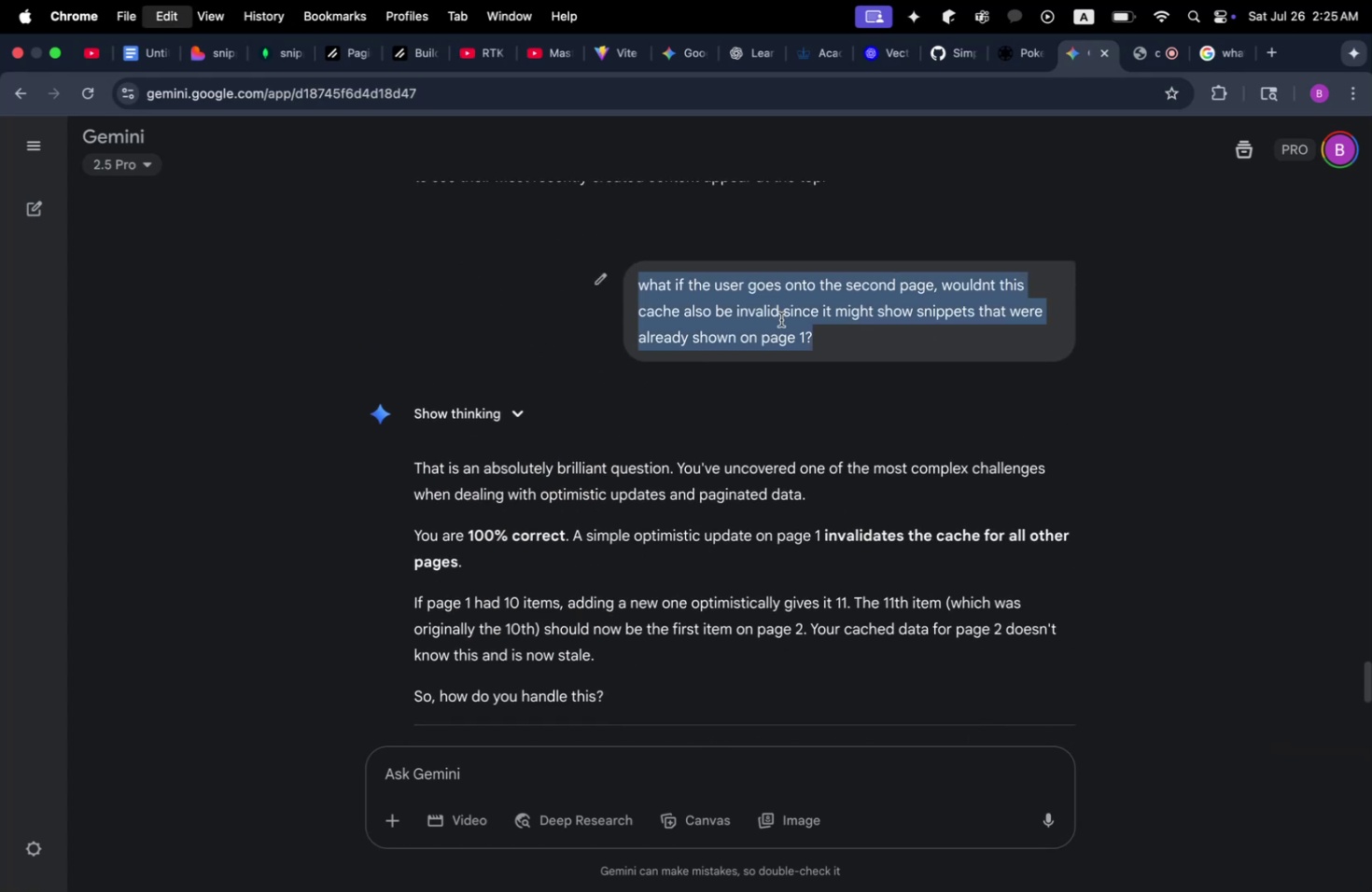 
key(Meta+CommandLeft)
 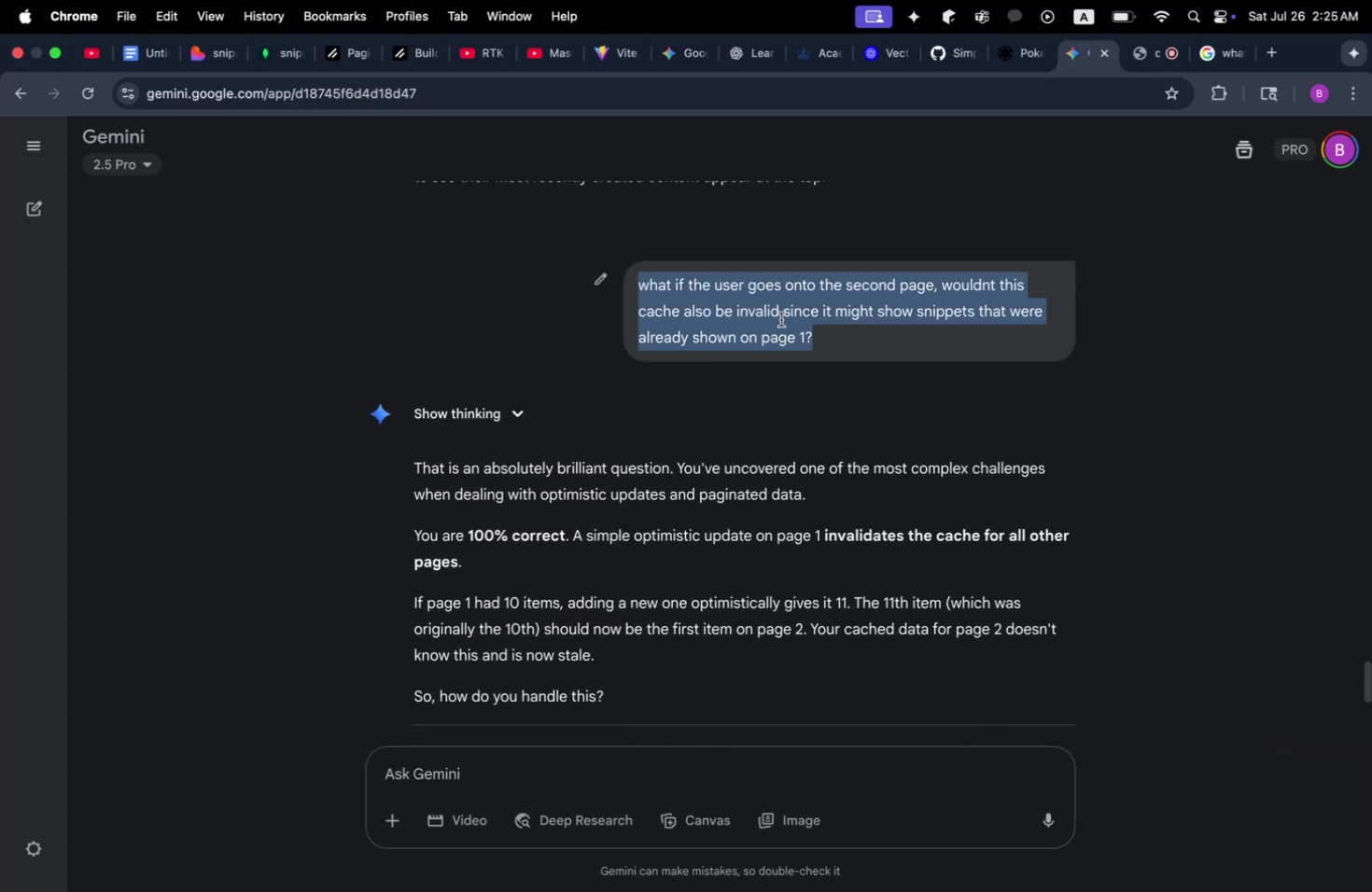 
key(Meta+Tab)
 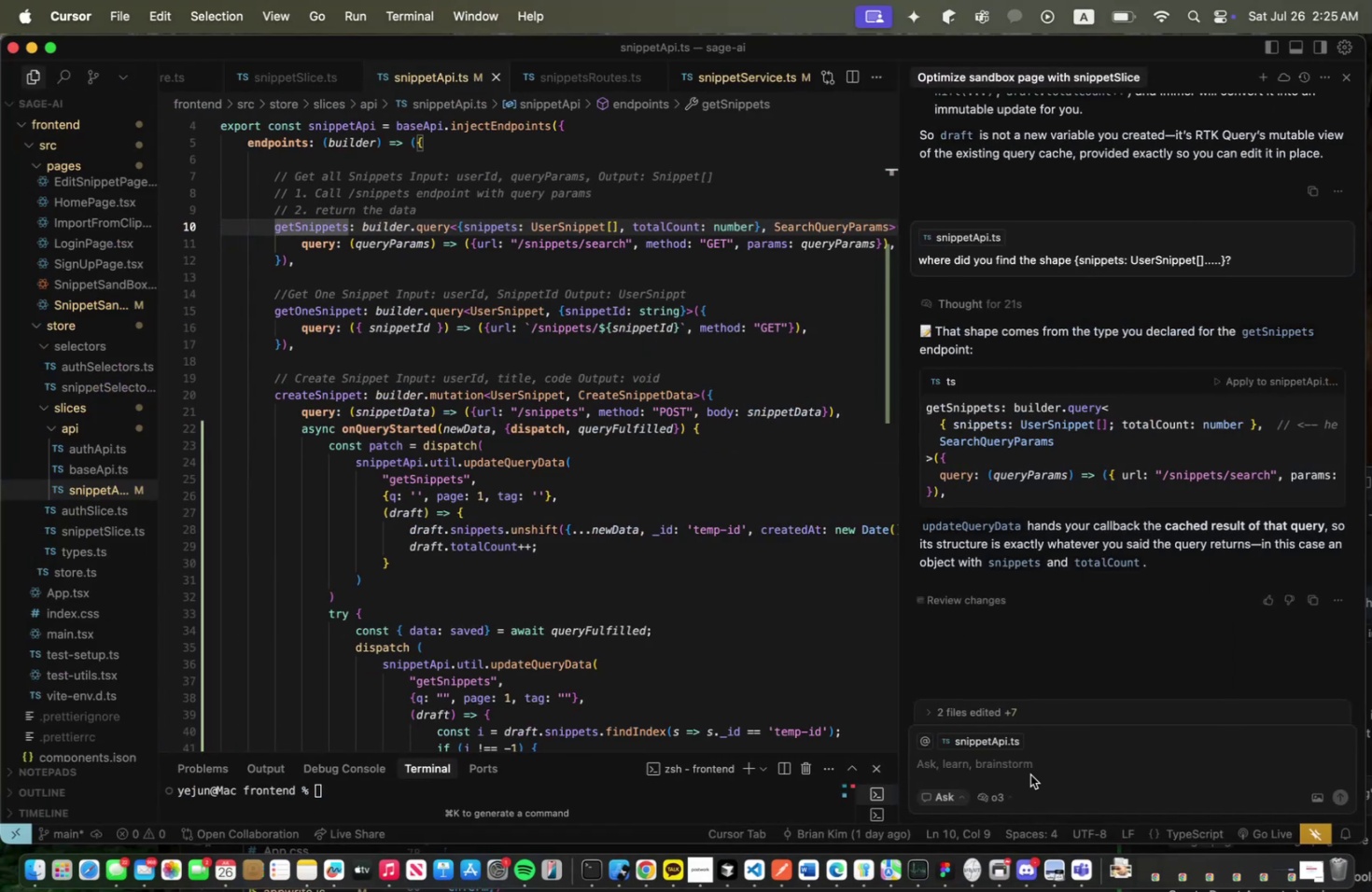 
left_click([1029, 773])
 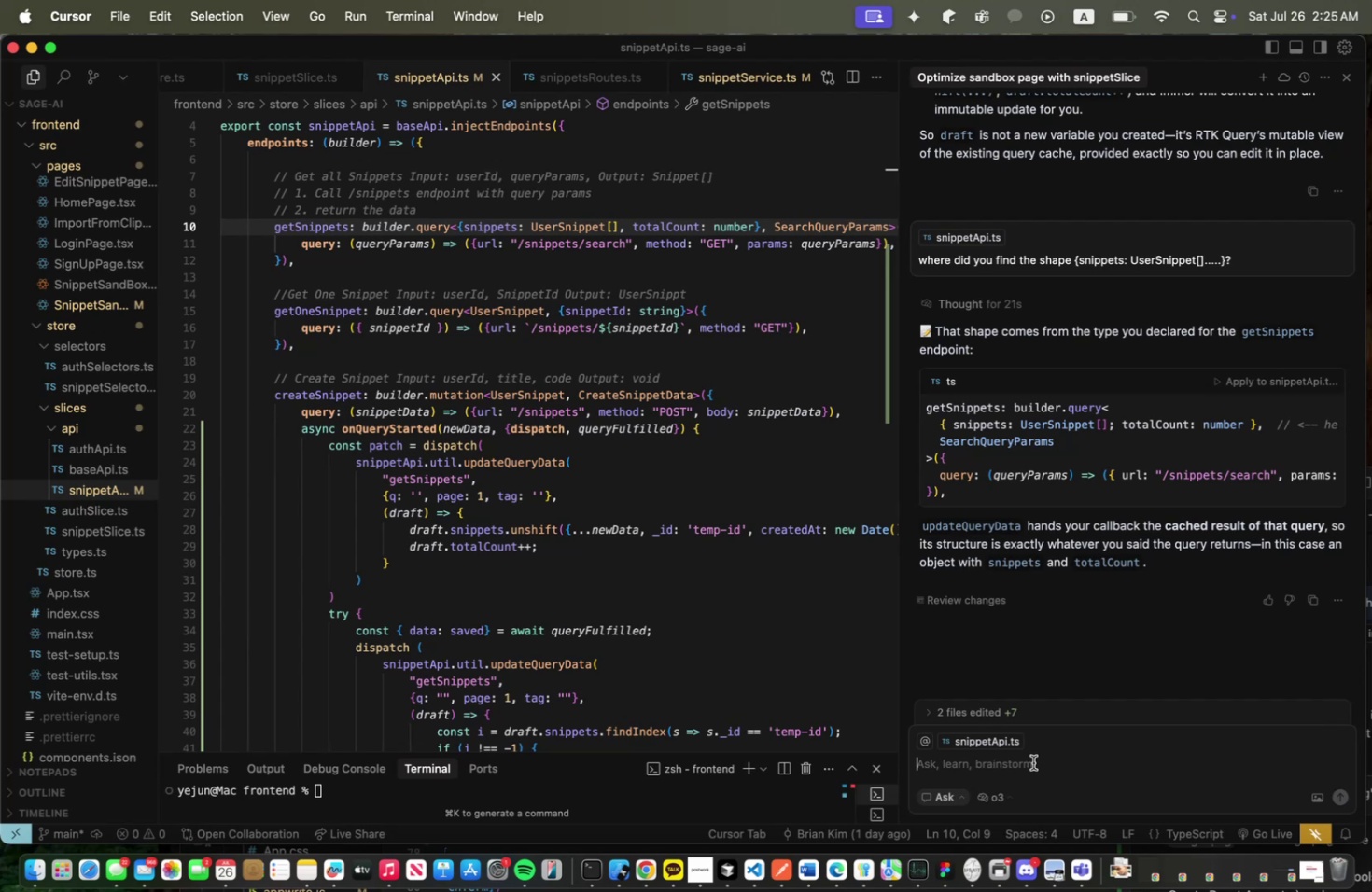 
key(Meta+CommandLeft)
 